 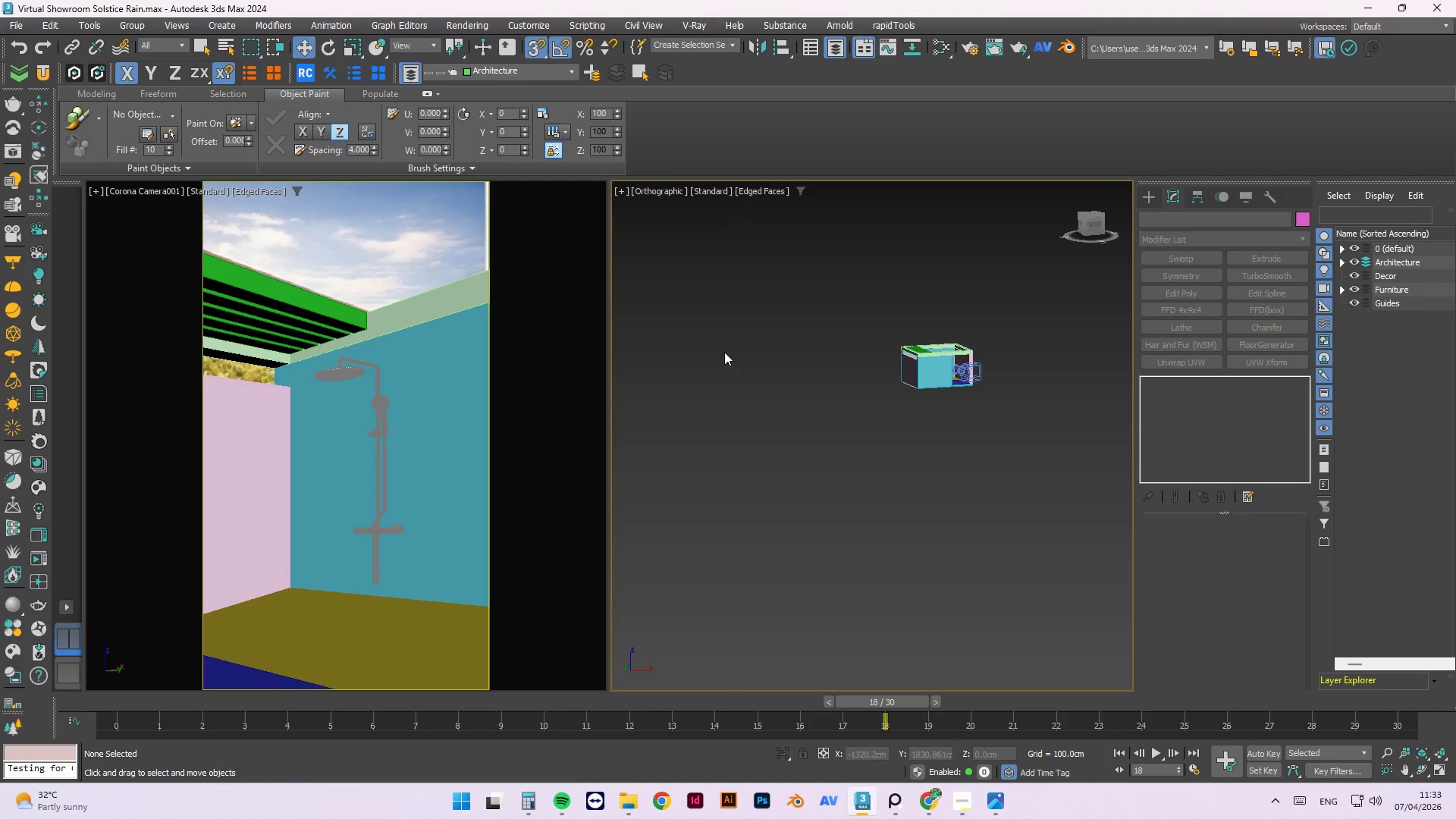 
key(Control+S)
 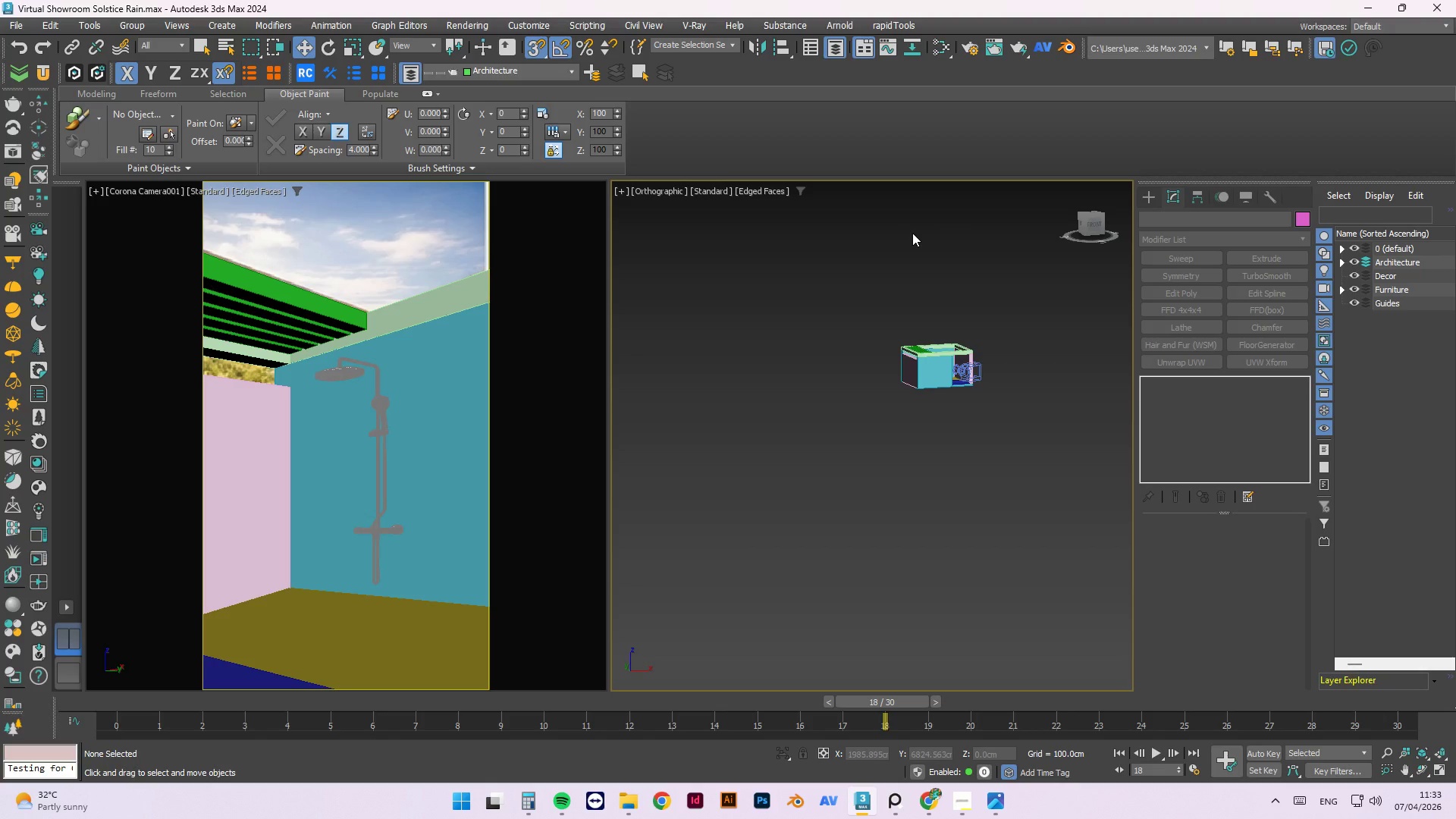 
wait(15.64)
 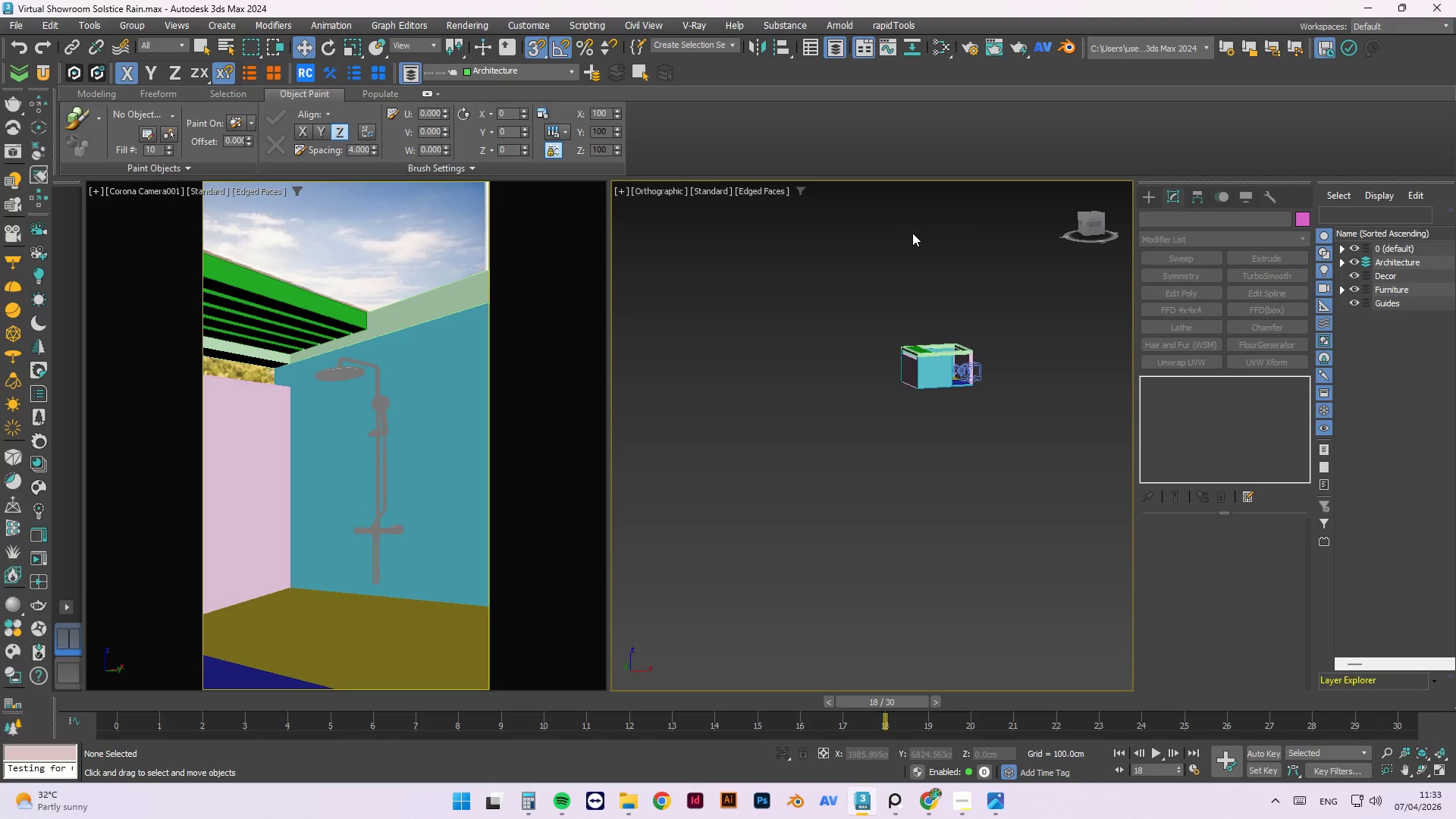 
scroll: coordinate [921, 348], scroll_direction: up, amount: 7.0
 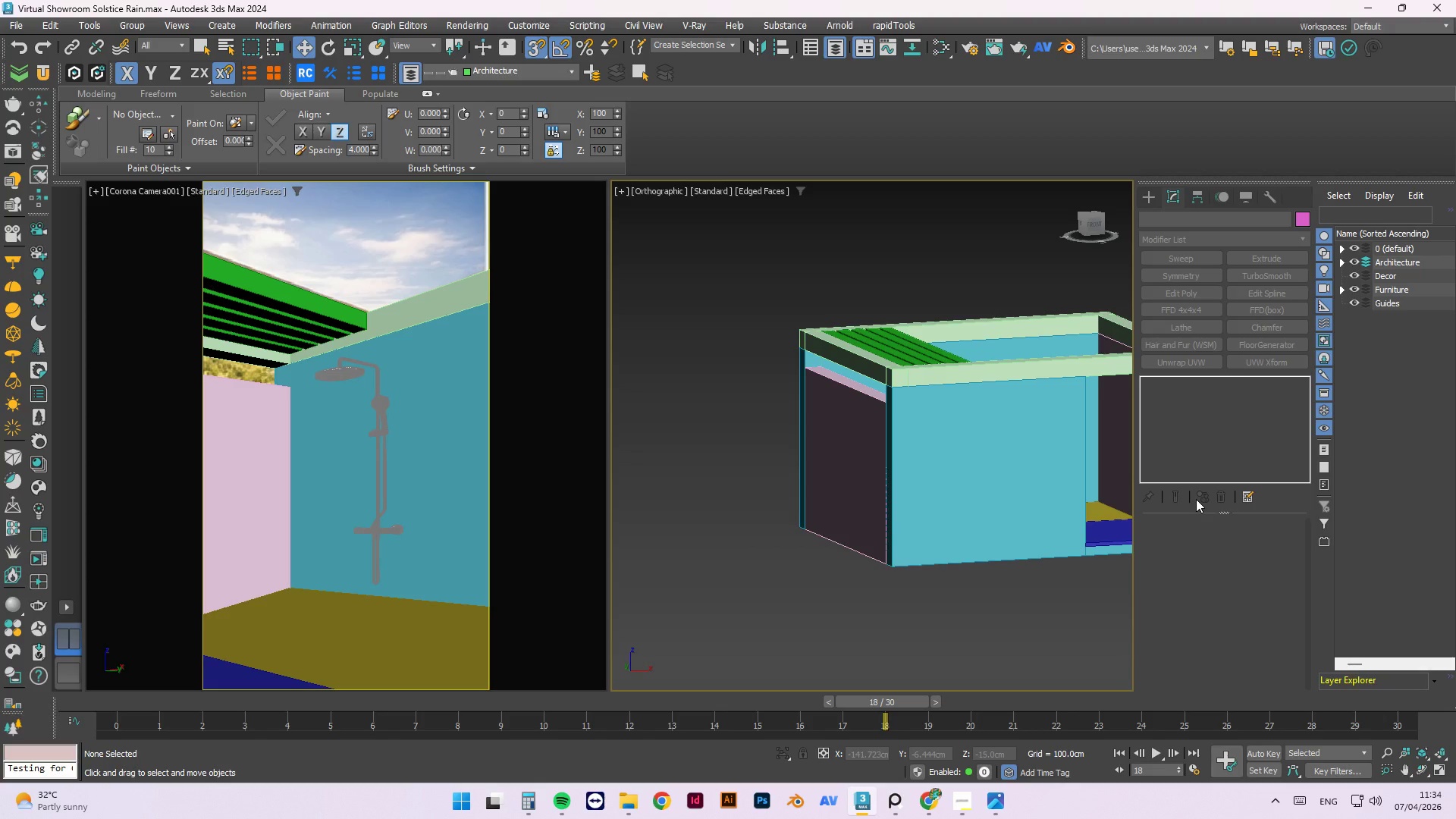 
wait(93.61)
 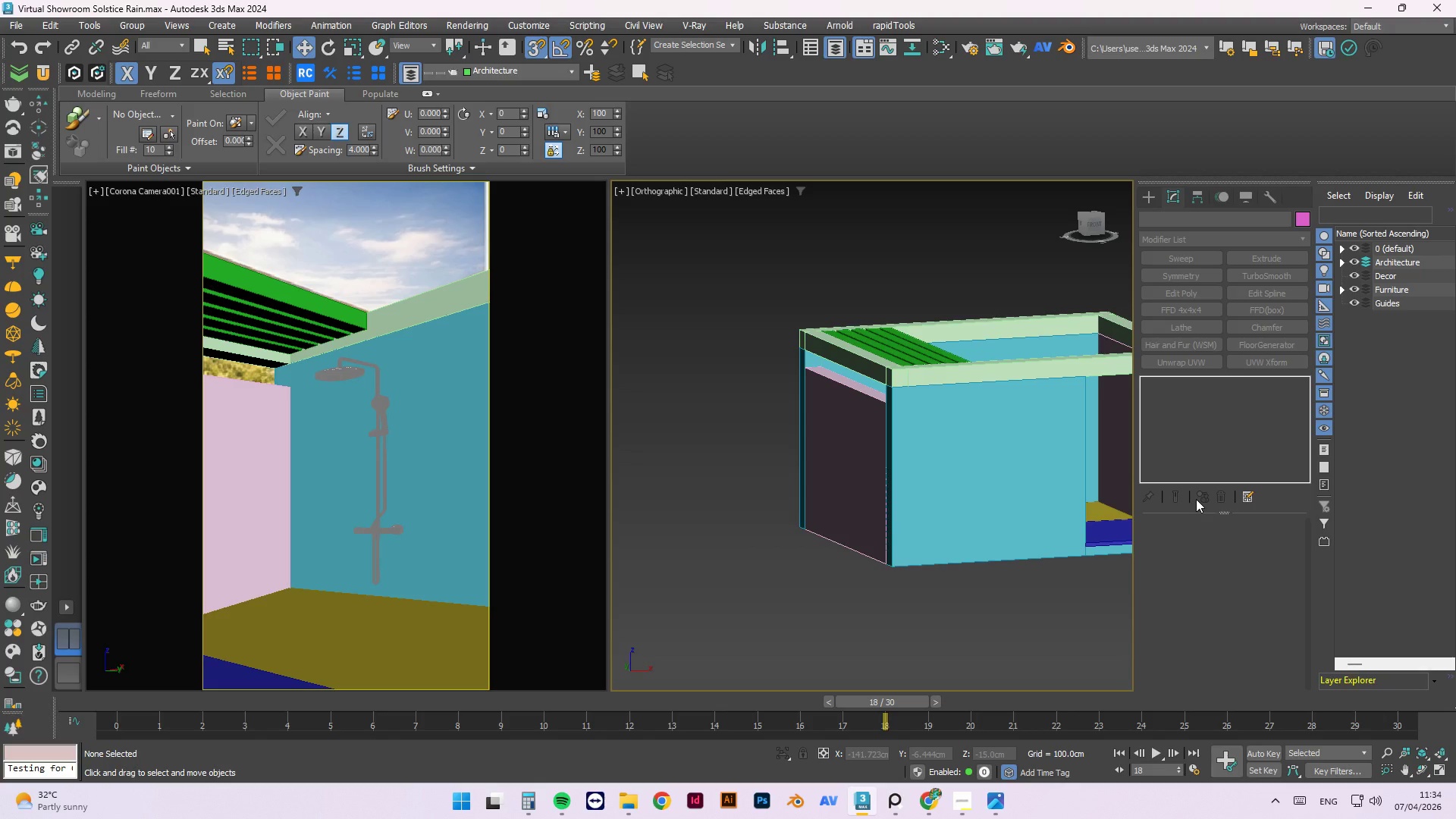 
left_click([628, 805])
 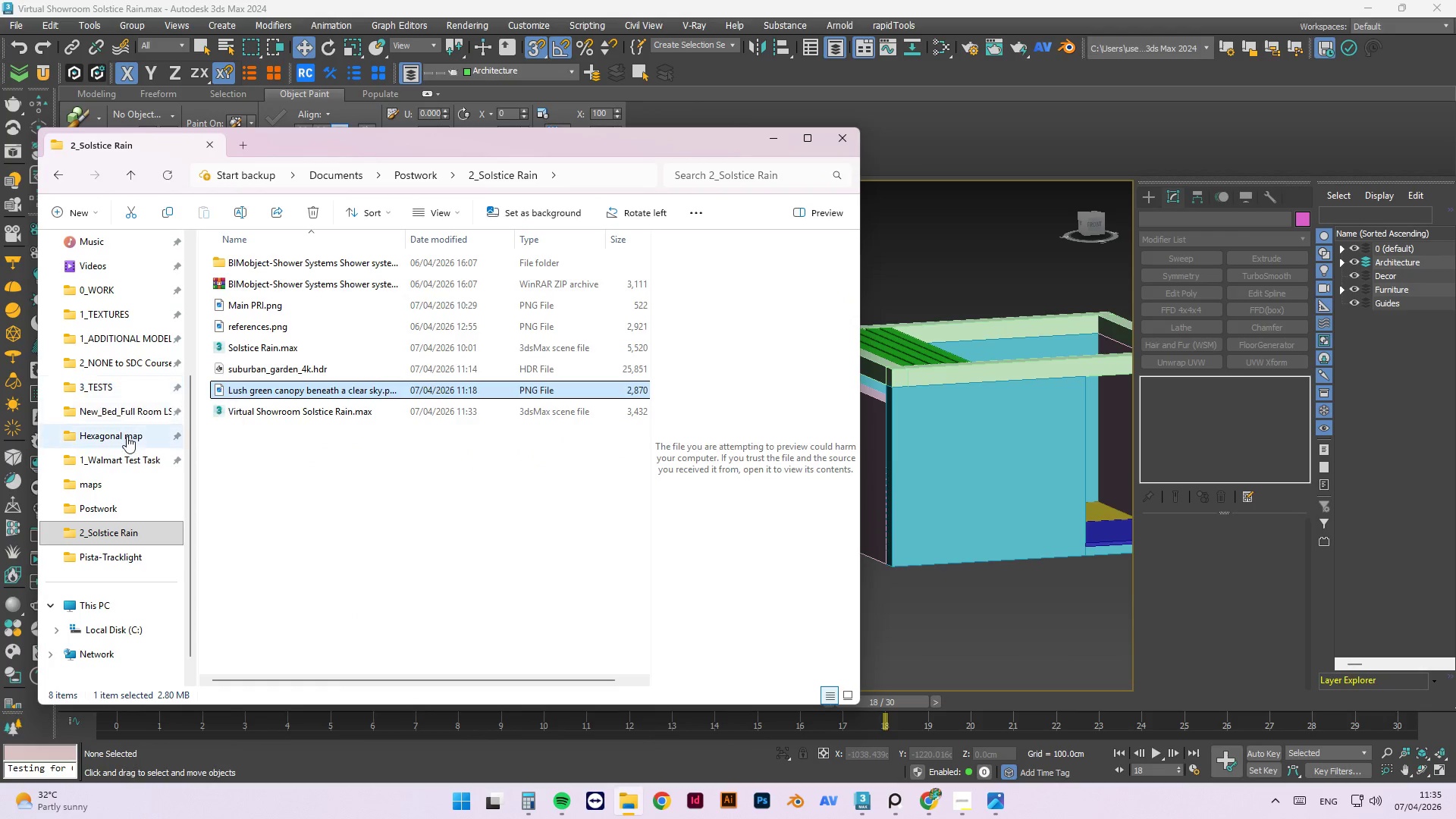 
left_click([118, 307])
 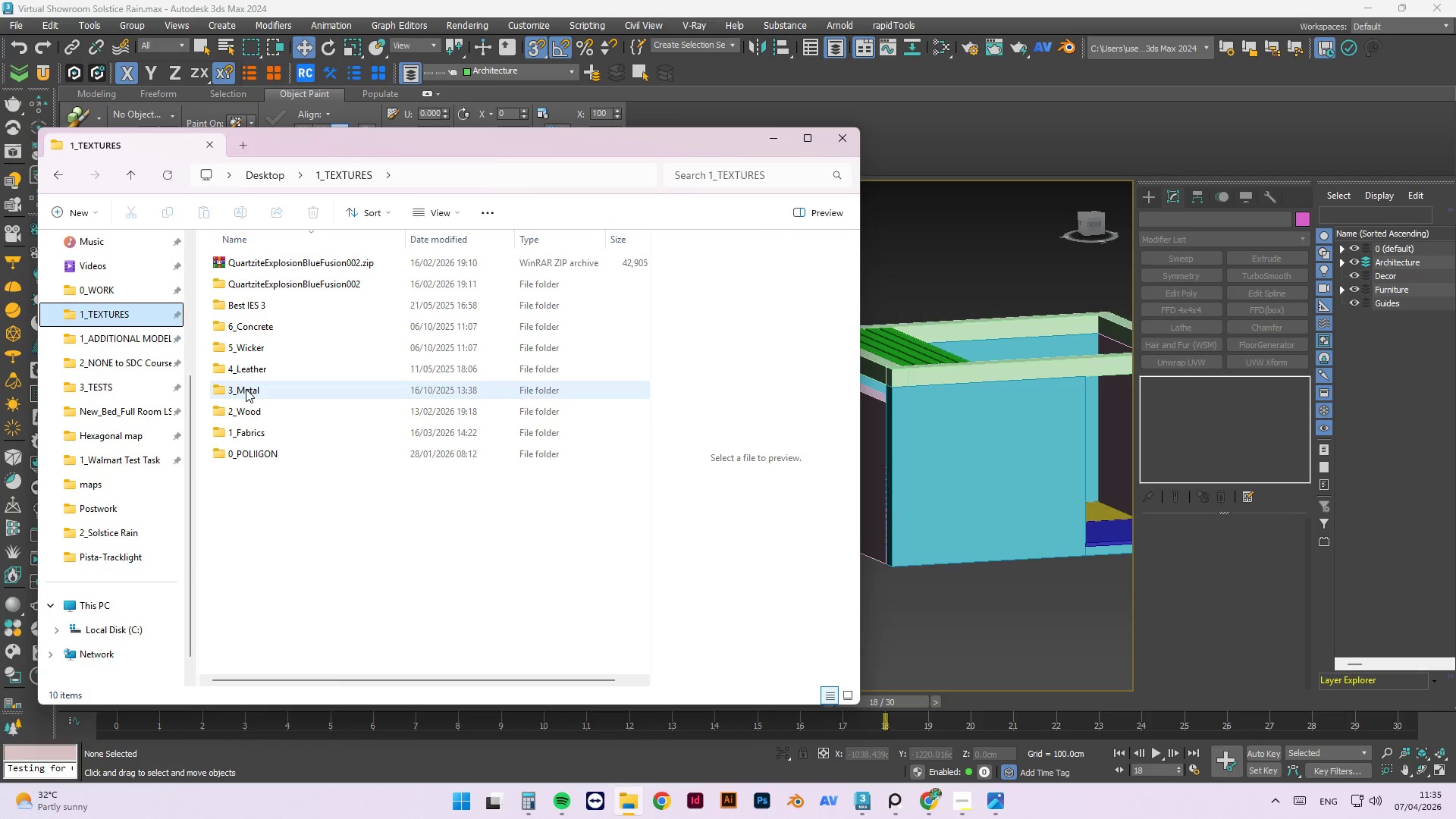 
double_click([256, 429])
 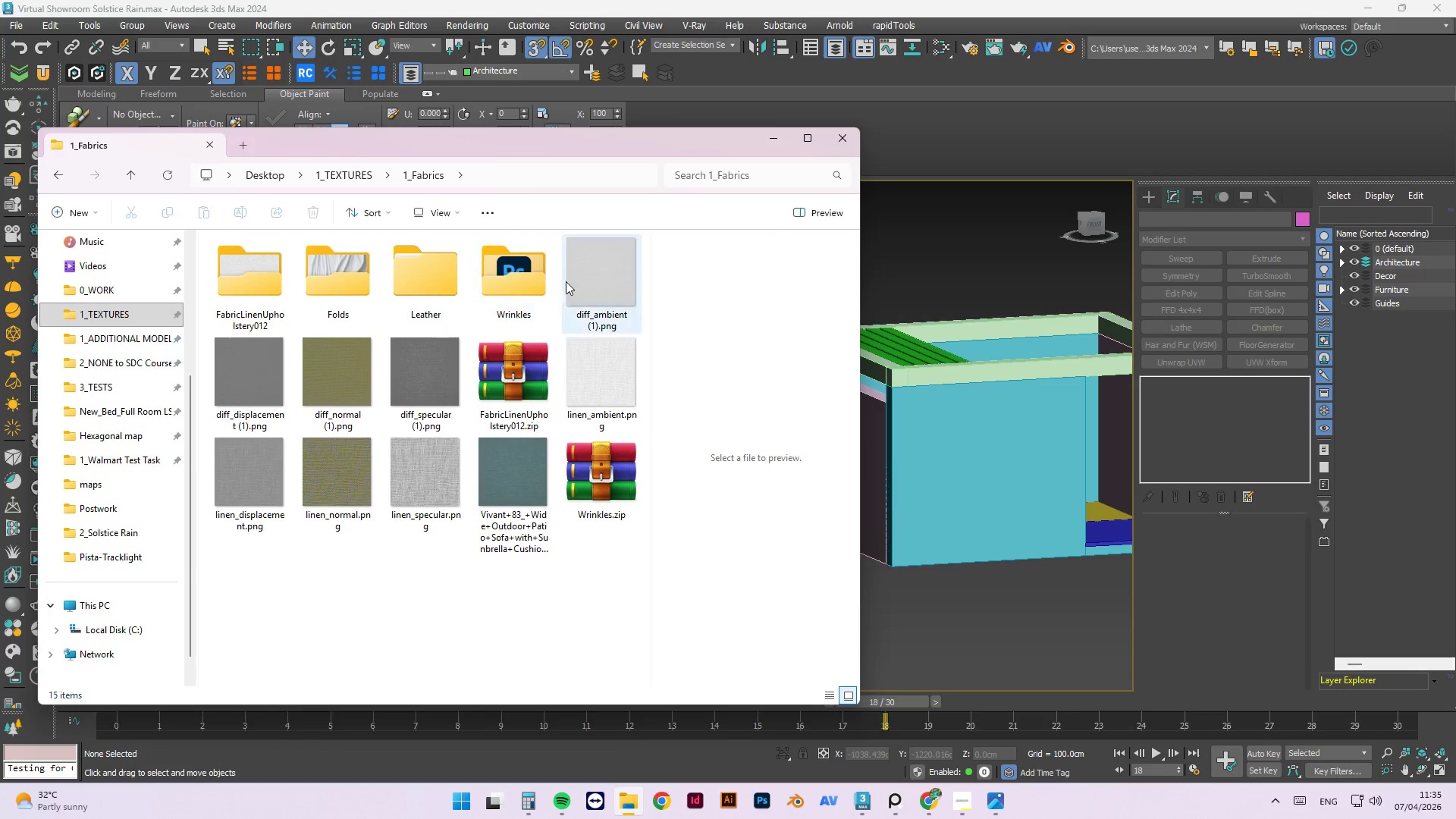 
double_click([579, 381])
 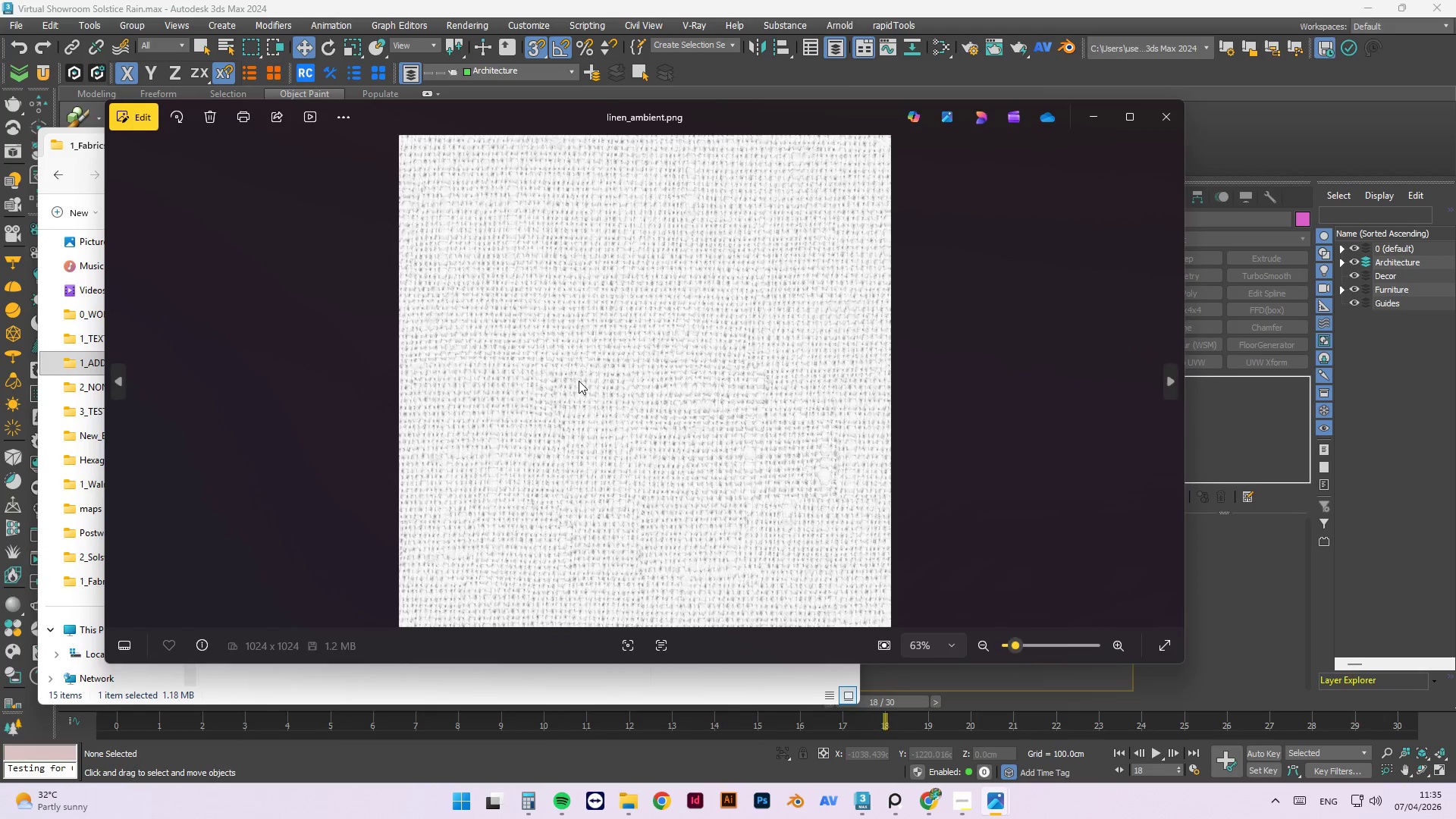 
key(ArrowRight)
 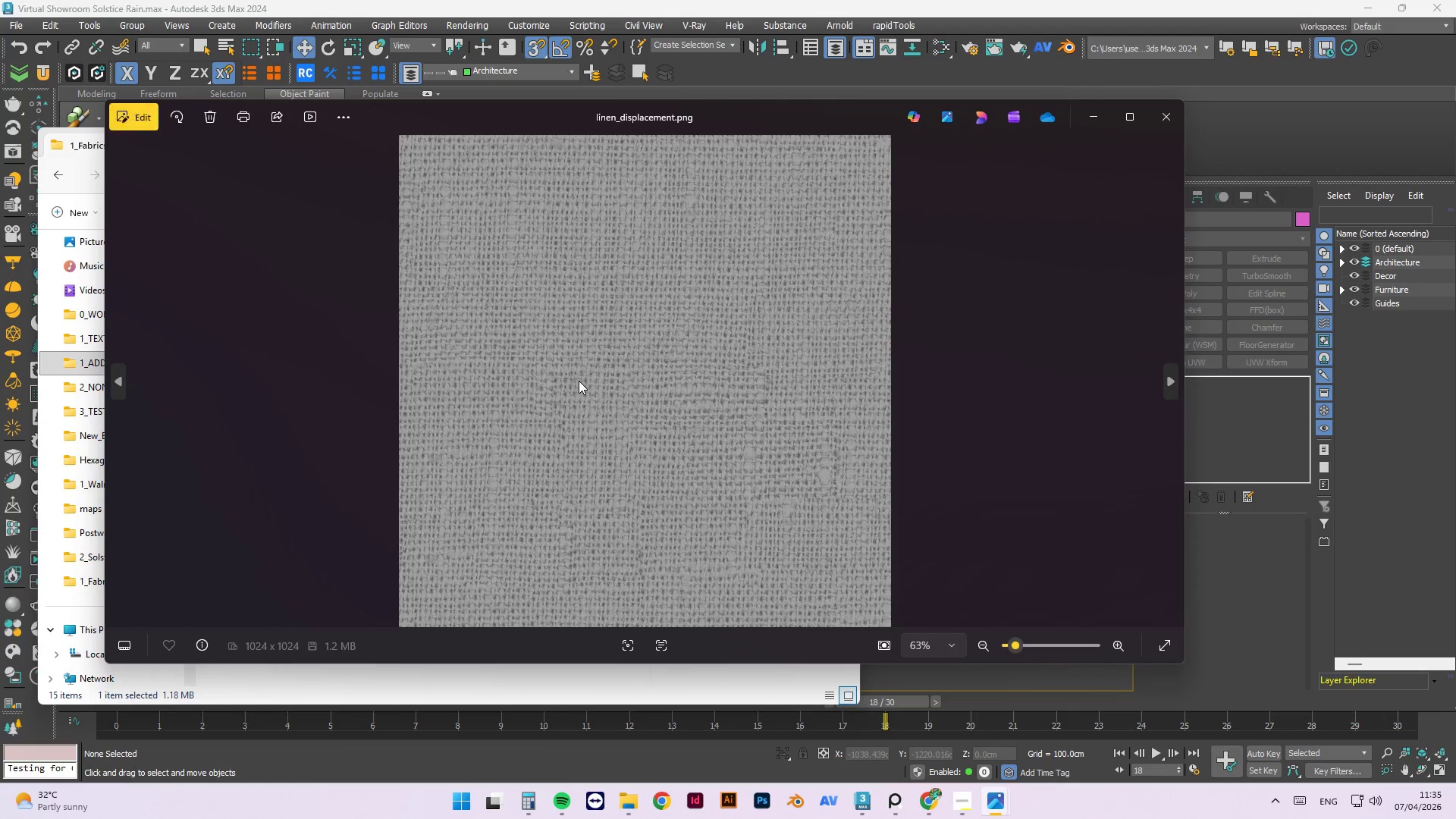 
key(ArrowRight)
 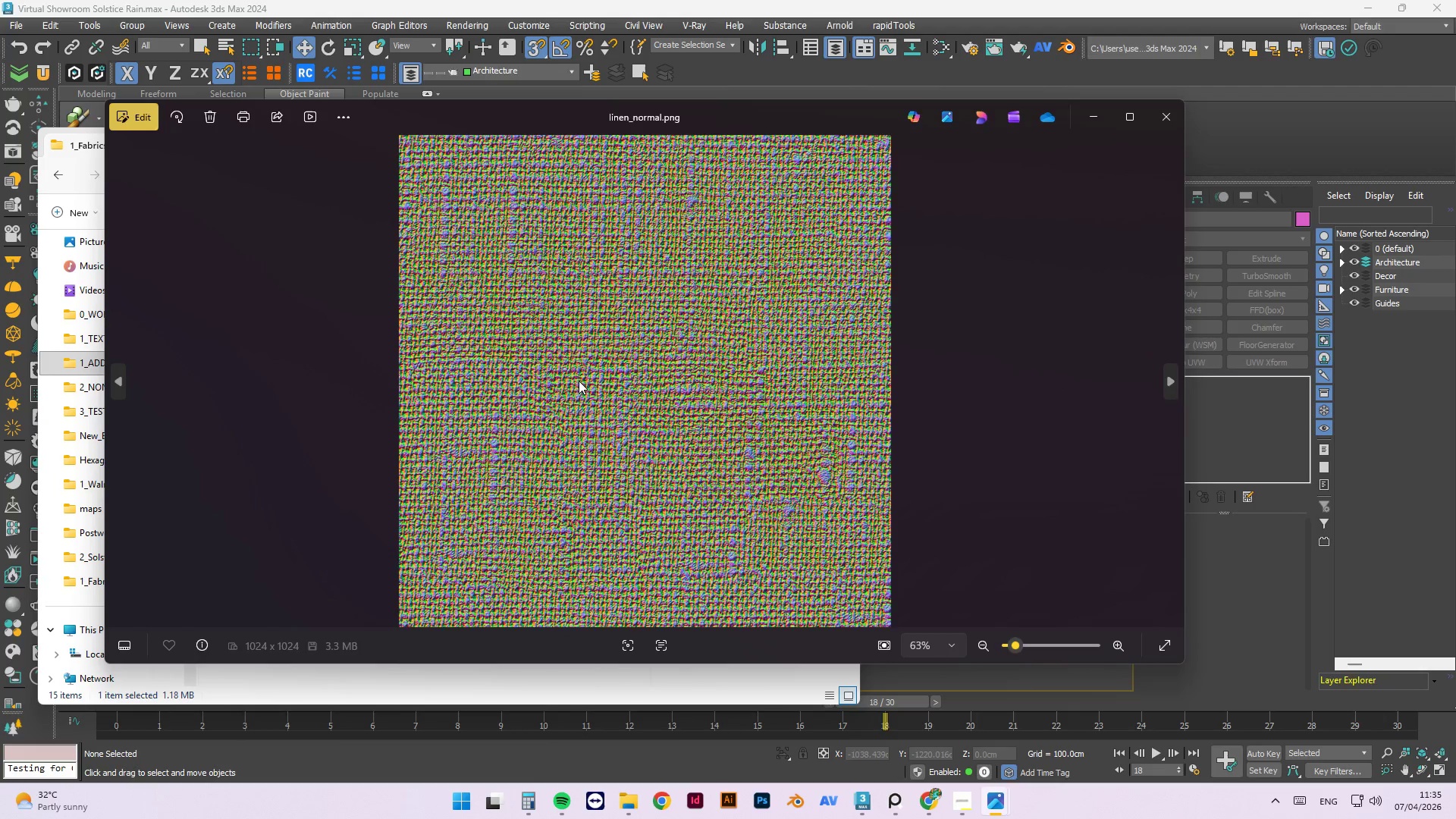 
key(ArrowRight)
 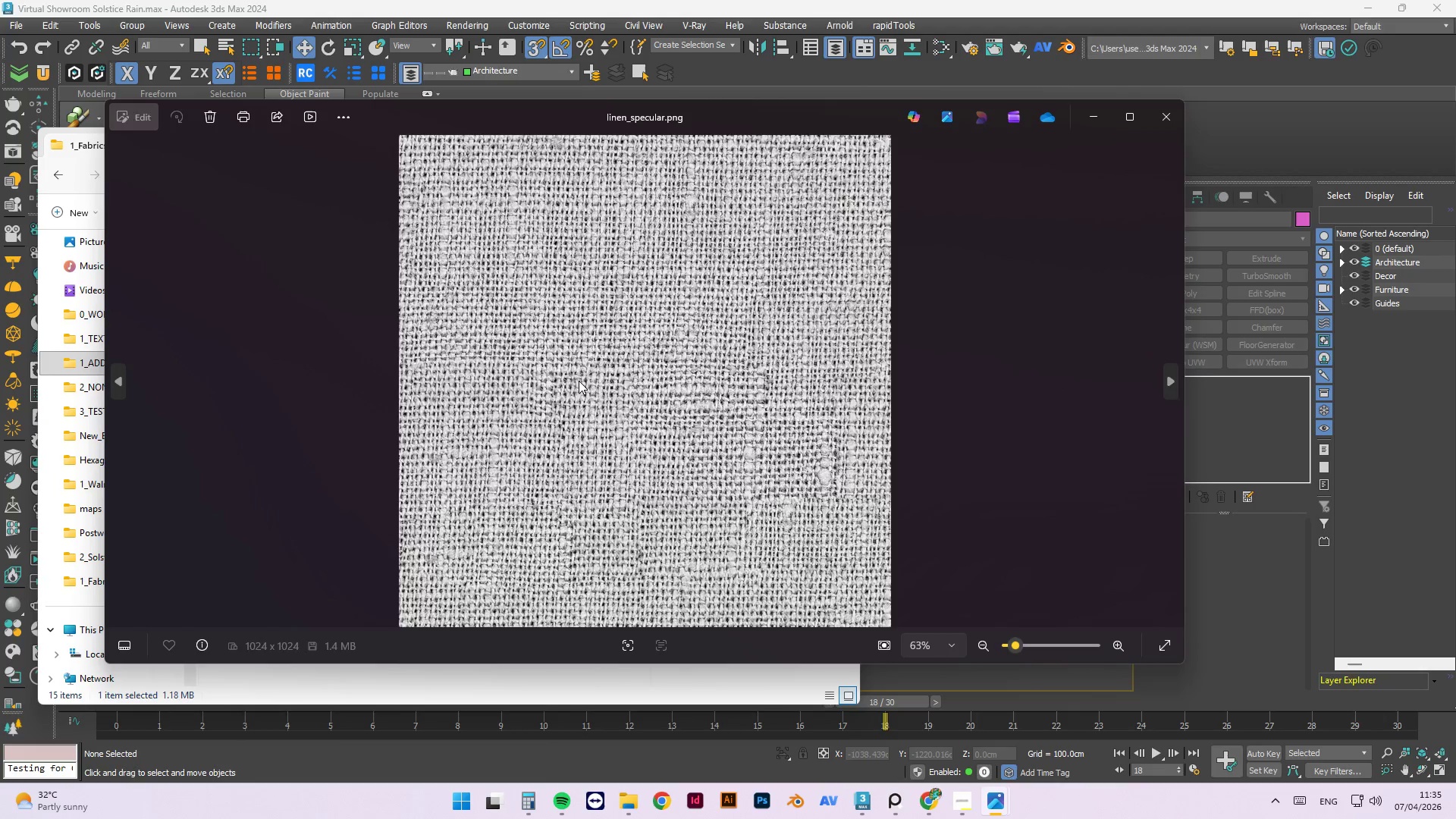 
key(ArrowRight)
 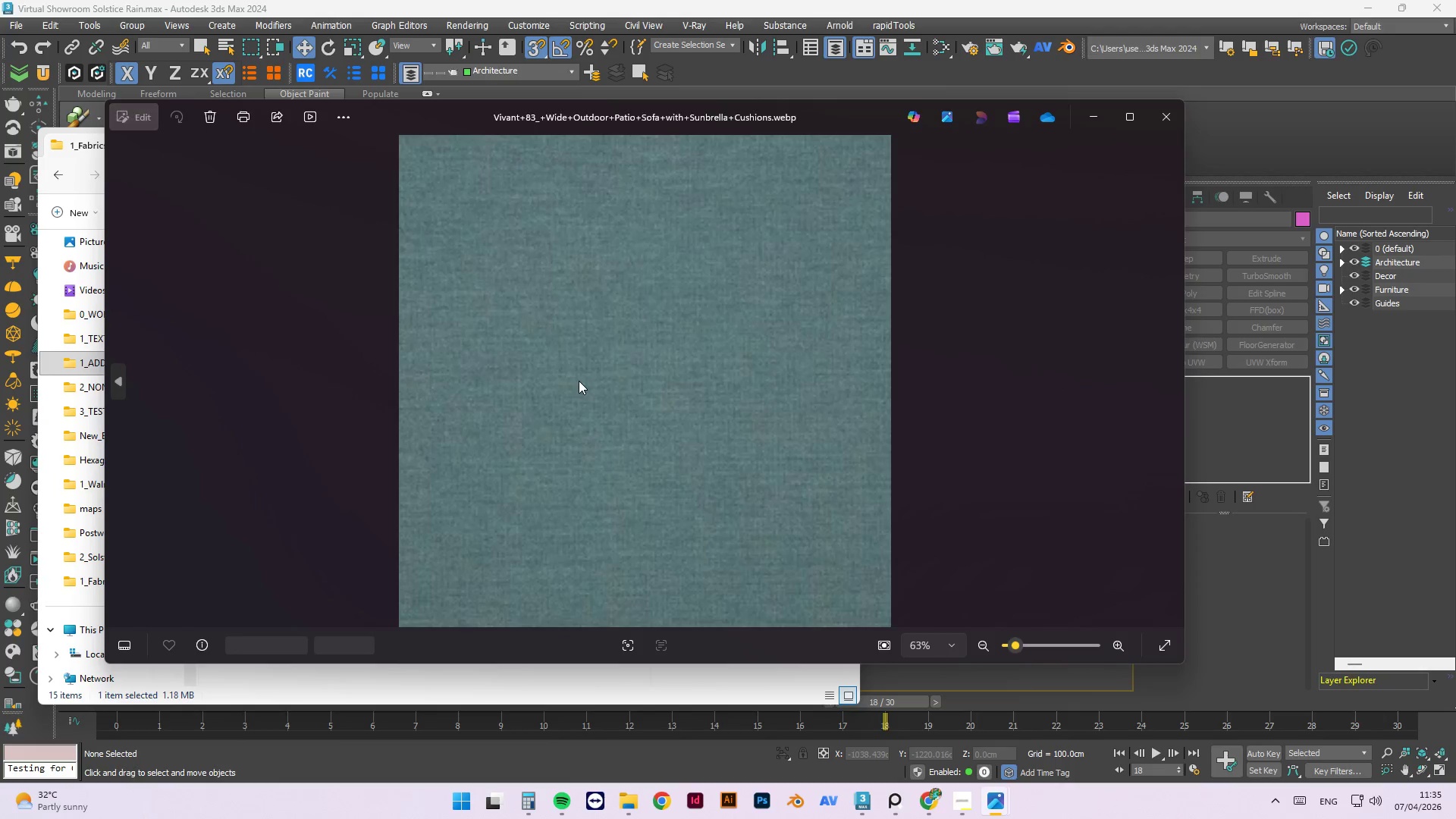 
key(ArrowRight)
 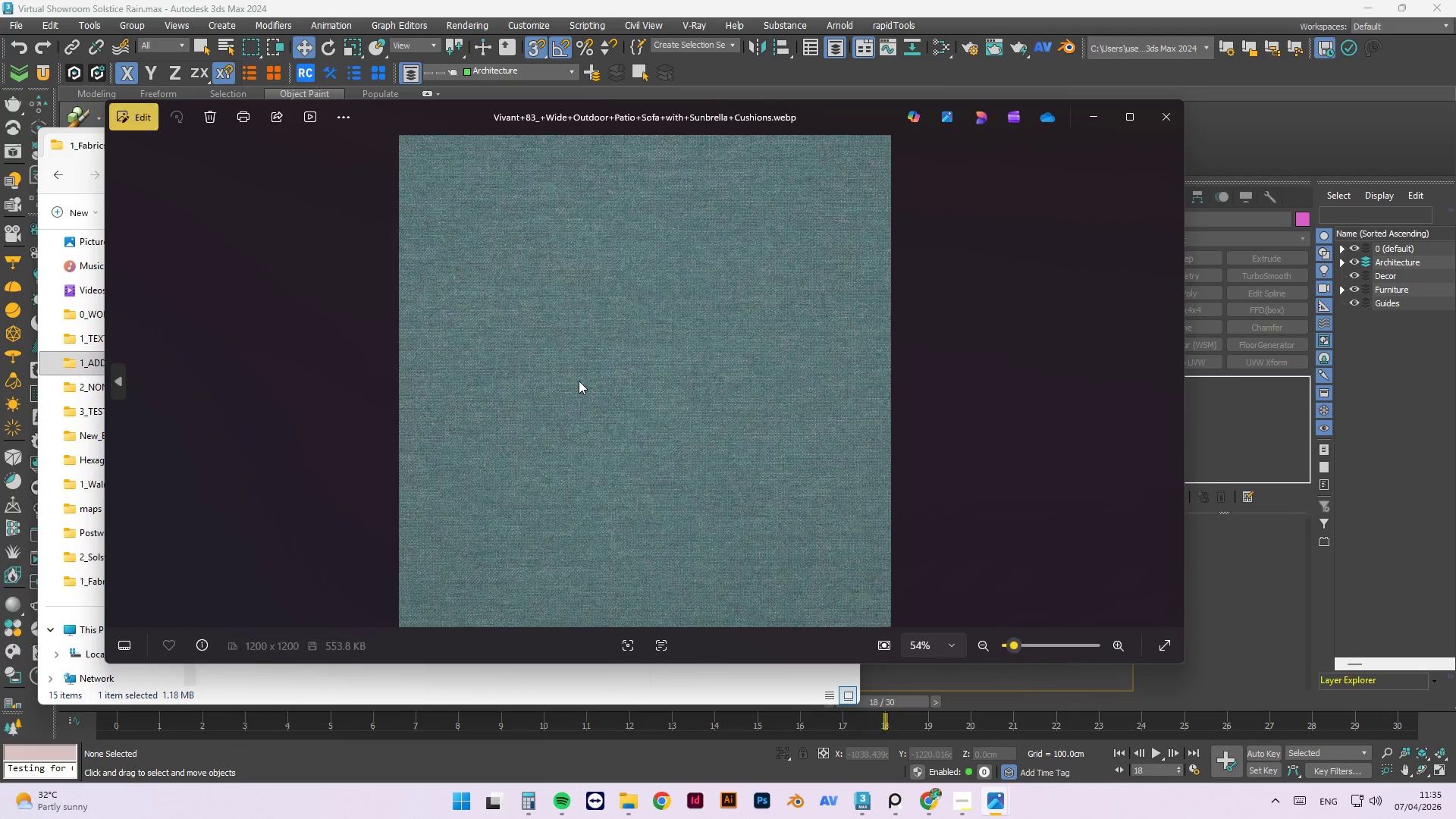 
key(ArrowRight)
 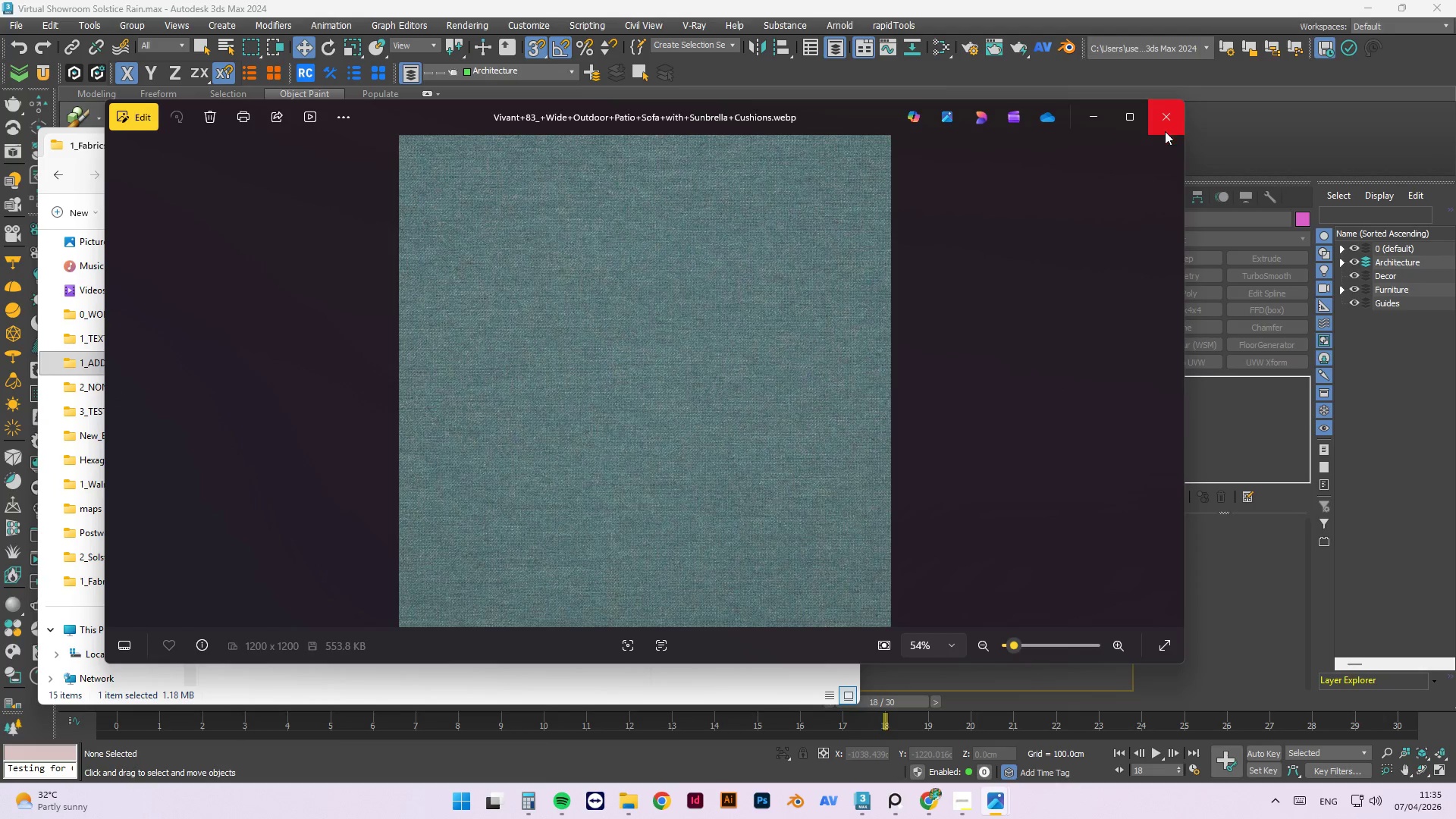 
left_click([1166, 121])
 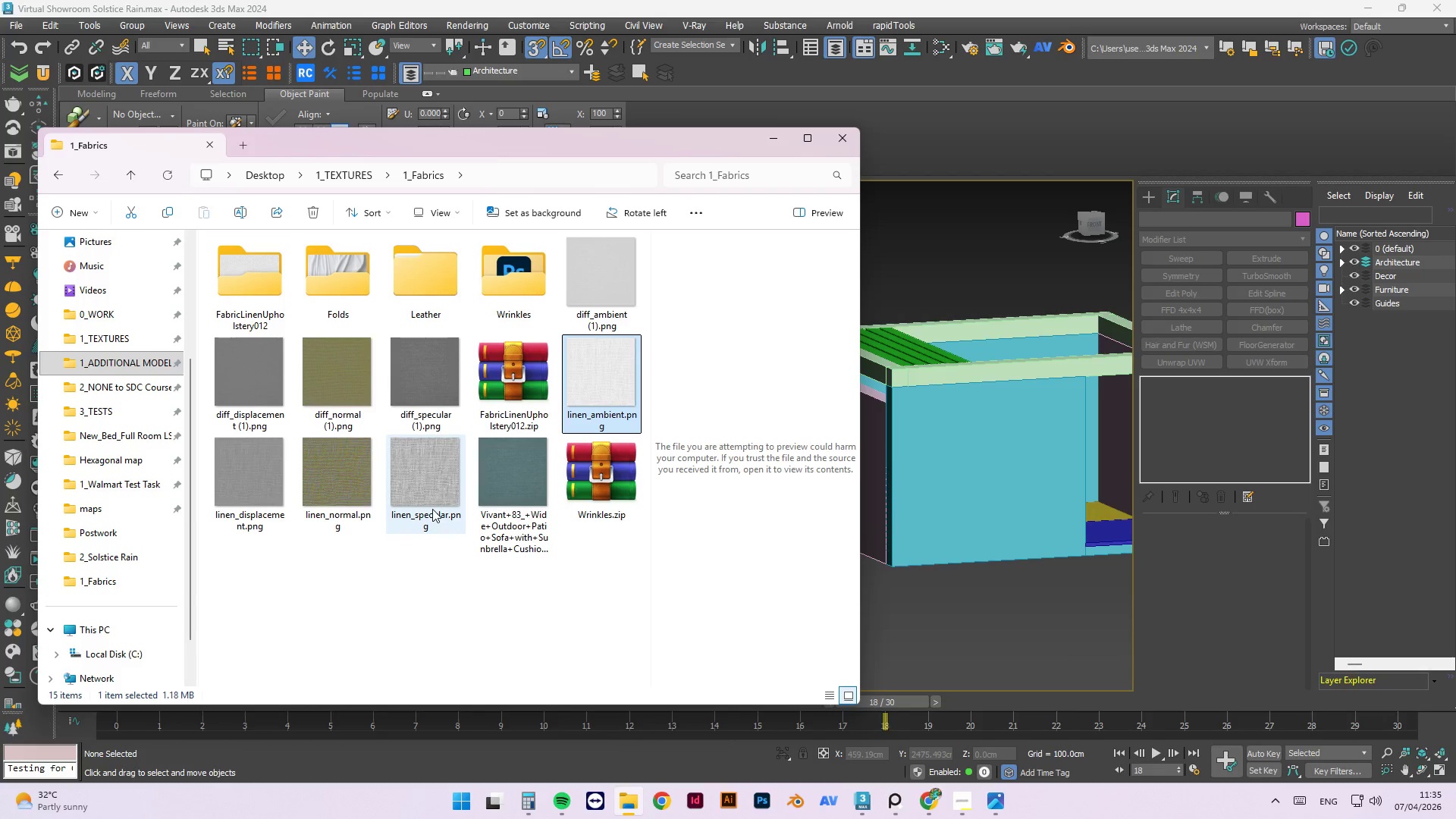 
left_click([432, 508])
 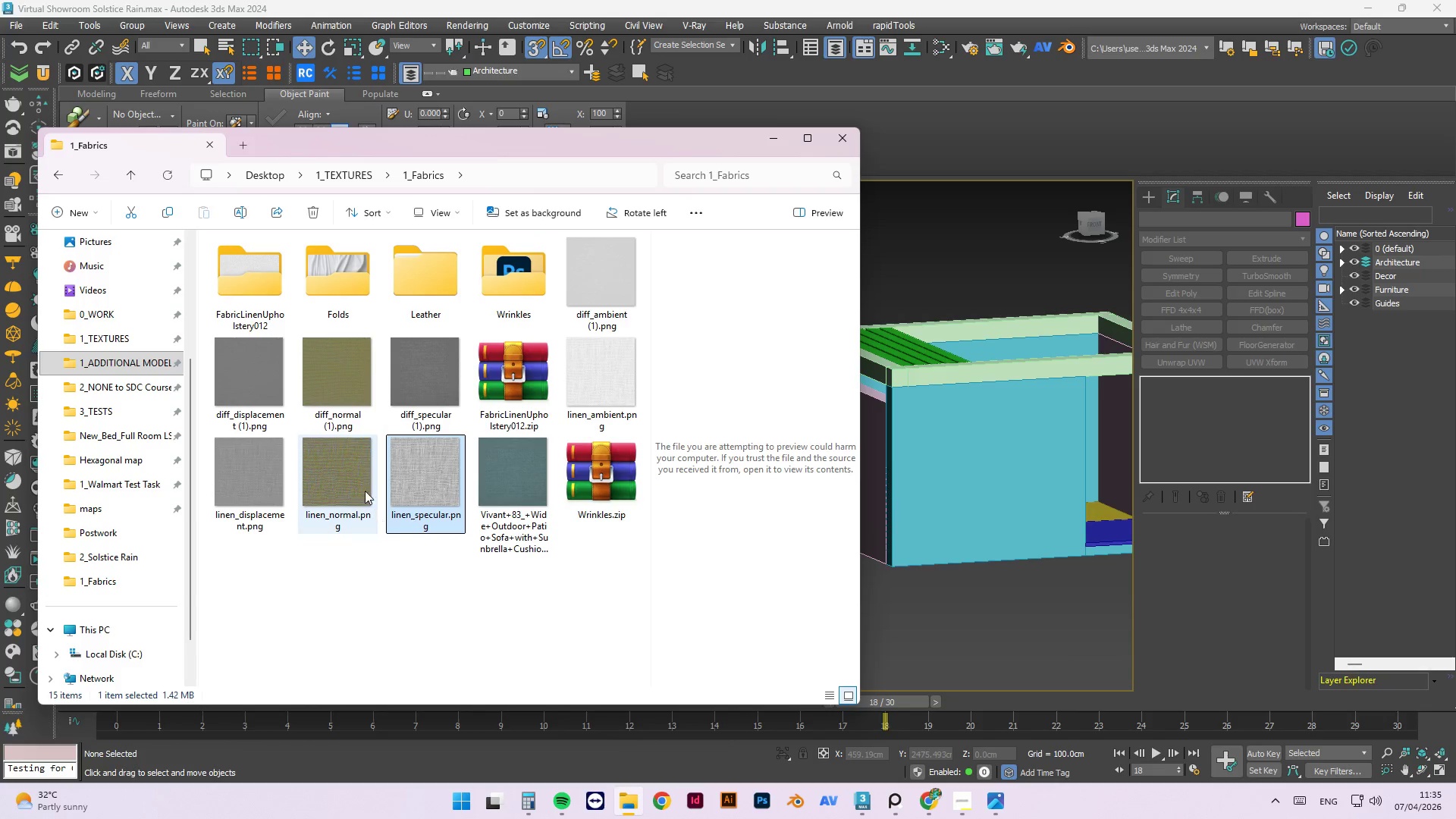 
hold_key(key=ControlLeft, duration=1.5)
left_click([359, 483])
 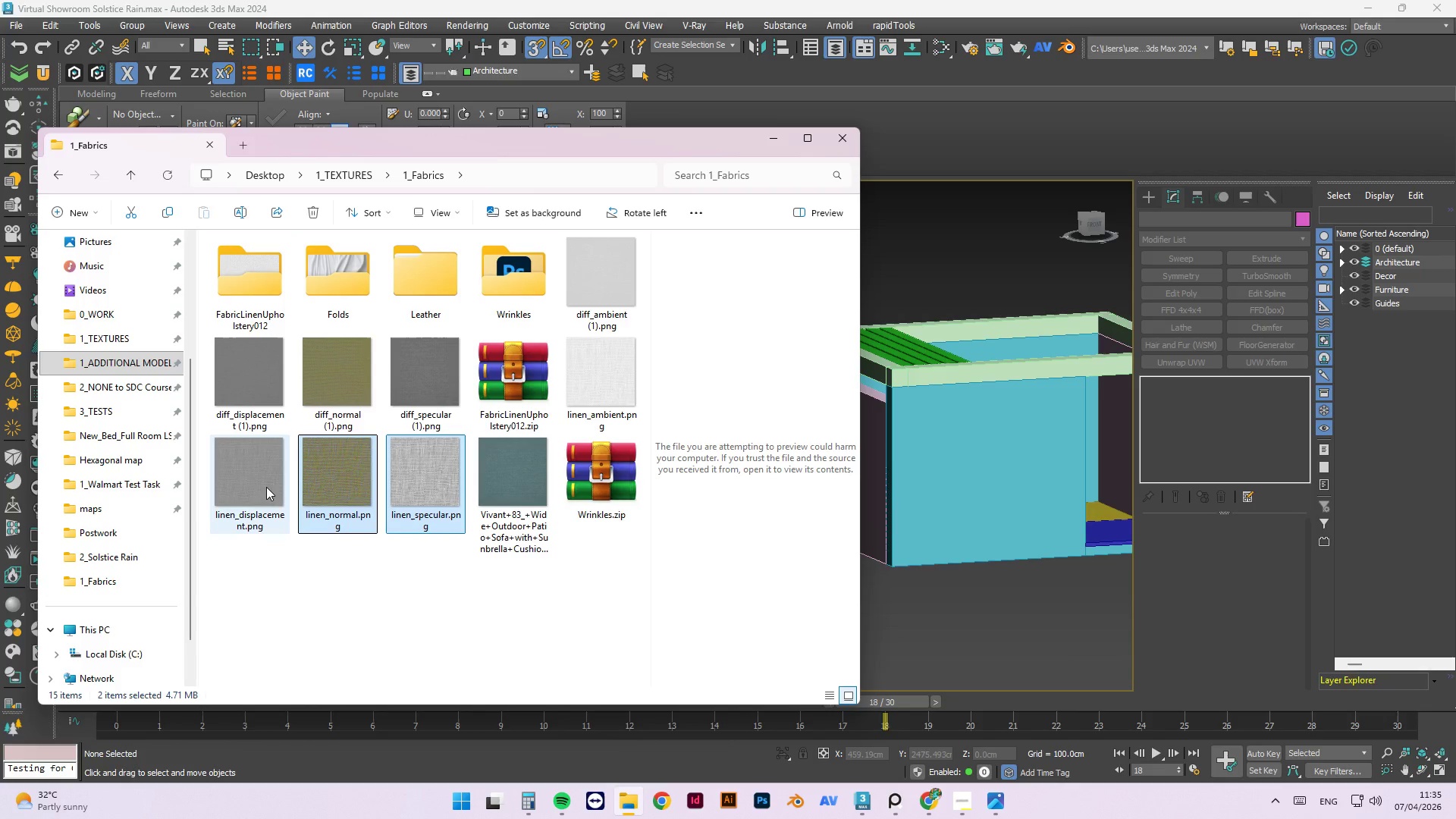 
key(Control+ControlLeft)
 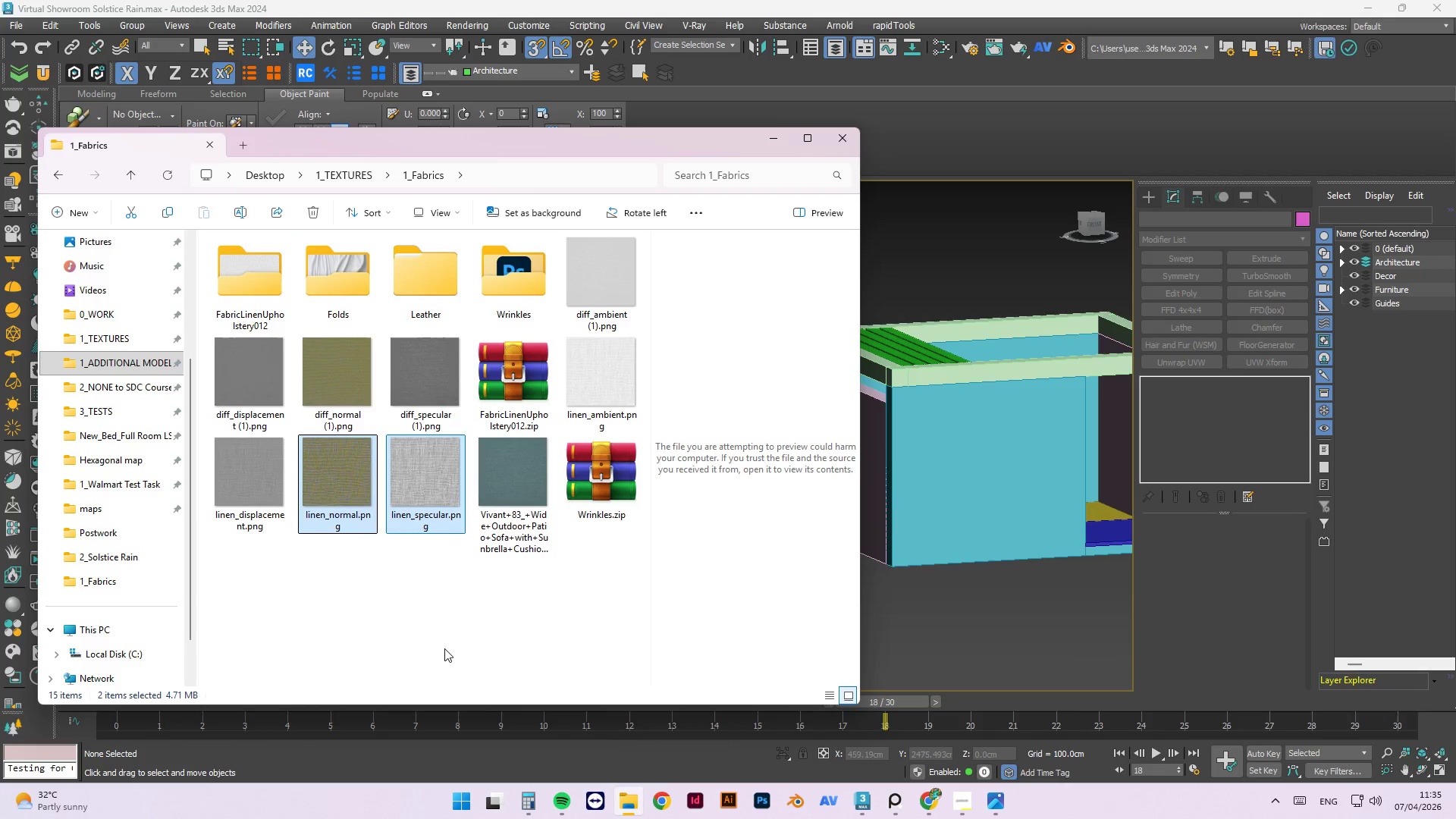 
key(Control+ControlLeft)
 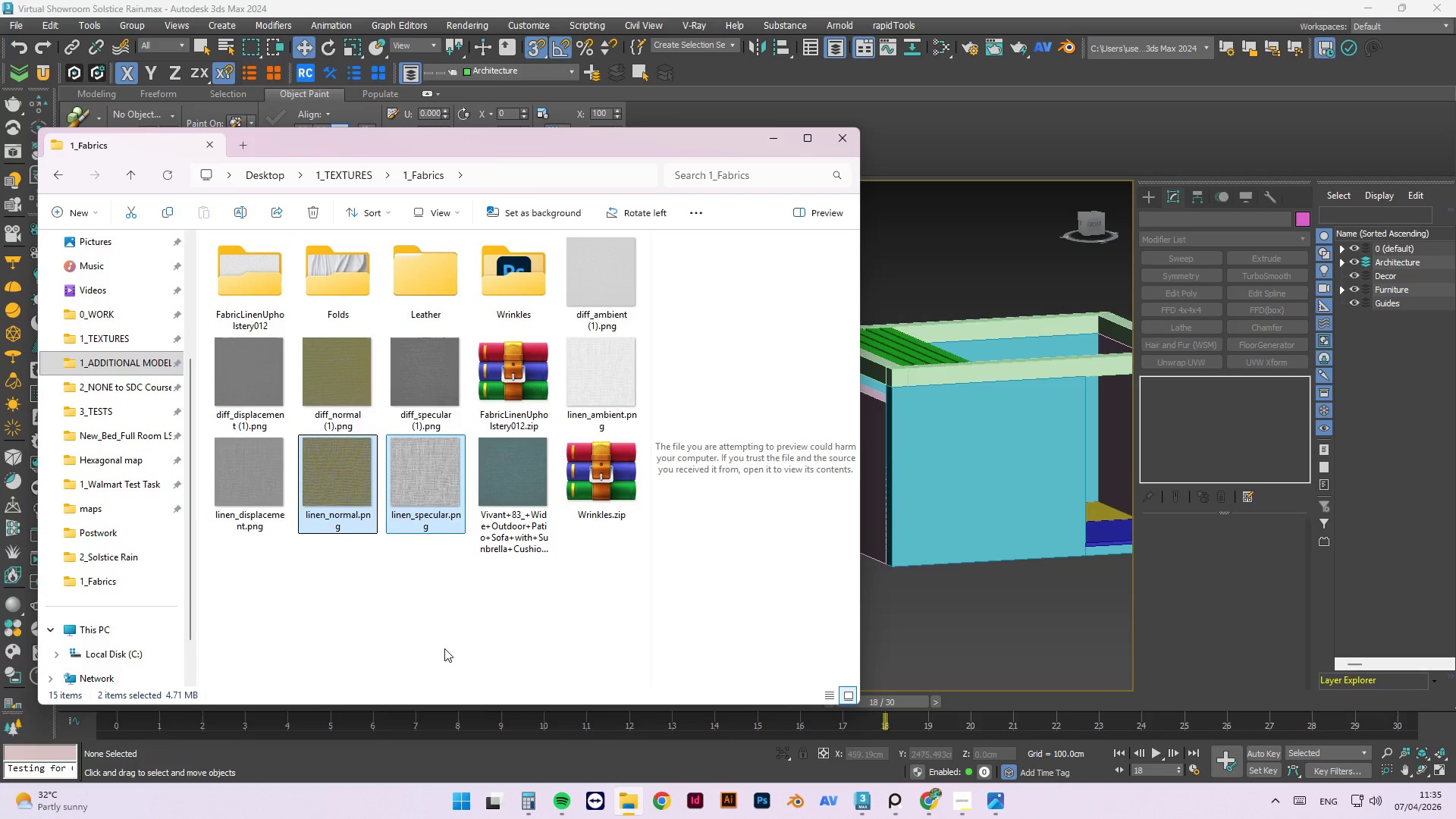 
key(Control+ControlLeft)
 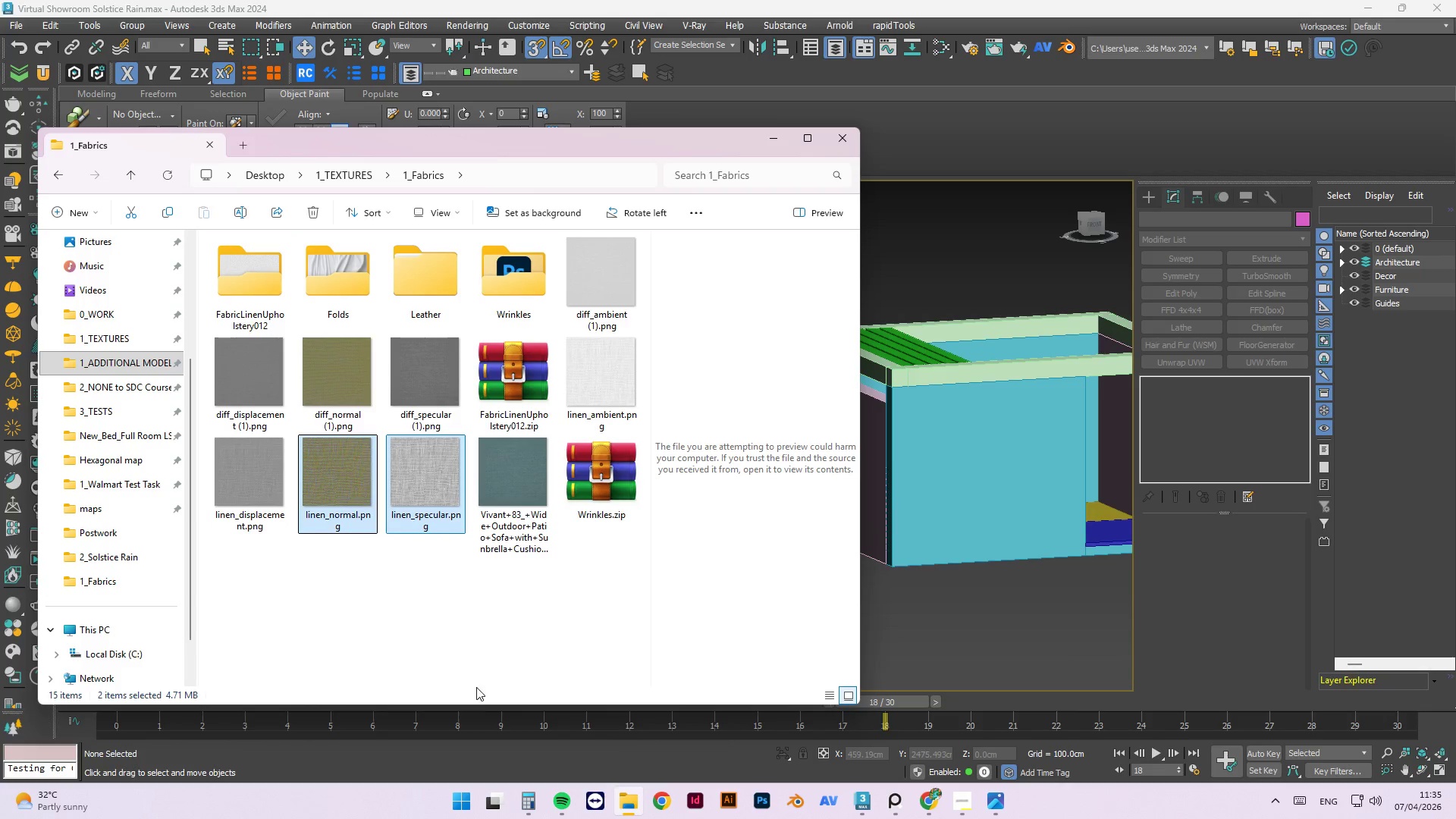 
key(Control+ControlLeft)
 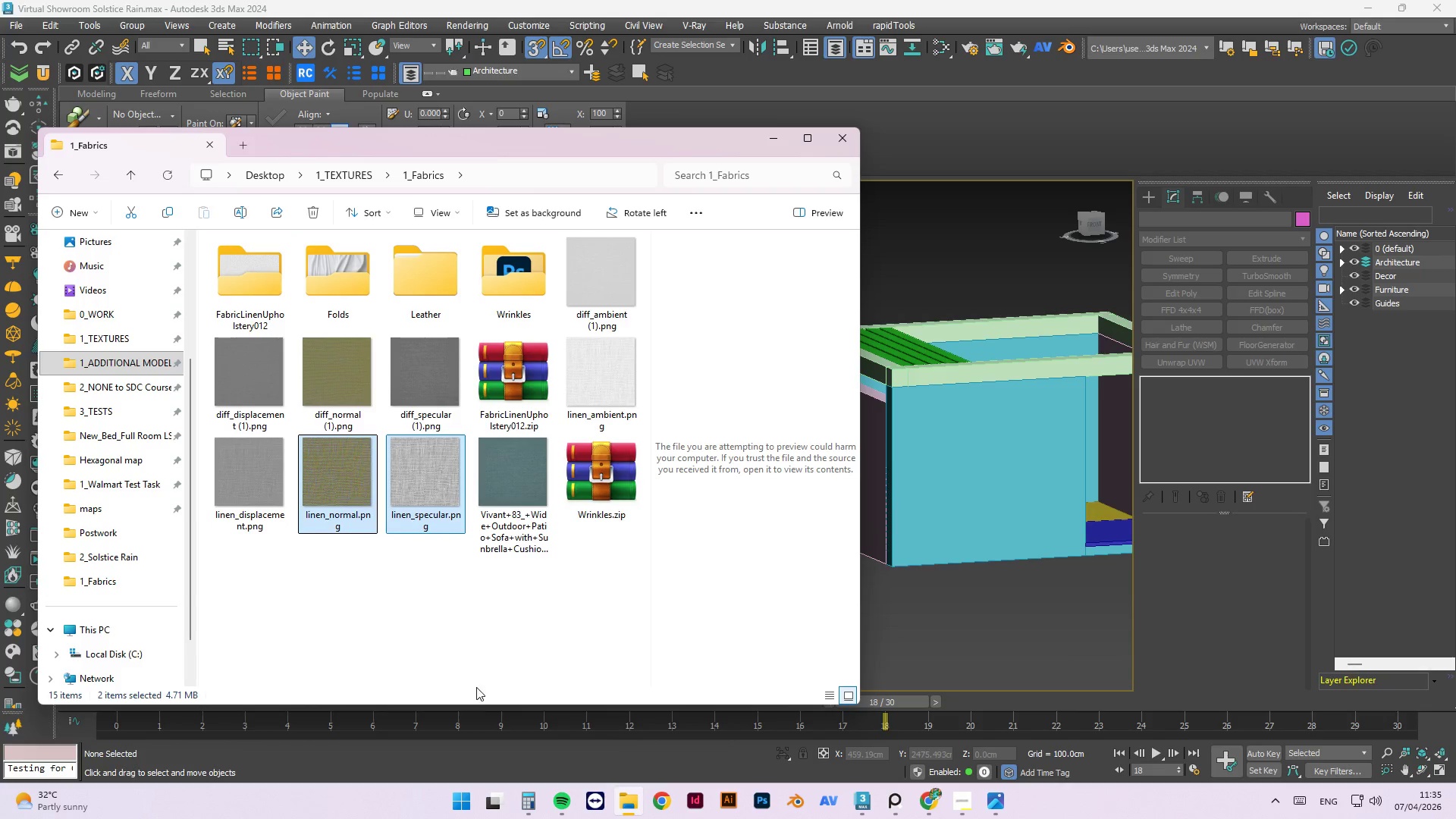 
key(Control+ControlLeft)
 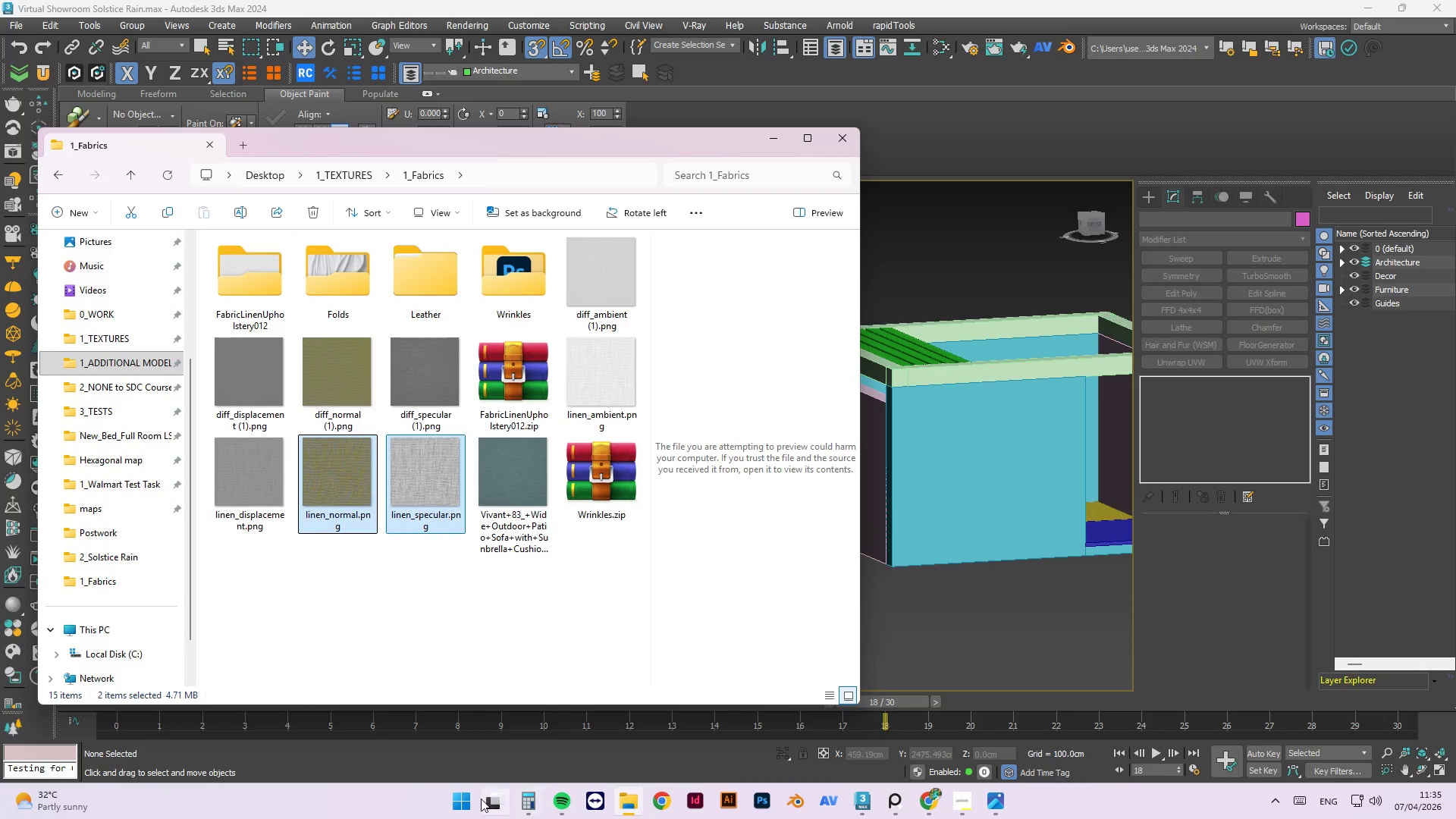 
left_click([475, 802])
 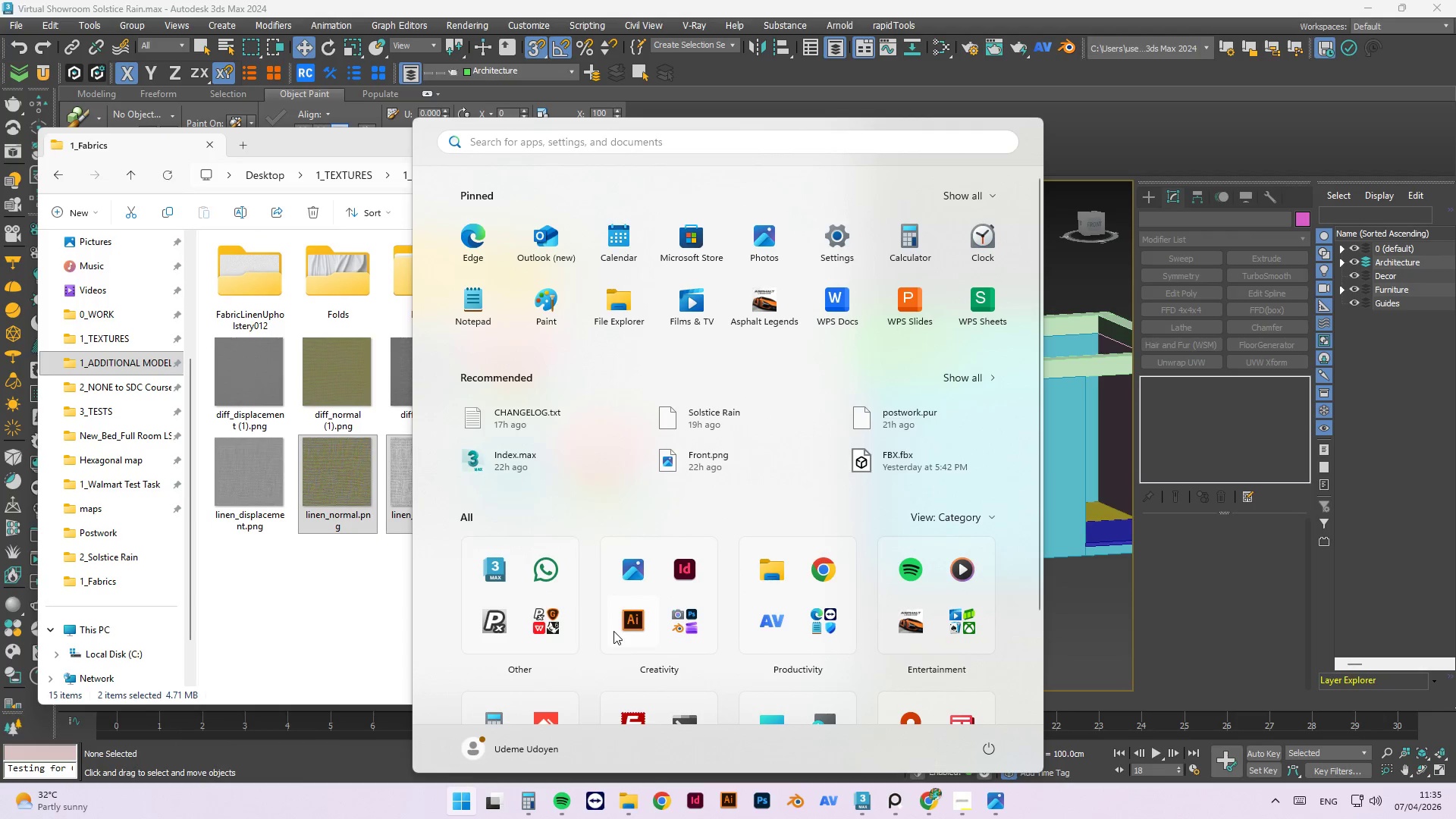 
type(what)
 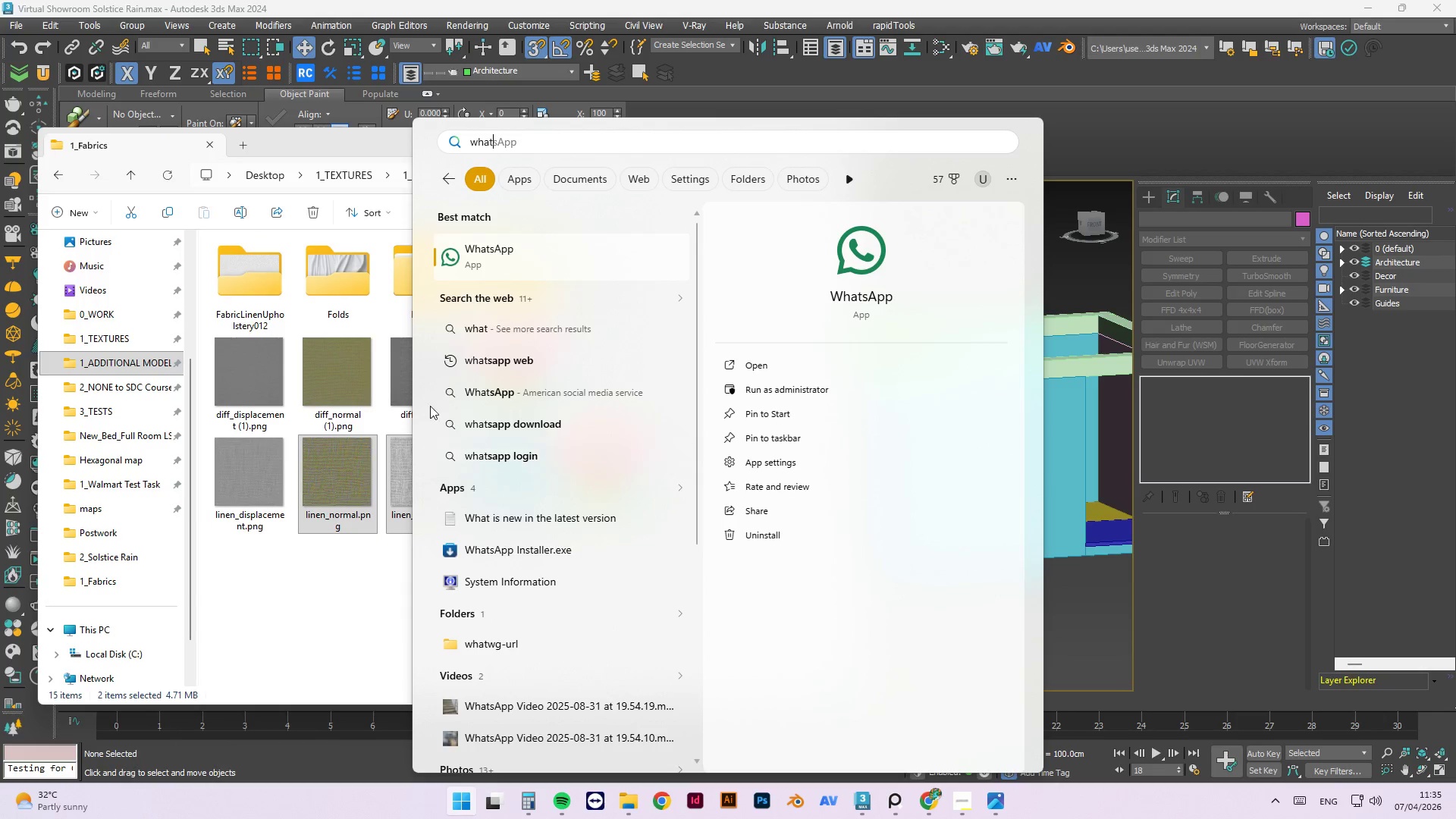 
left_click([534, 248])
 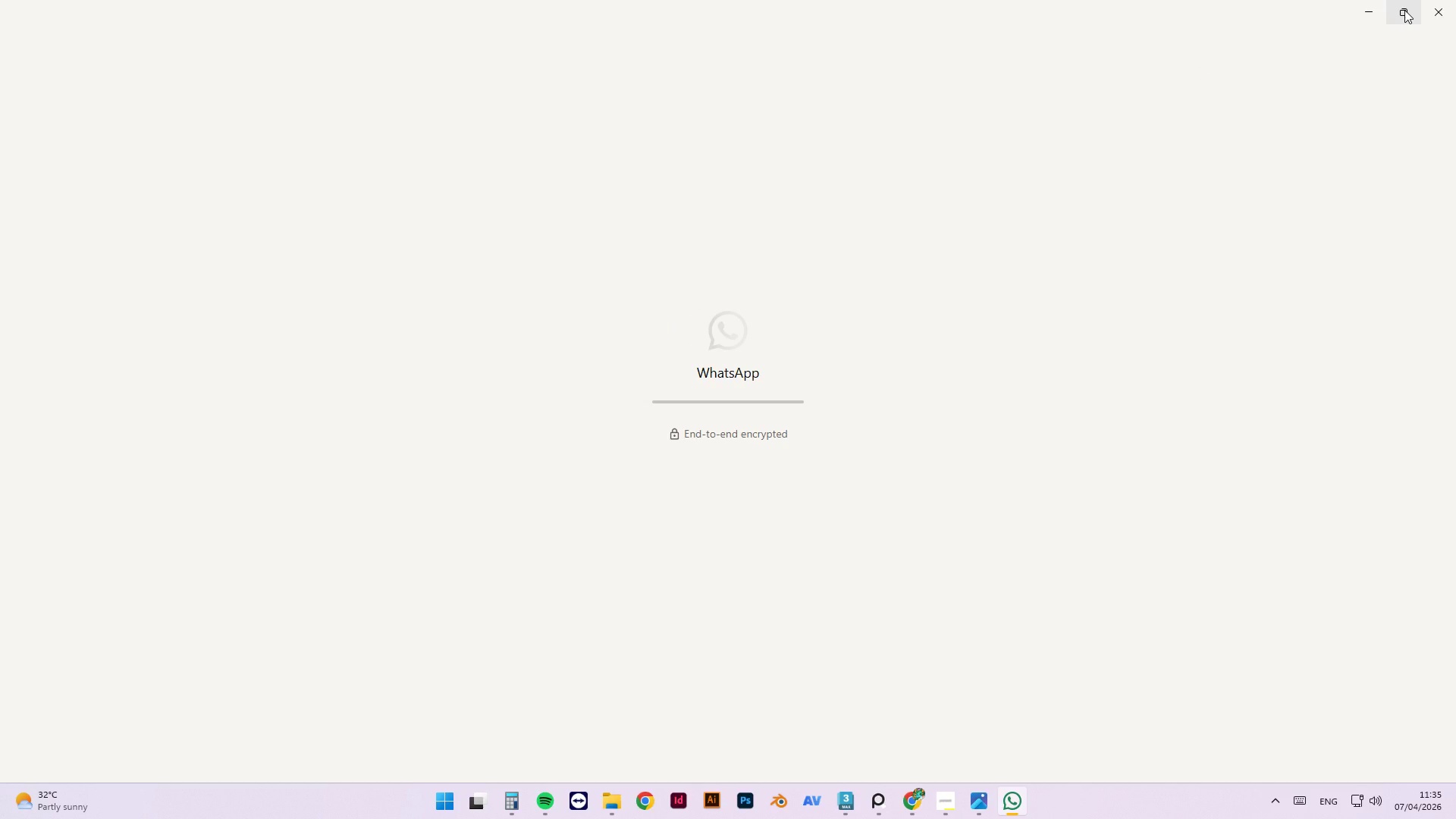 
wait(5.94)
 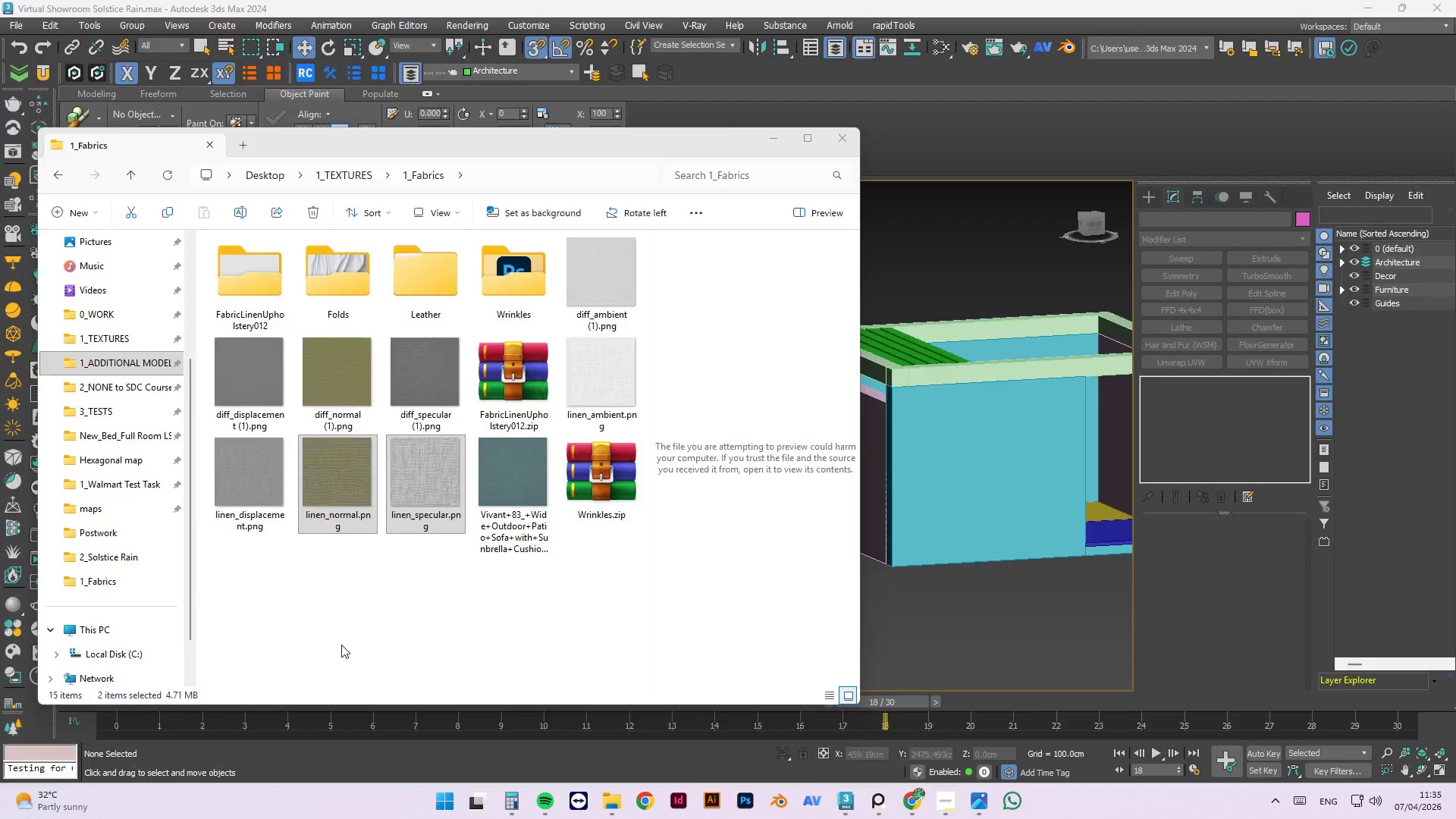 
left_click([746, 320])
 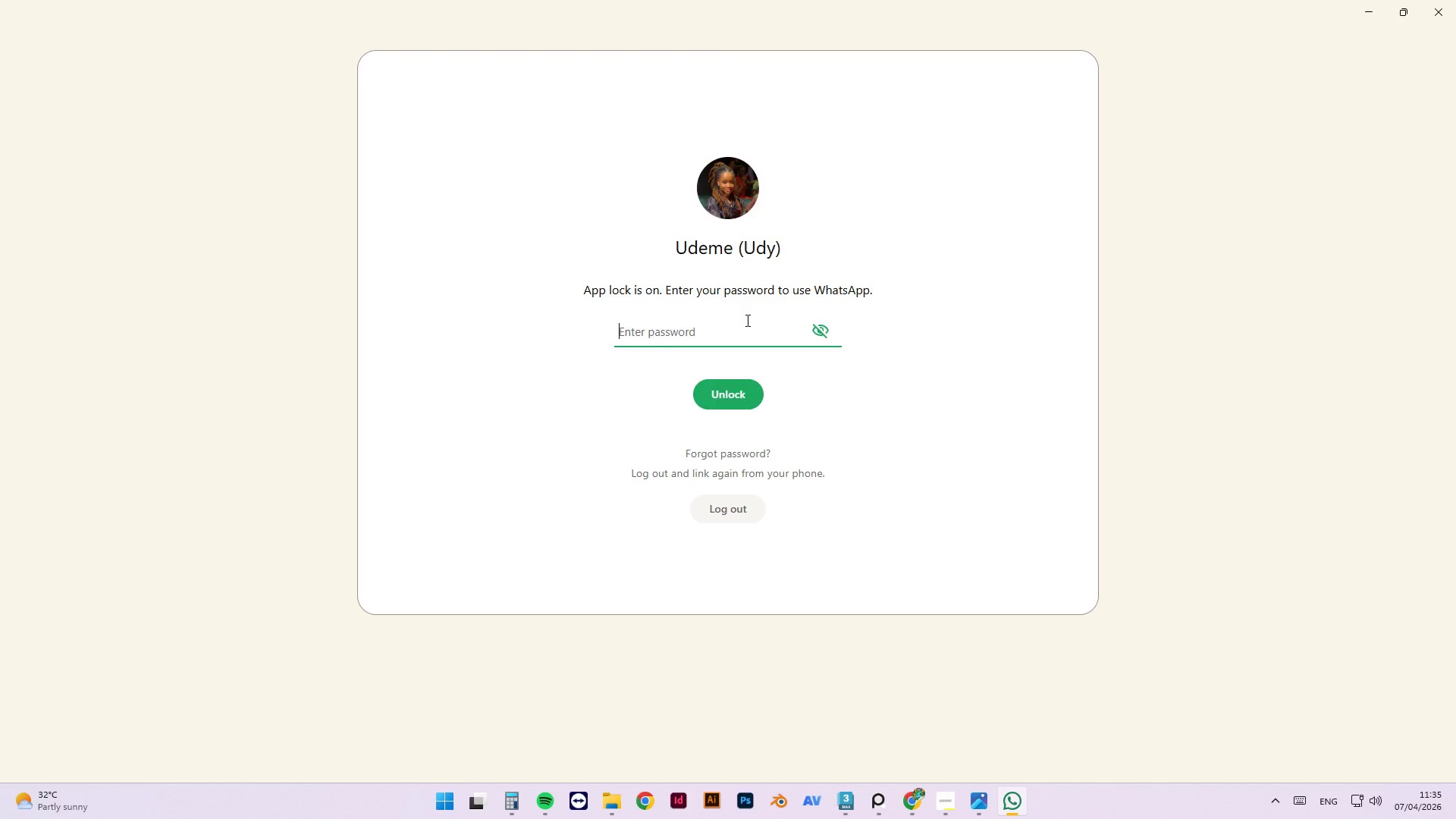 
type(Cheekytoes1!)
 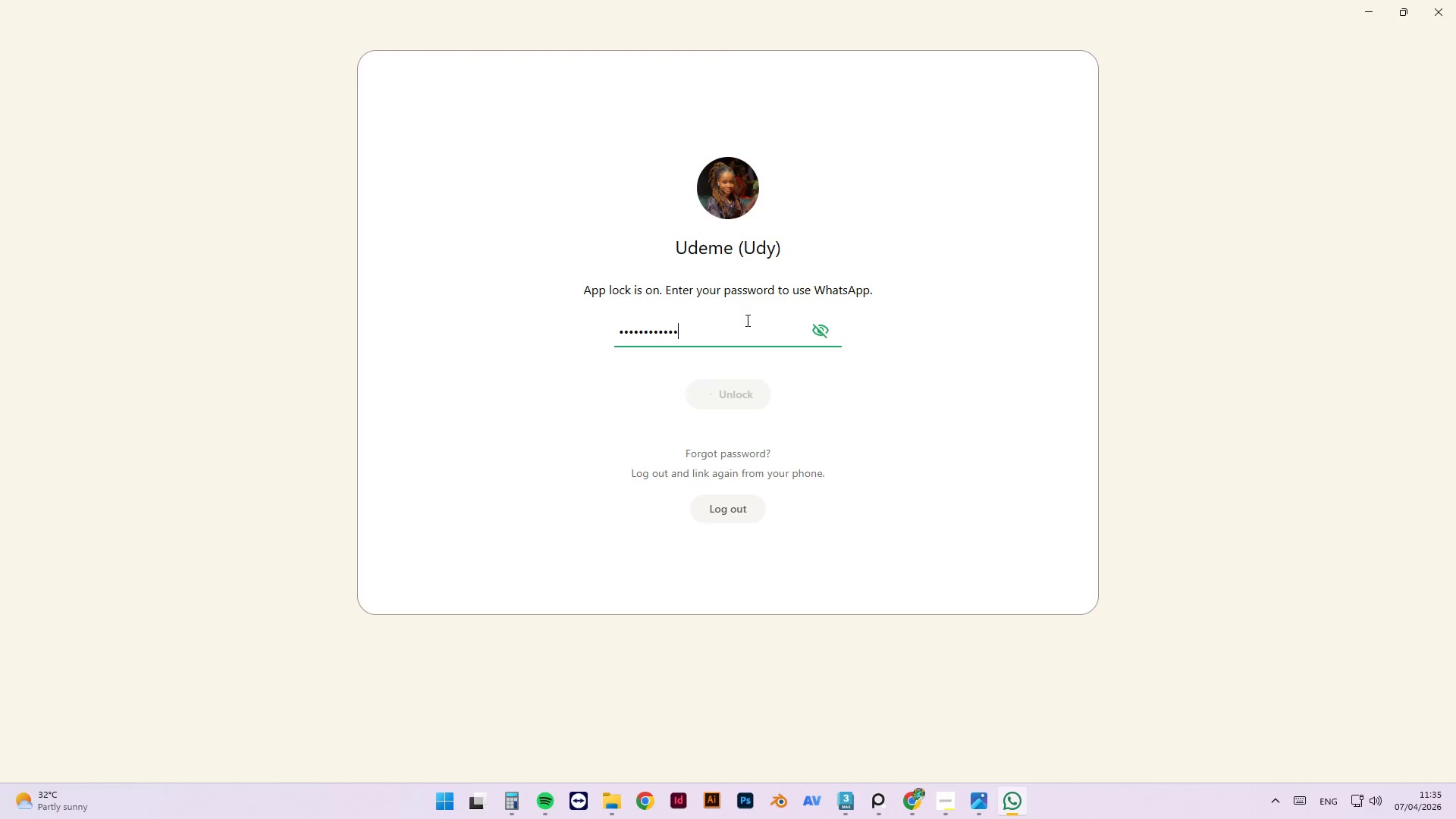 
key(Enter)
 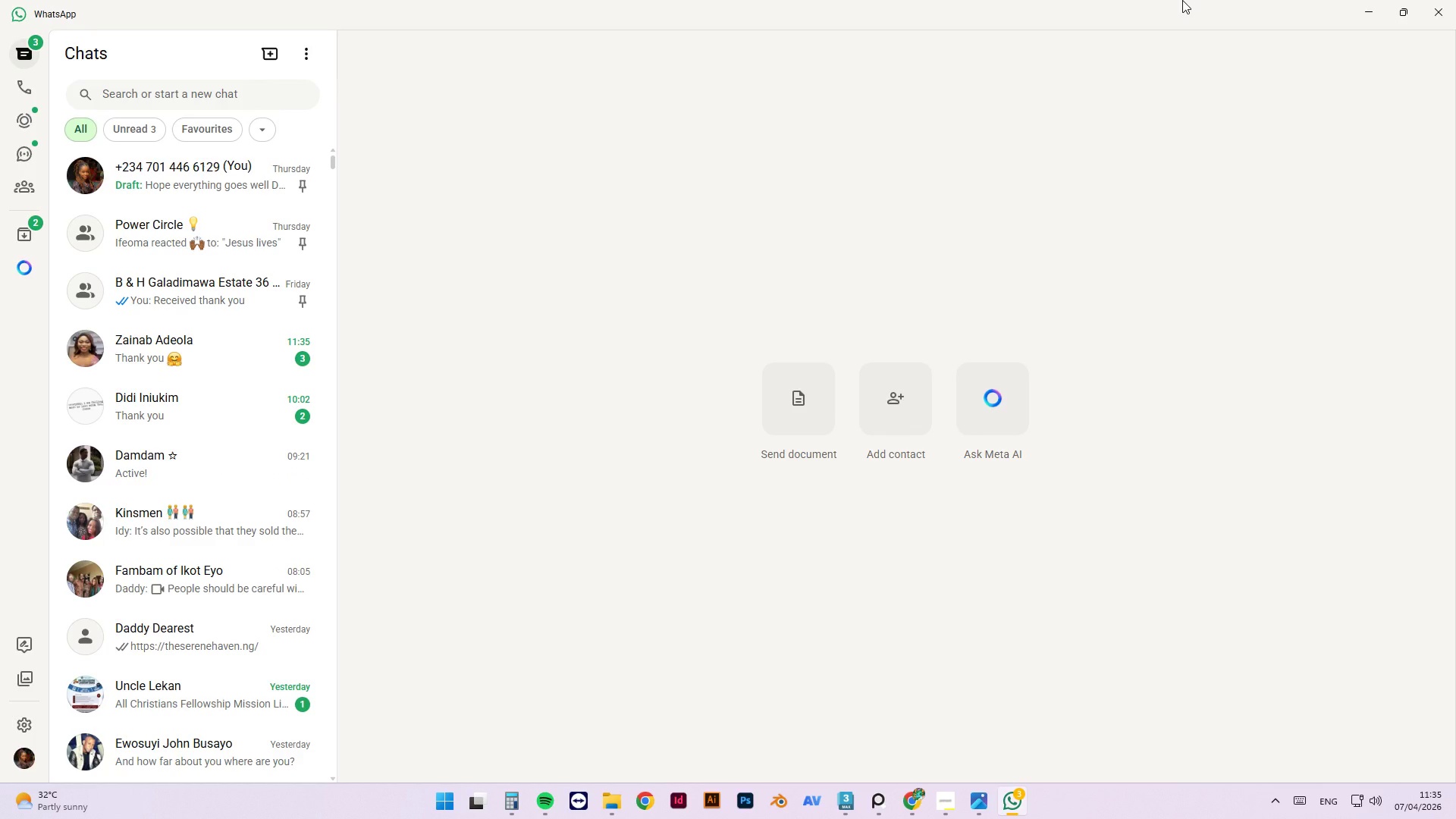 
wait(23.7)
 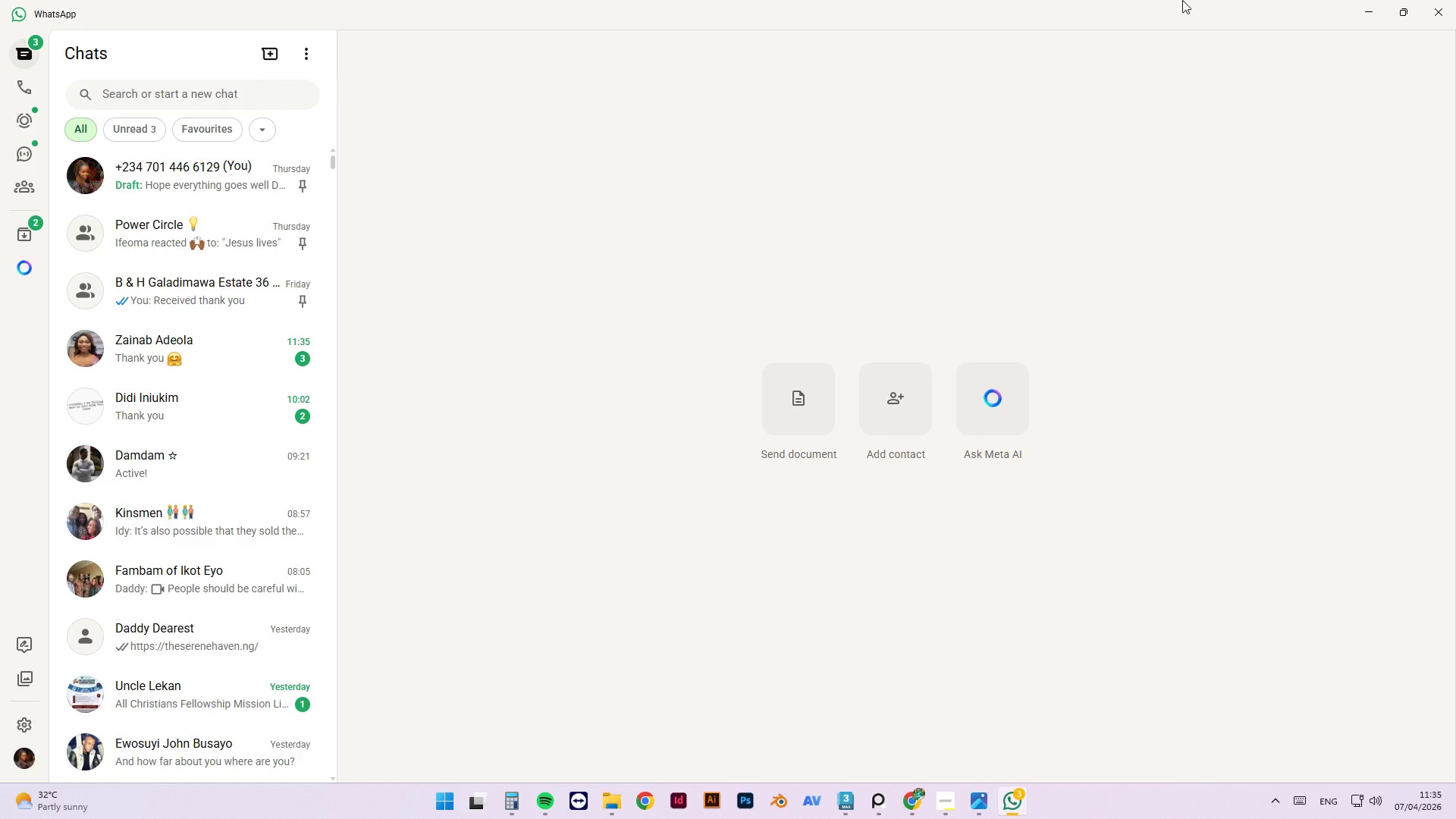 
left_click([196, 369])
 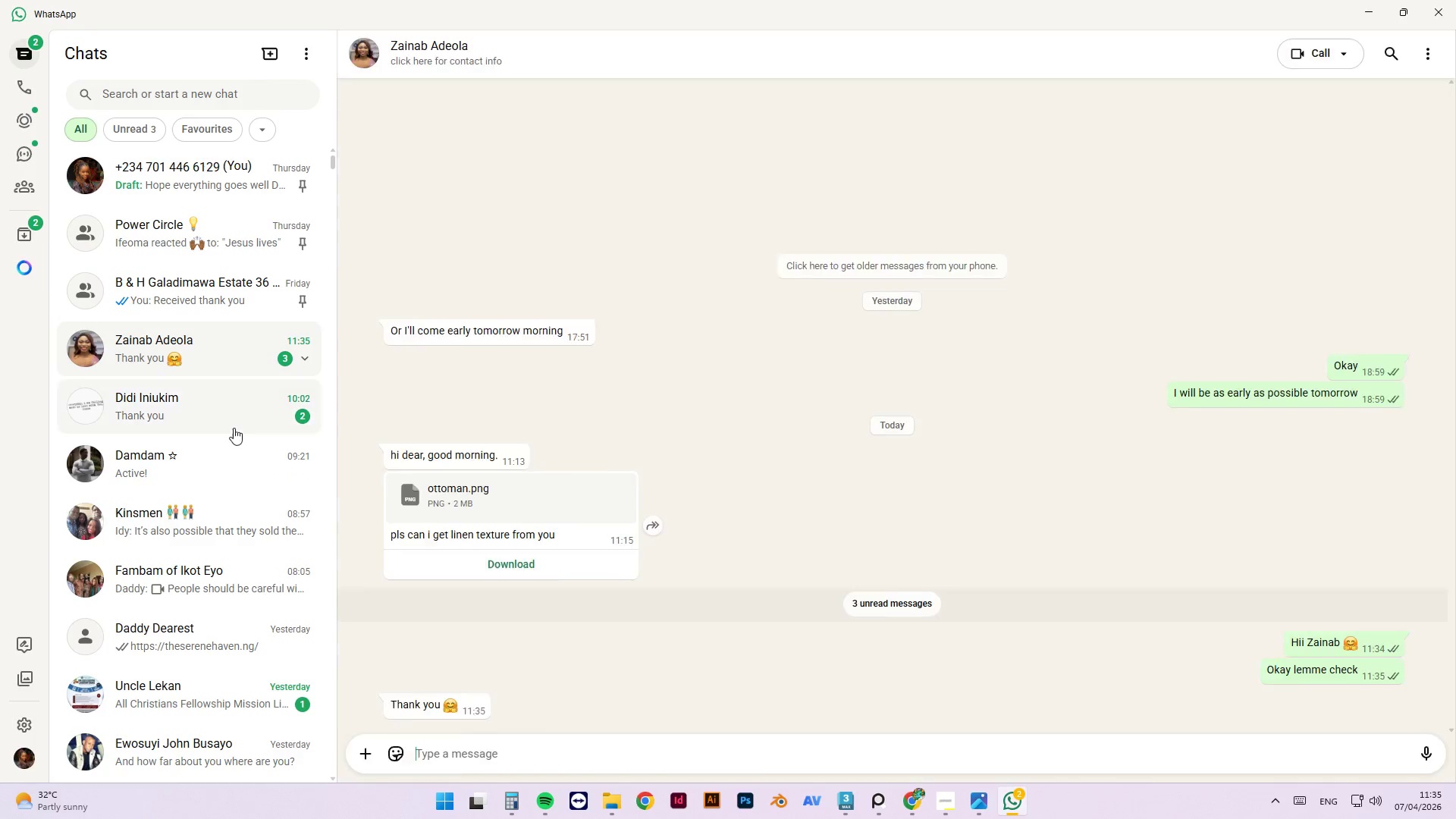 
left_click([227, 431])
 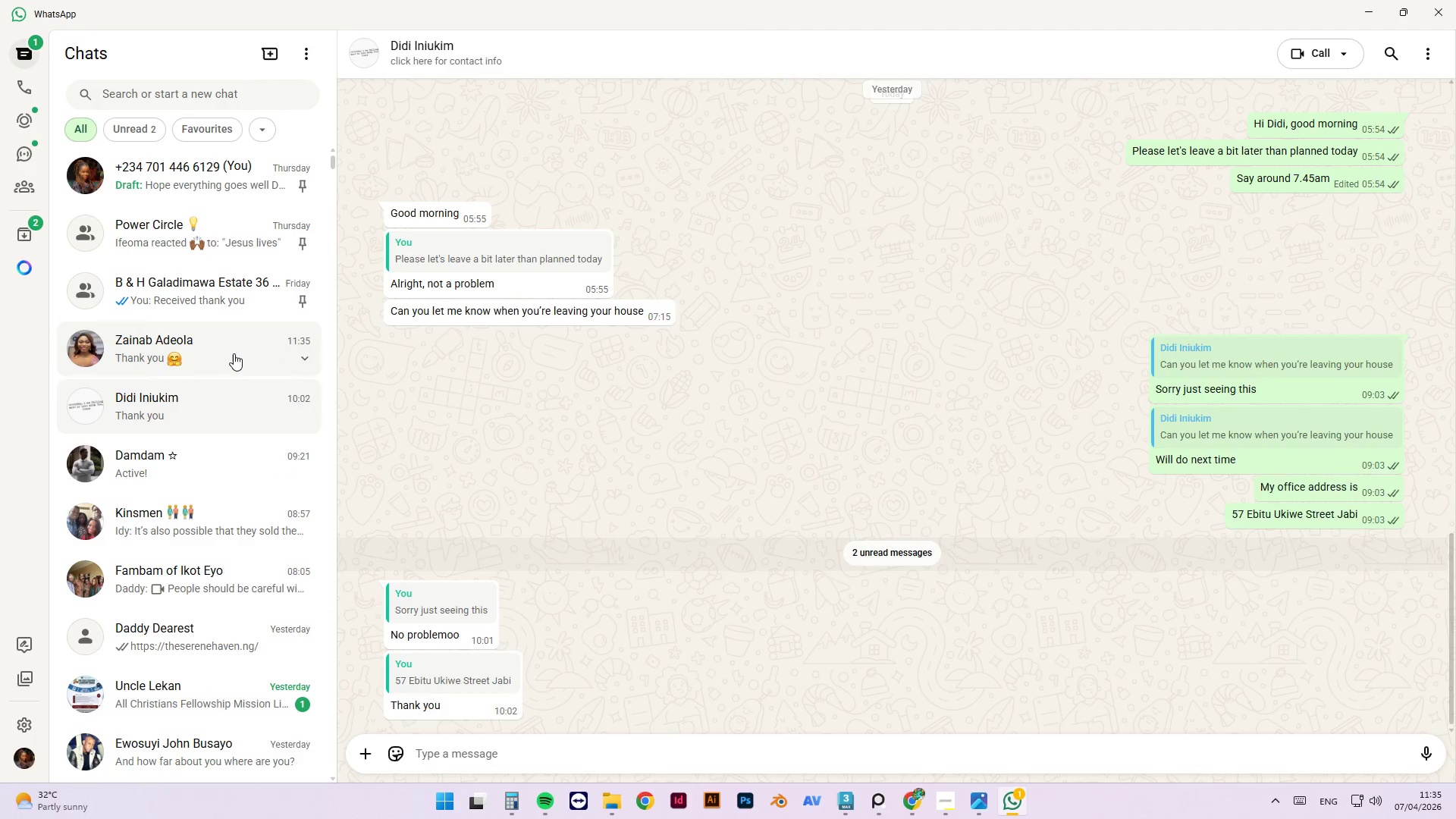 
left_click([234, 353])
 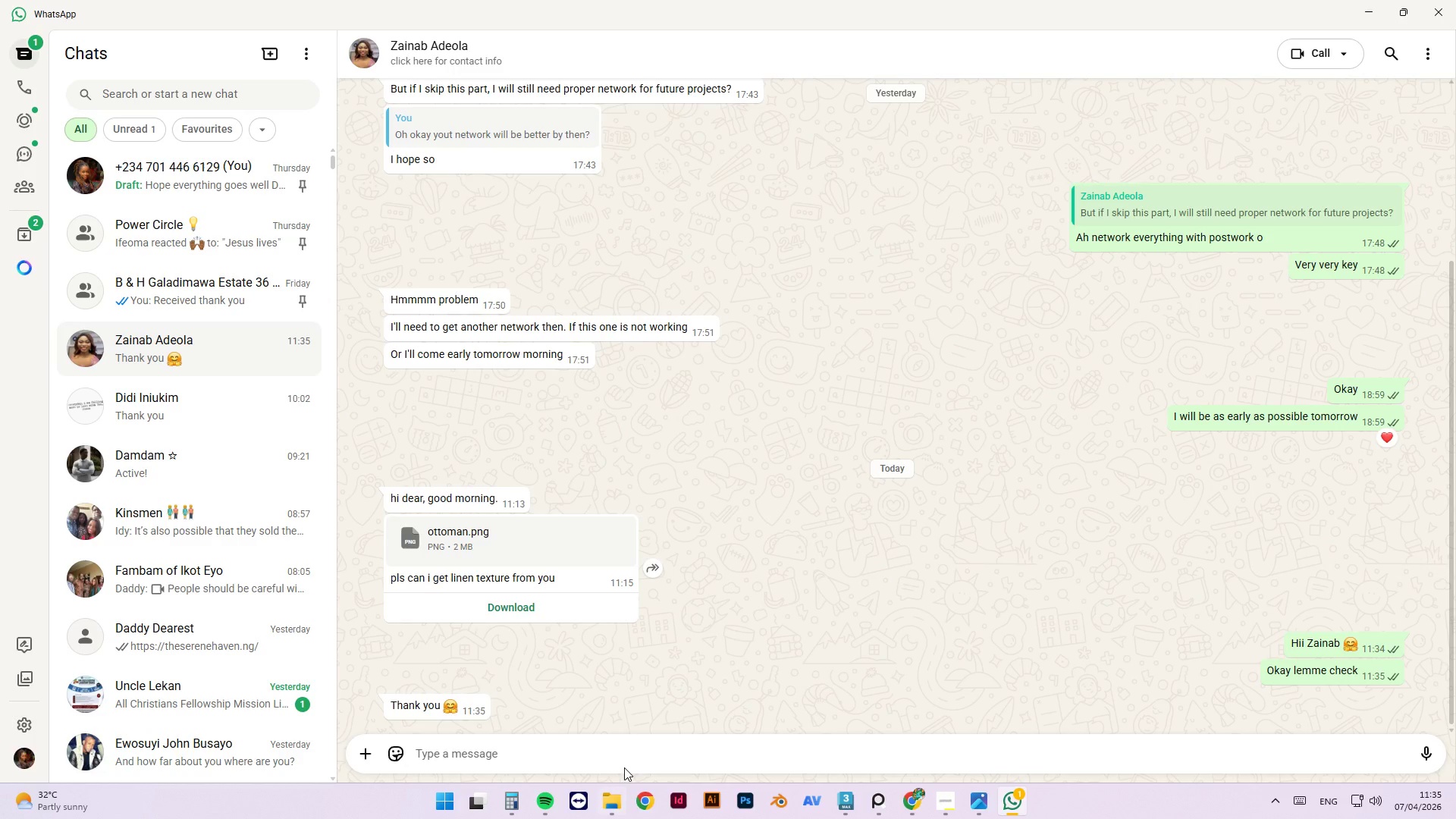 
left_click([616, 800])
 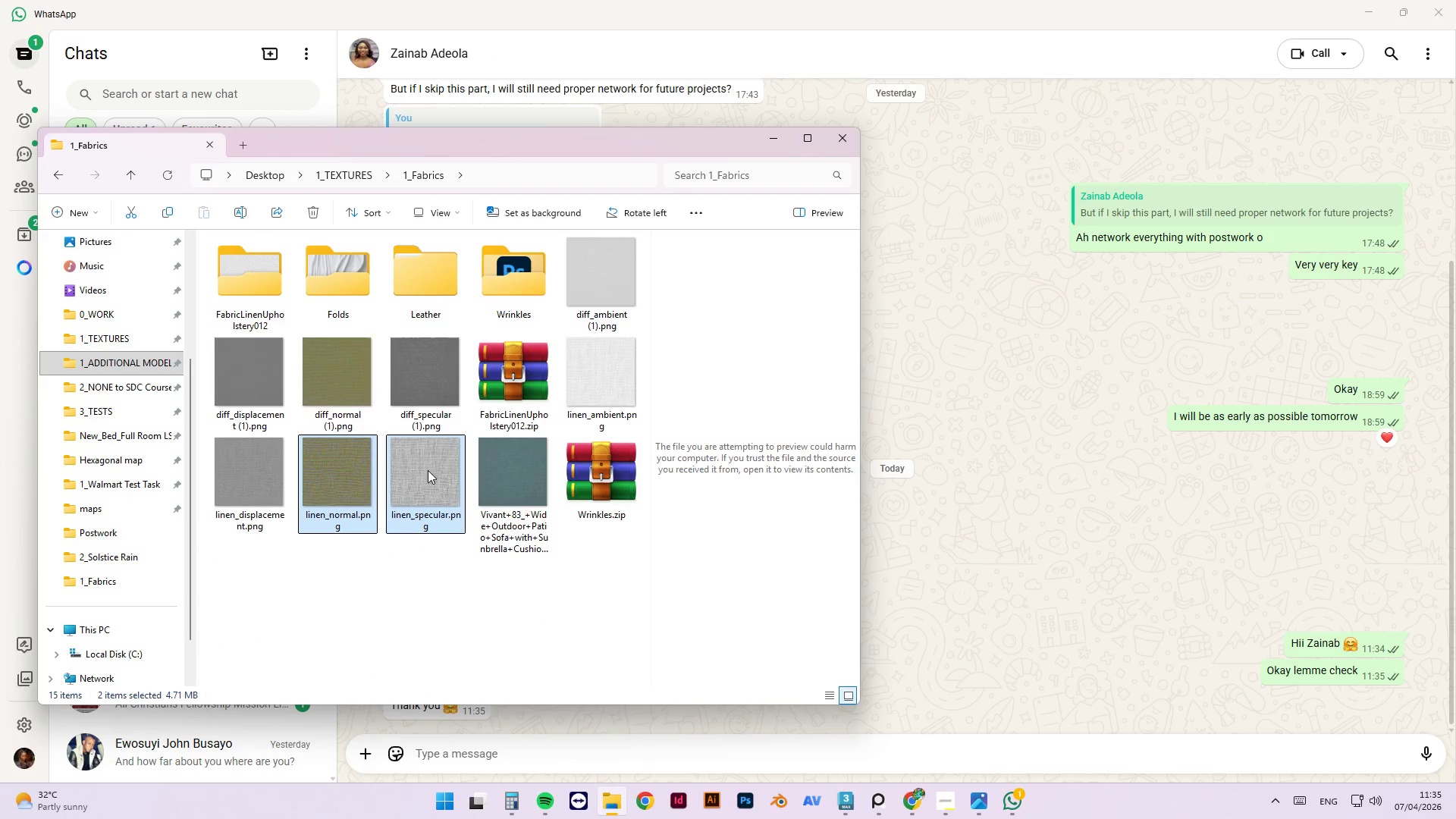 
hold_key(key=ControlLeft, duration=1.01)
left_click([240, 488])
 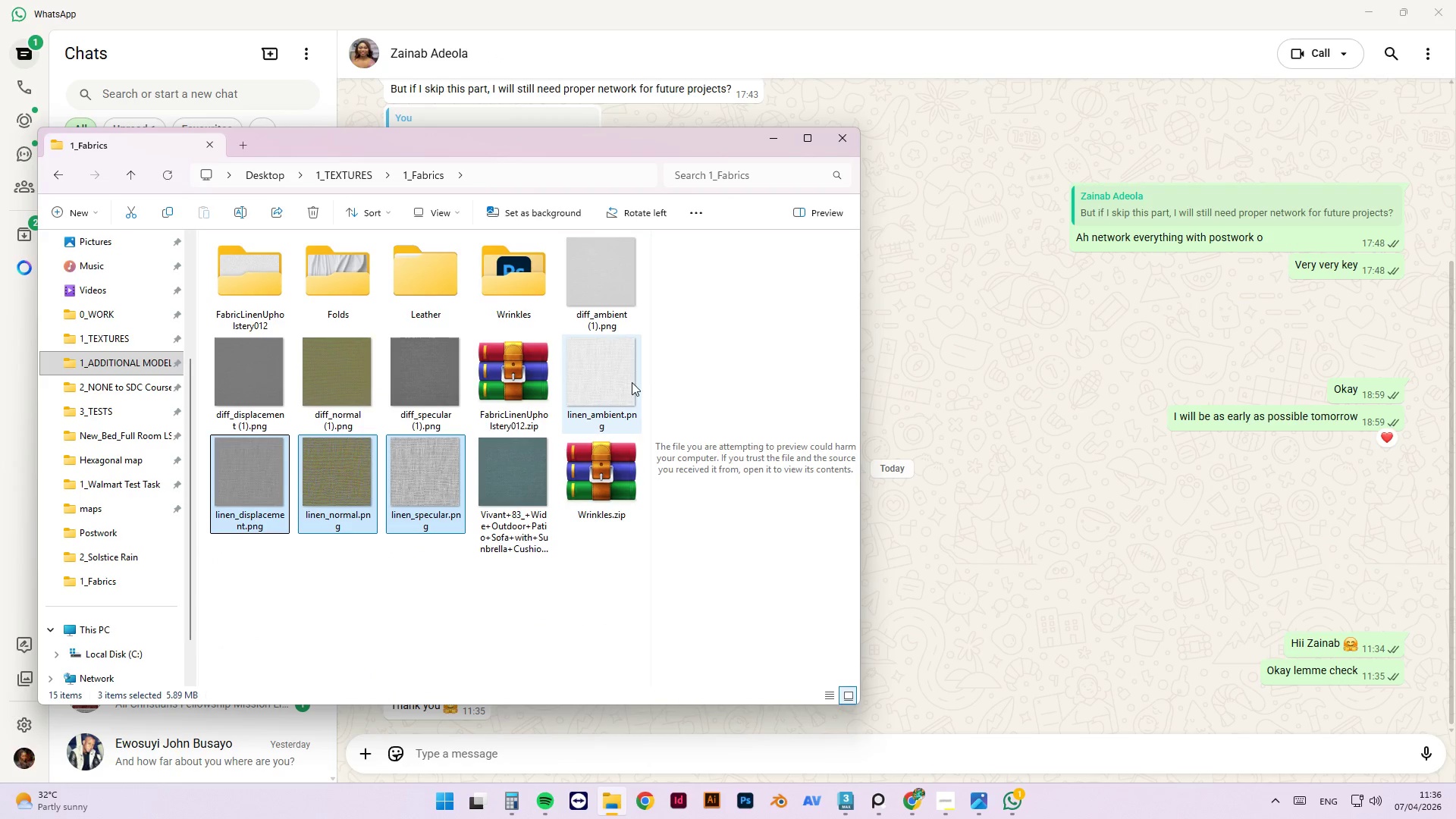 
hold_key(key=ControlLeft, duration=0.84)
left_click([610, 383])
 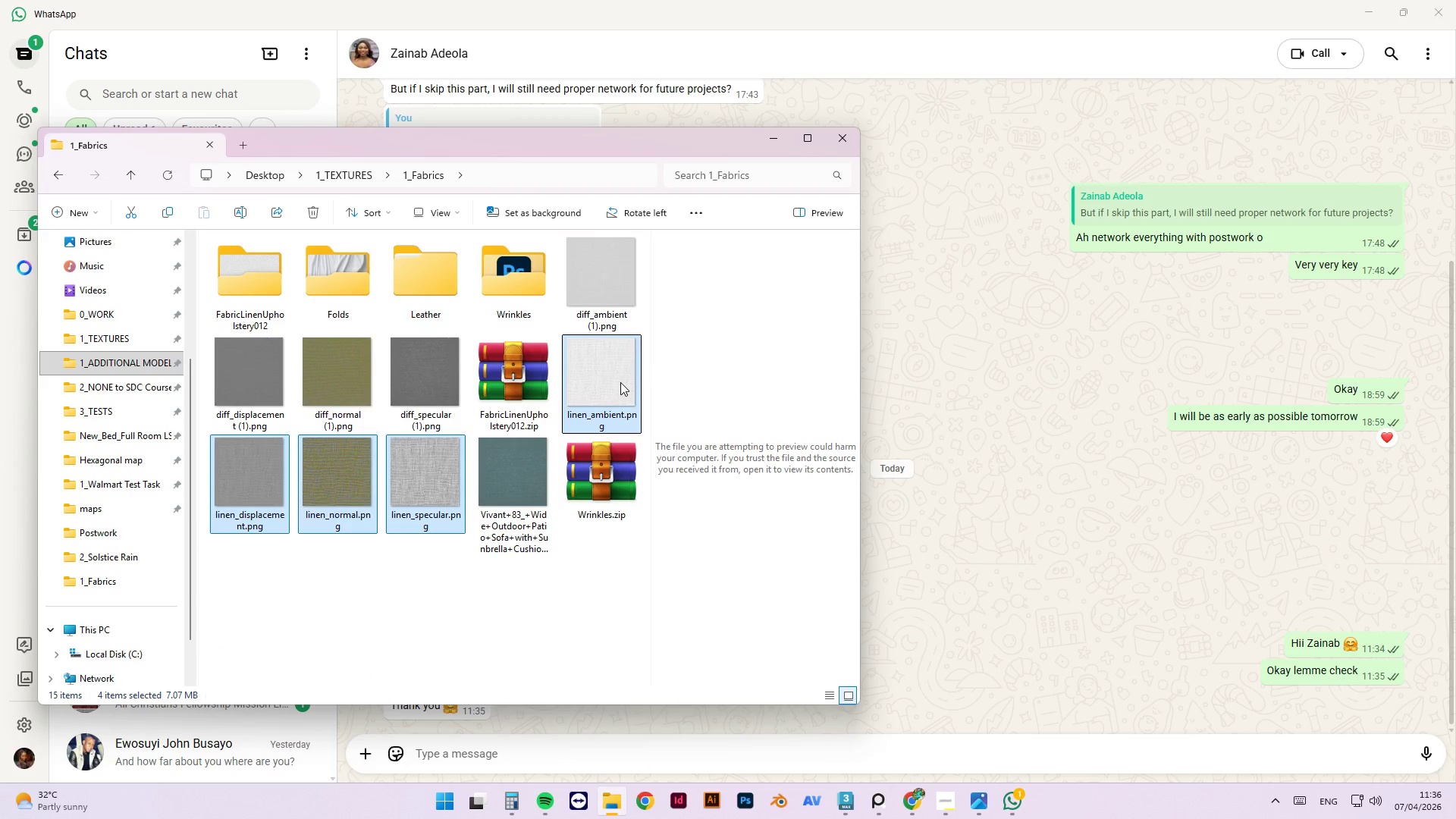 
double_click([252, 280])
 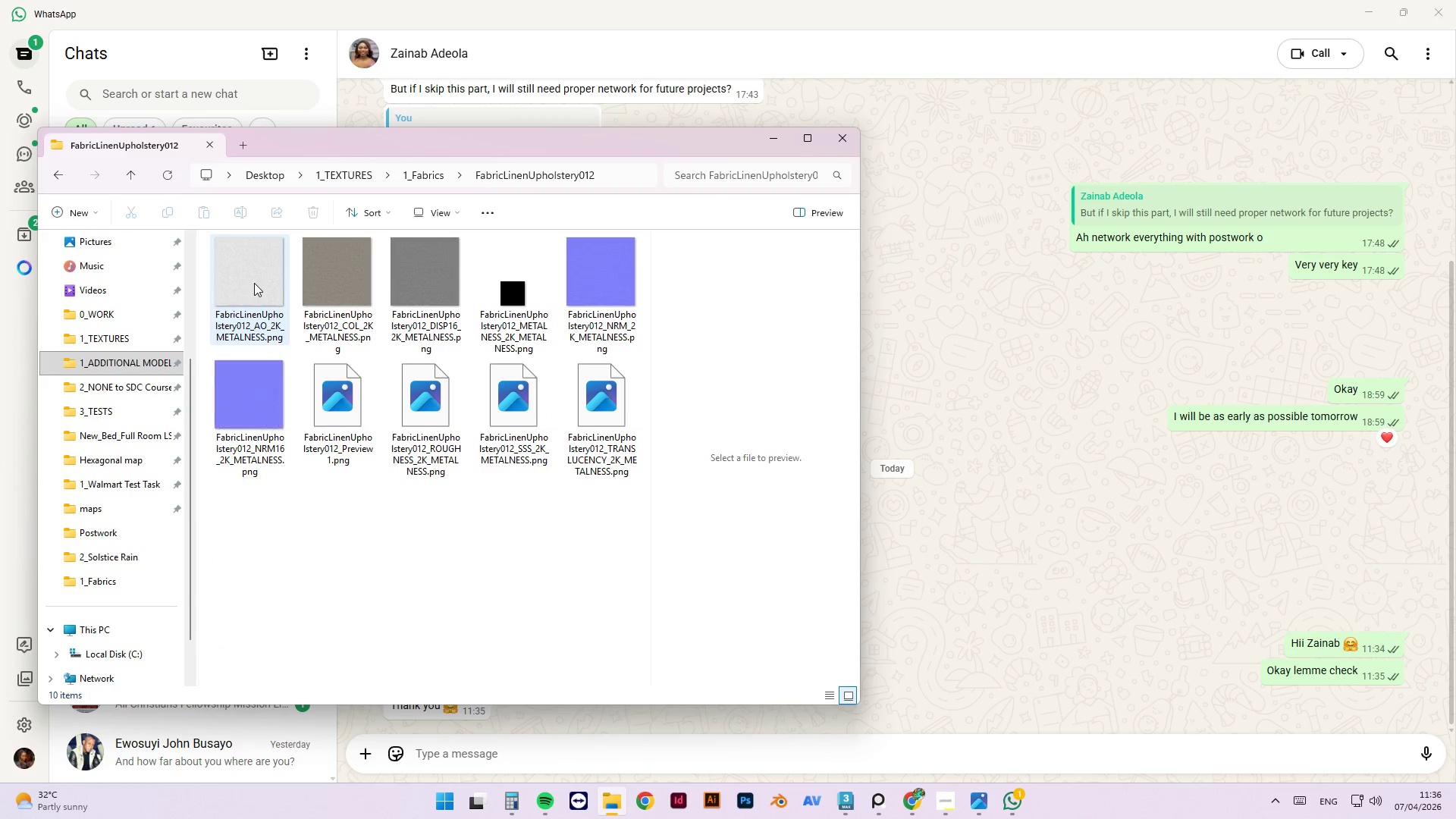 
double_click([254, 283])
 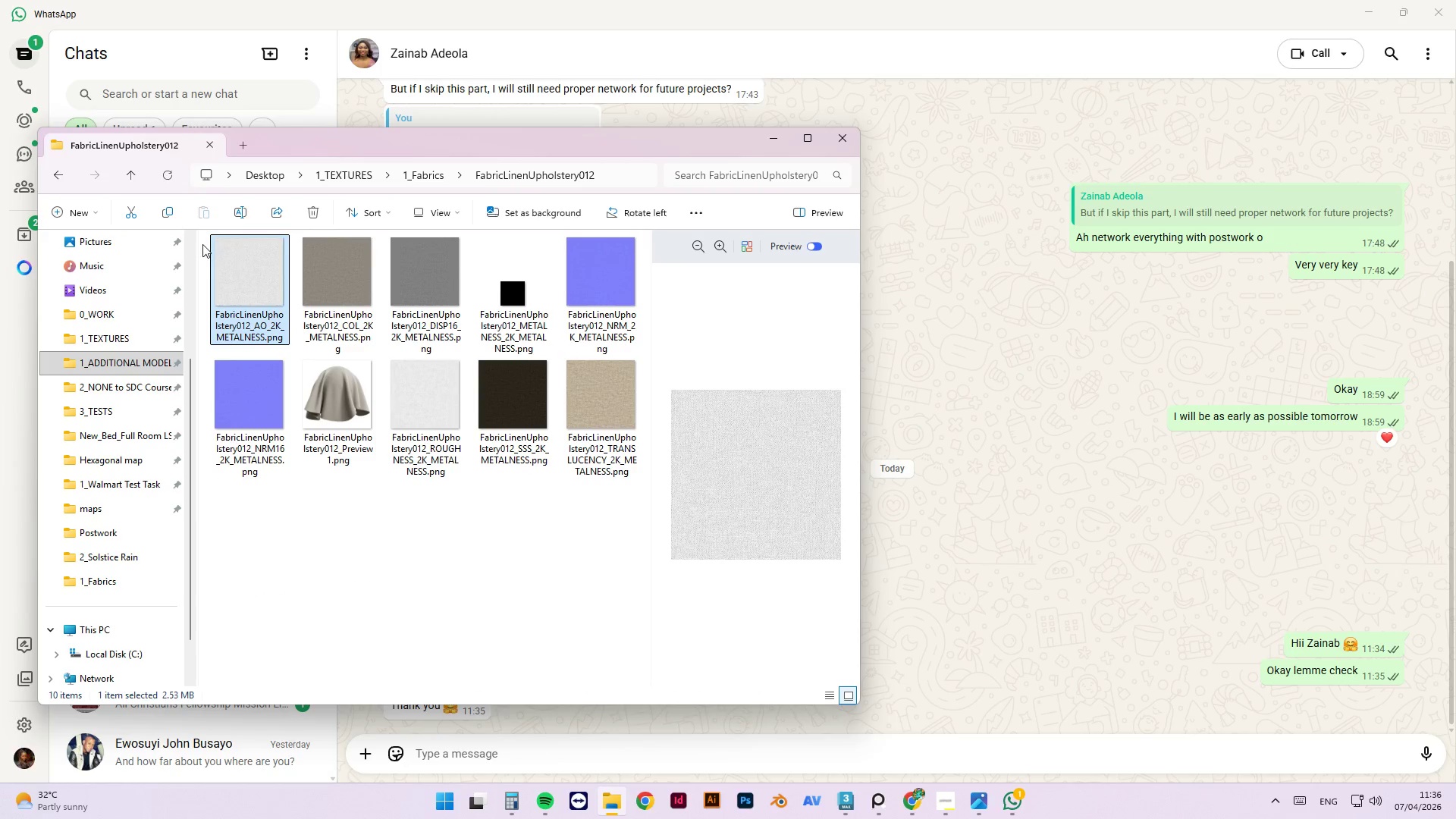 
left_click([126, 179])
 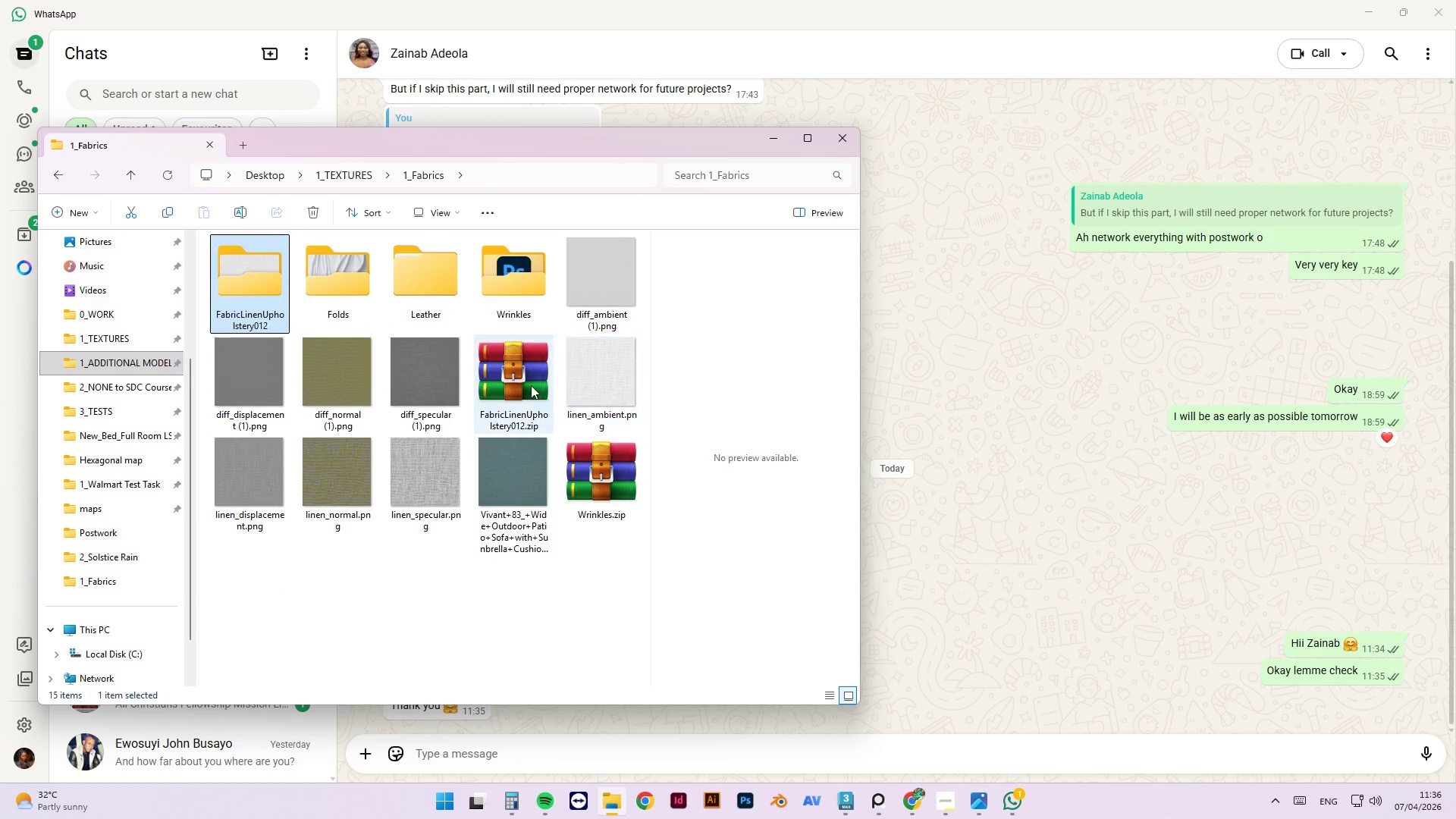 
left_click_drag(start_coordinate=[502, 383], to_coordinate=[1058, 419])
 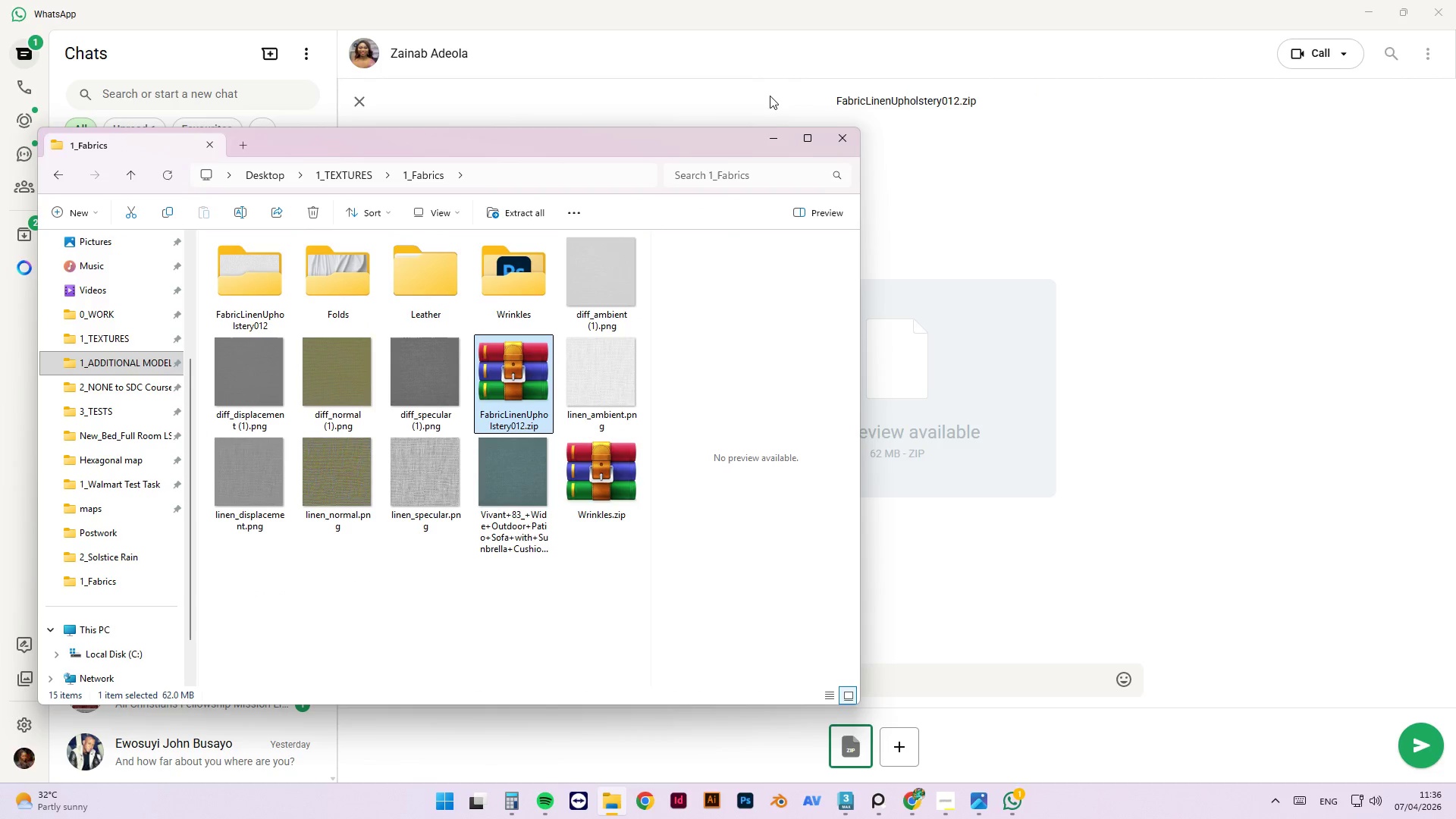 
left_click([772, 139])
 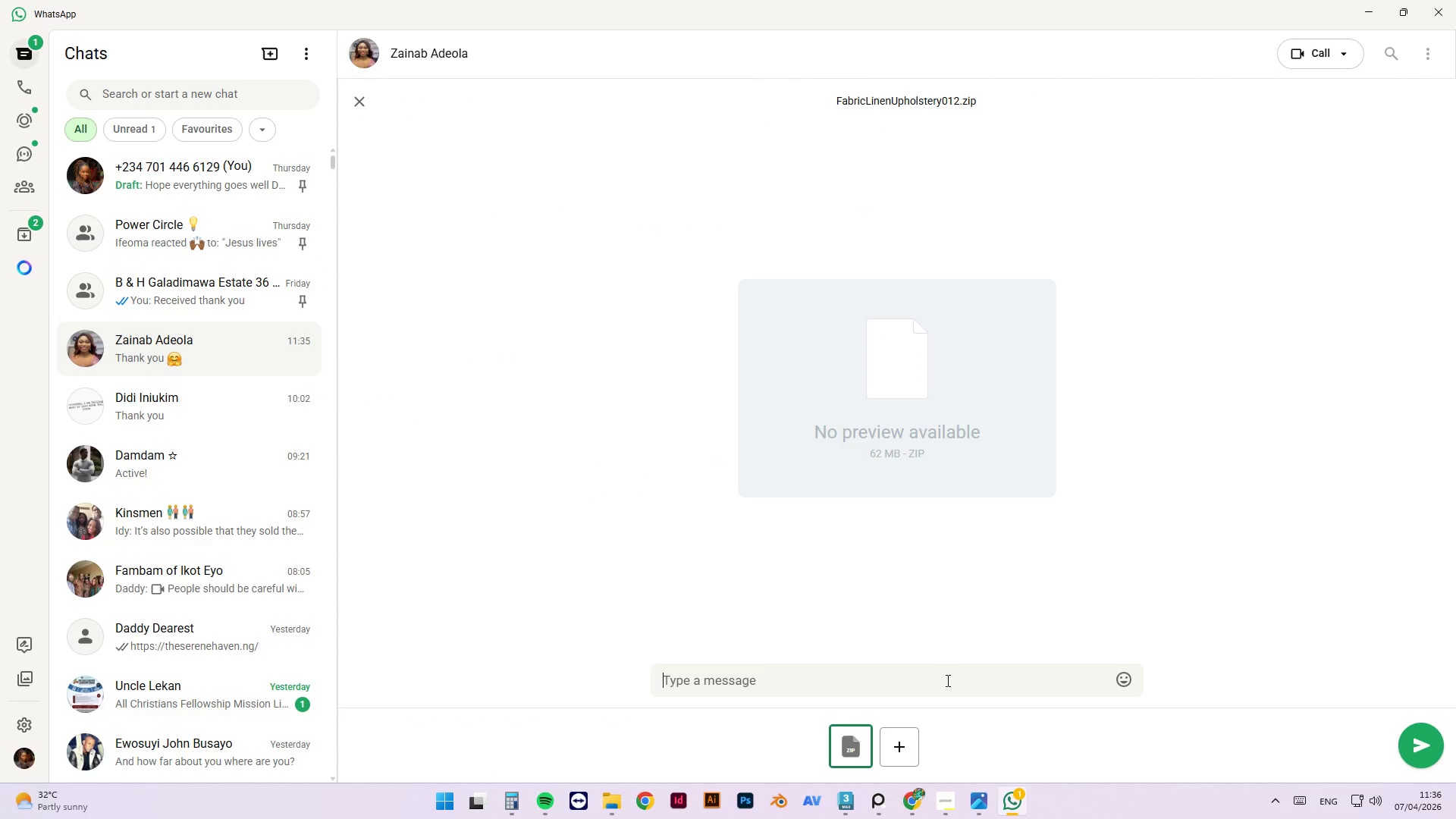 
type(linene)
key(Backspace)
key(Backspace)
key(Backspace)
key(Backspace)
key(Backspace)
key(Backspace)
type(white linne)
key(Backspace)
key(Backspace)
type(en)
 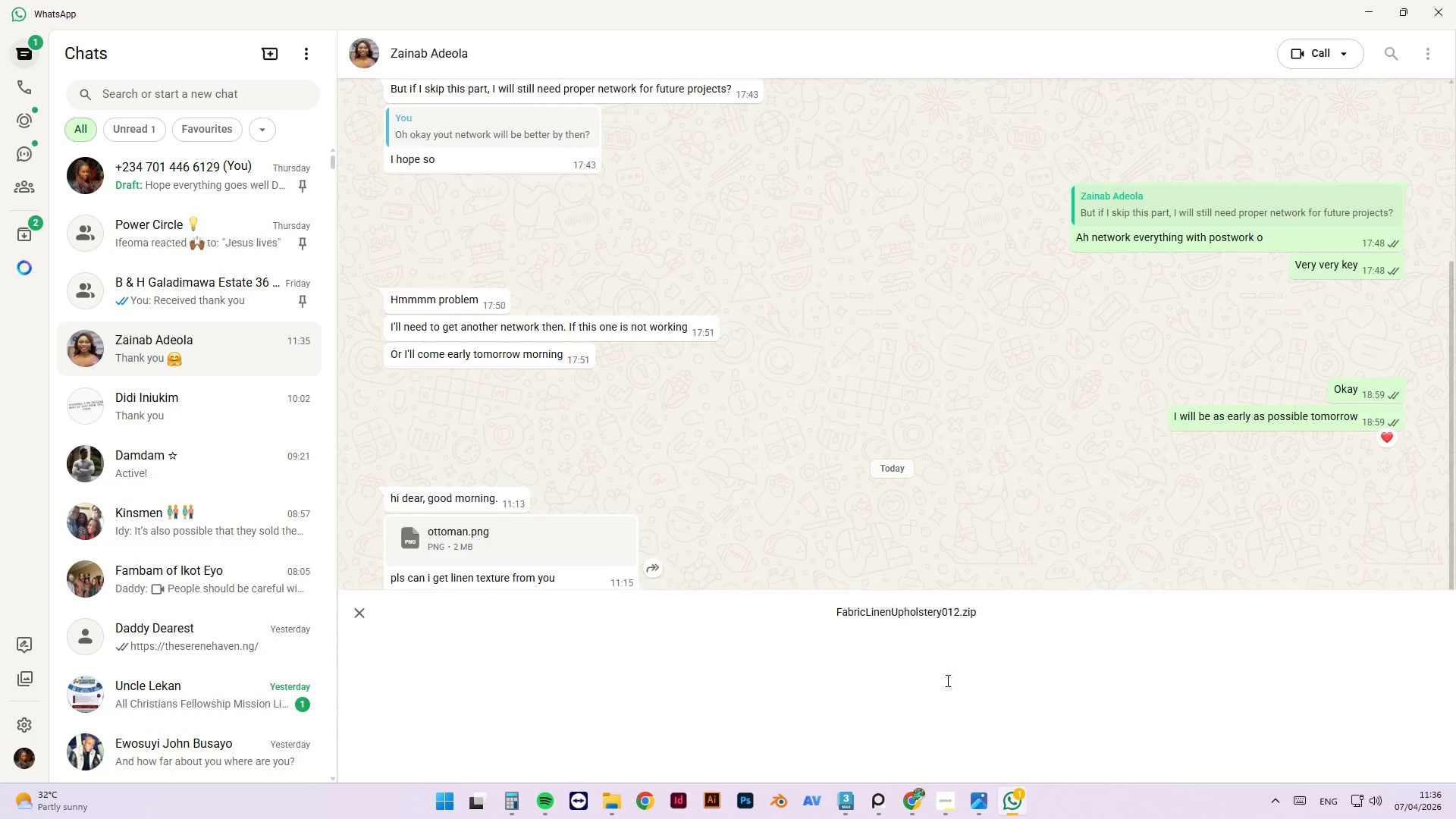 
key(Enter)
 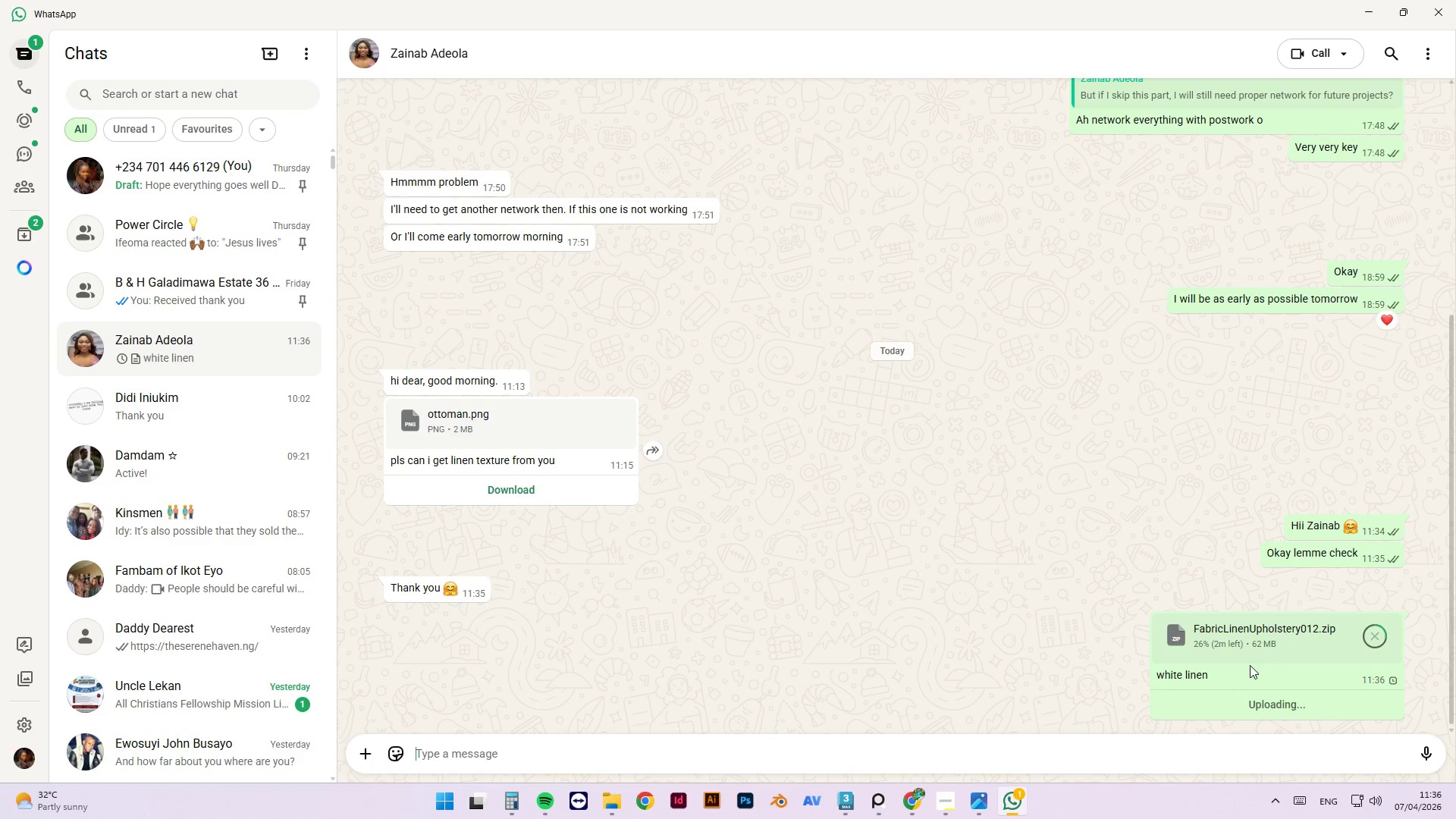 
mouse_move([1074, 127])
 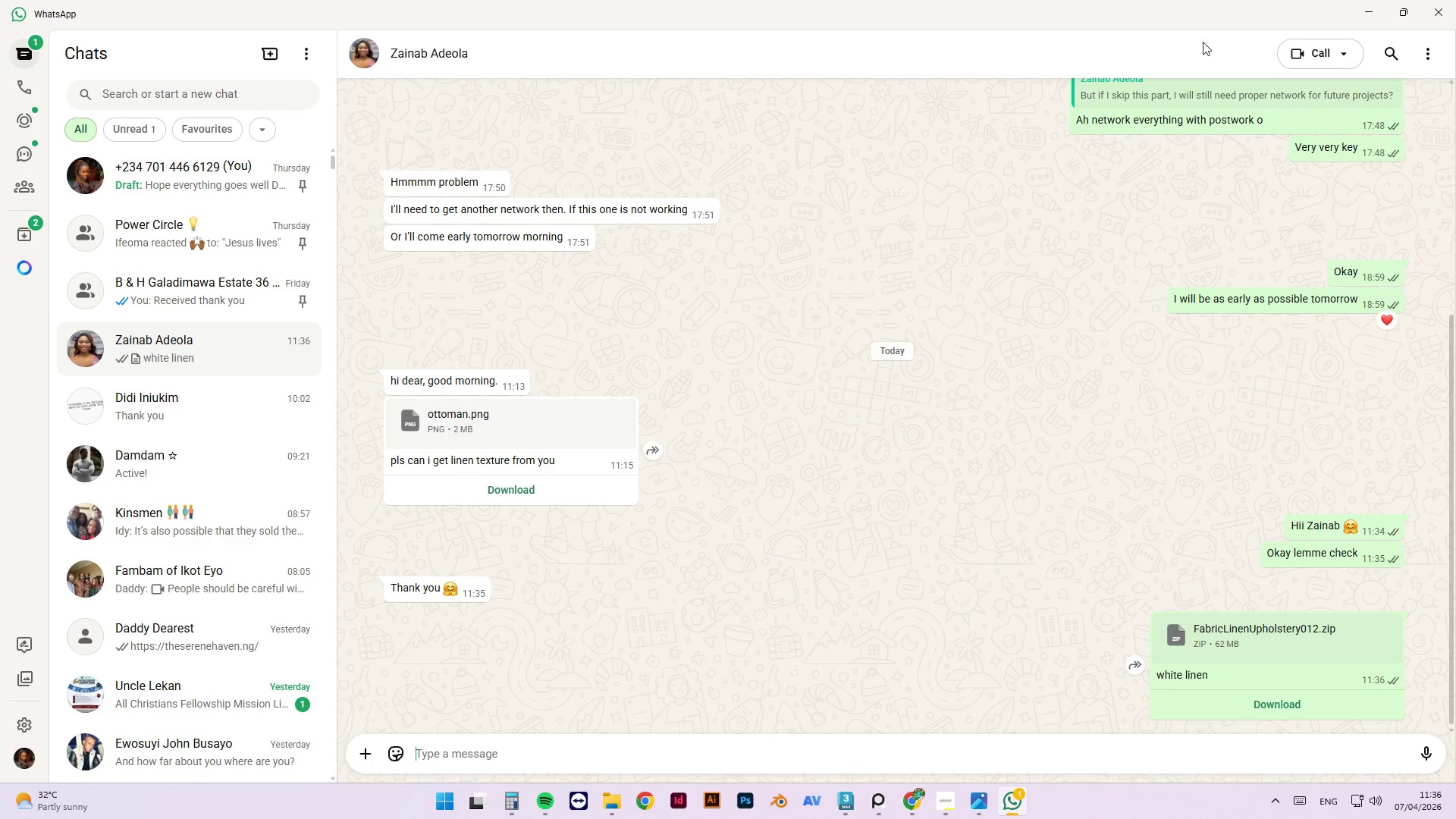 
left_click([1352, 5])
 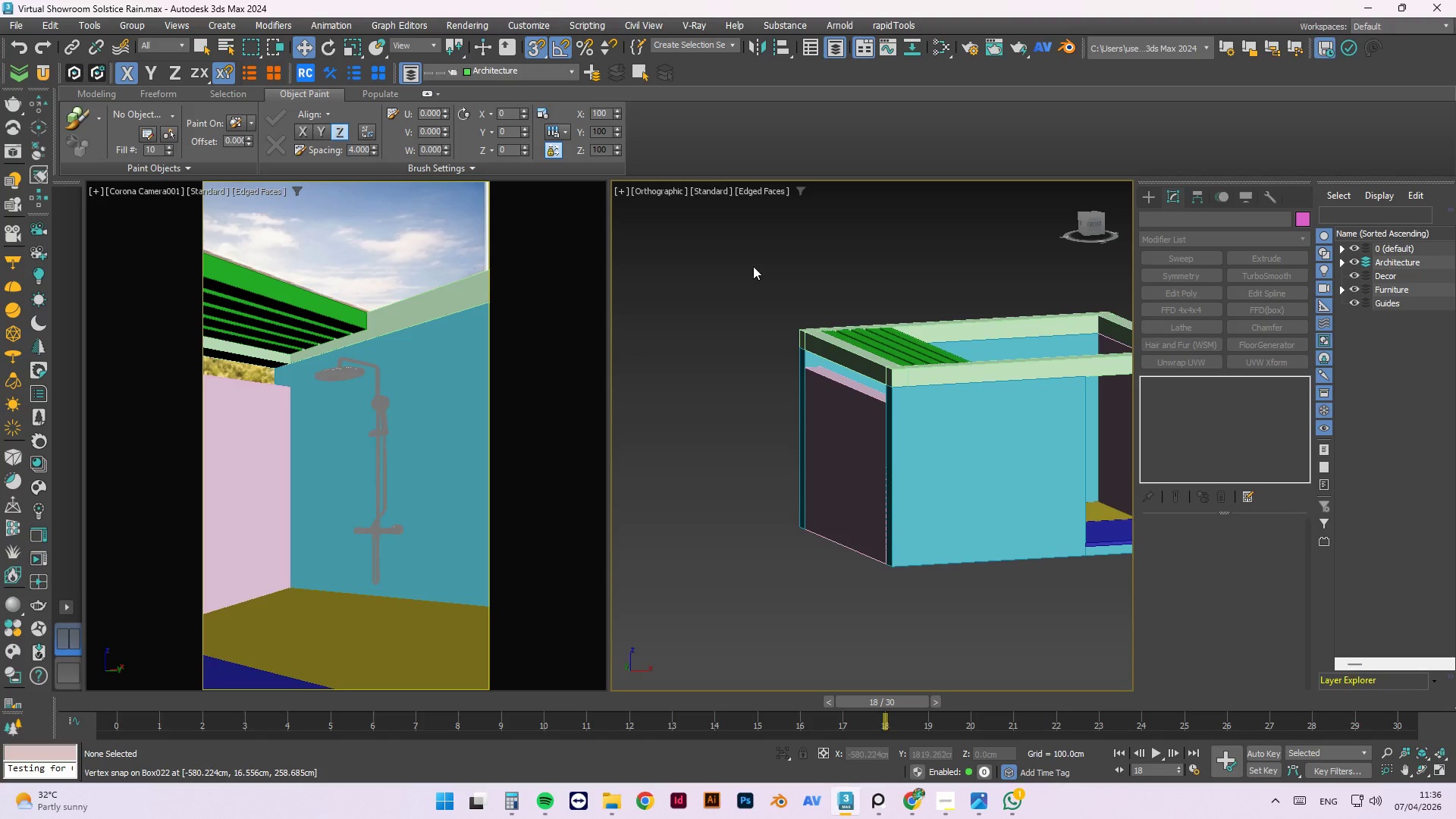 
hold_key(key=AltLeft, duration=0.5)
 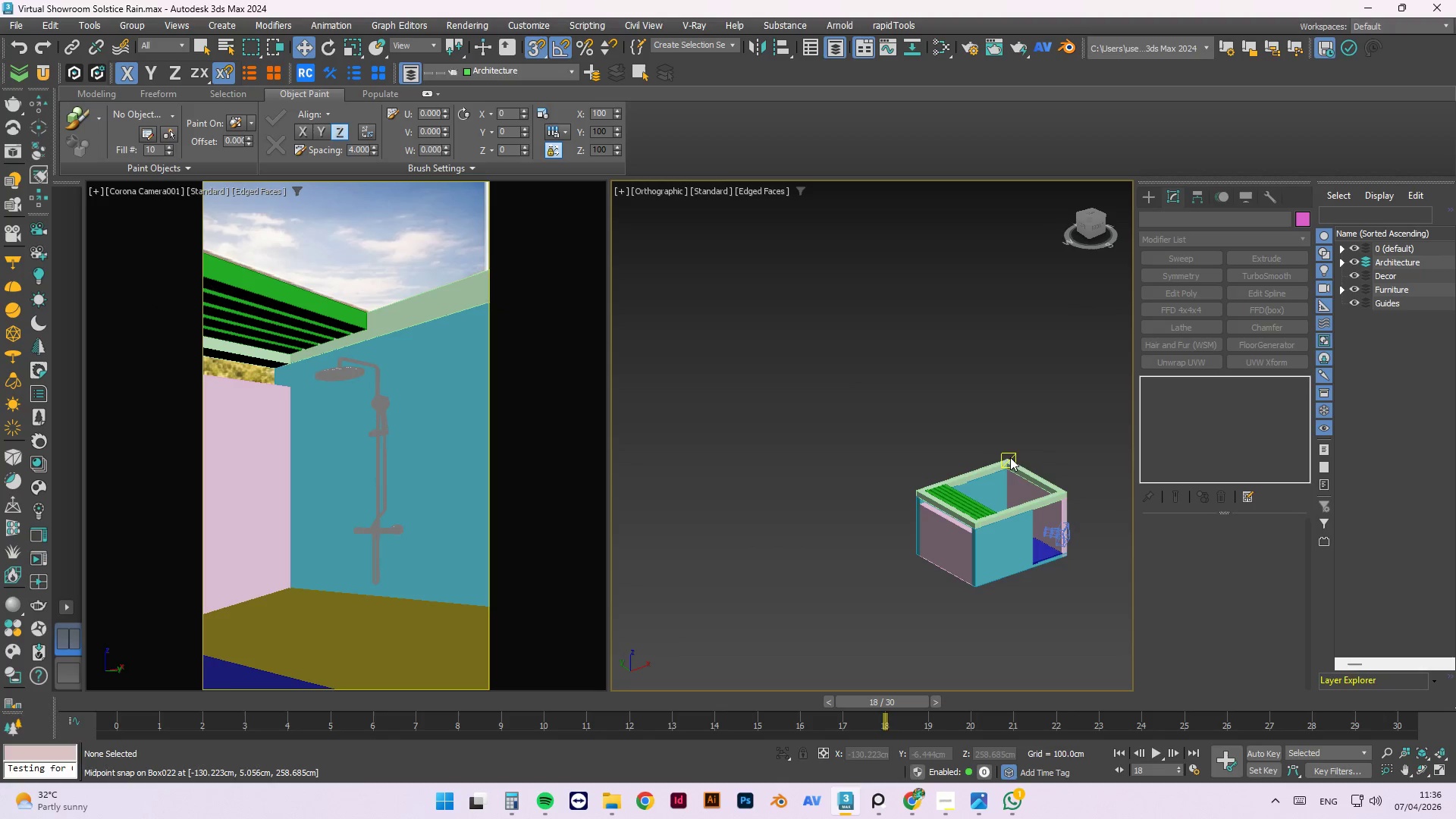 
scroll: coordinate [692, 322], scroll_direction: down, amount: 3.0
 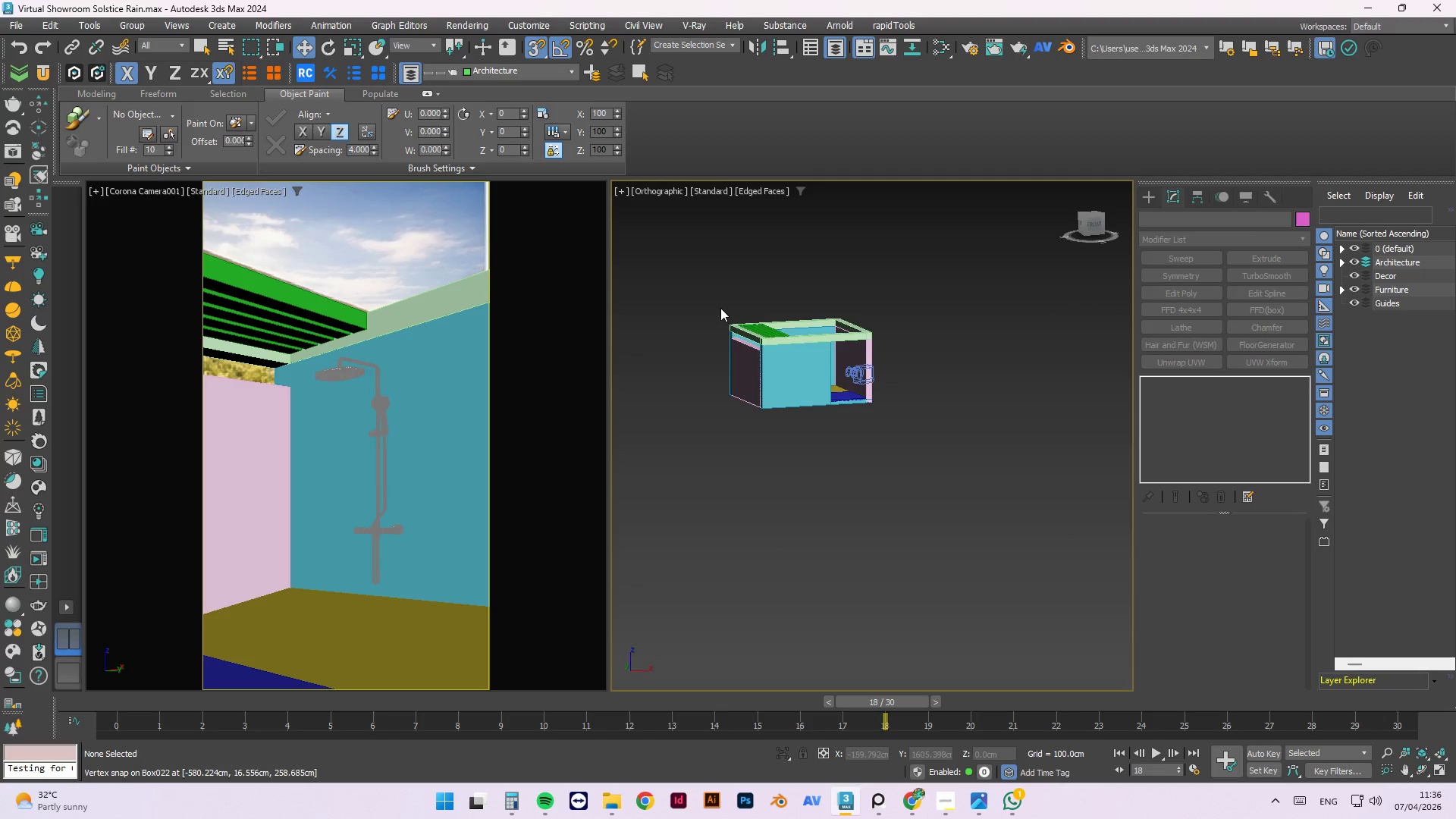 
hold_key(key=AltLeft, duration=7.25)
 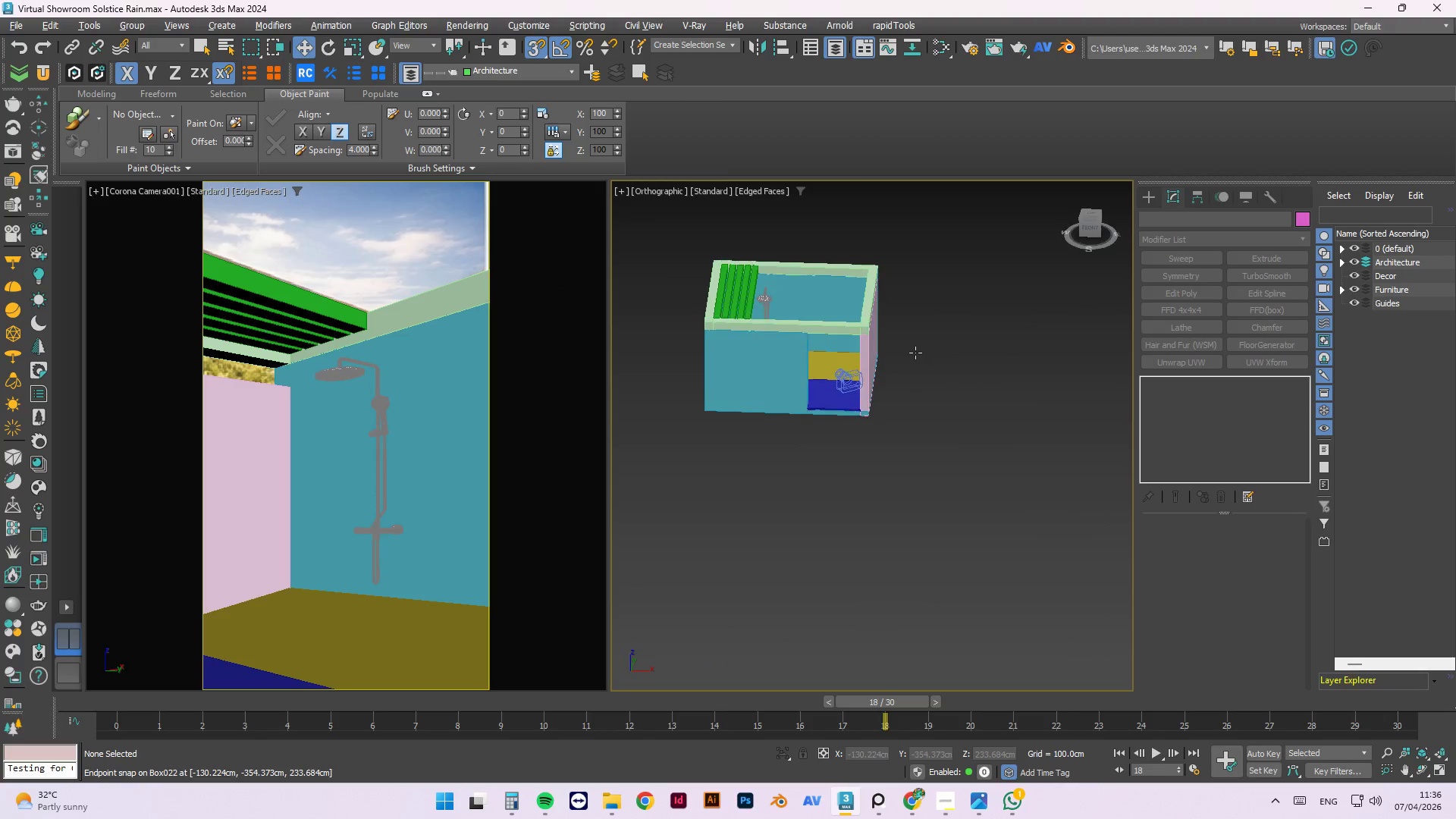 
key(Control+S)
 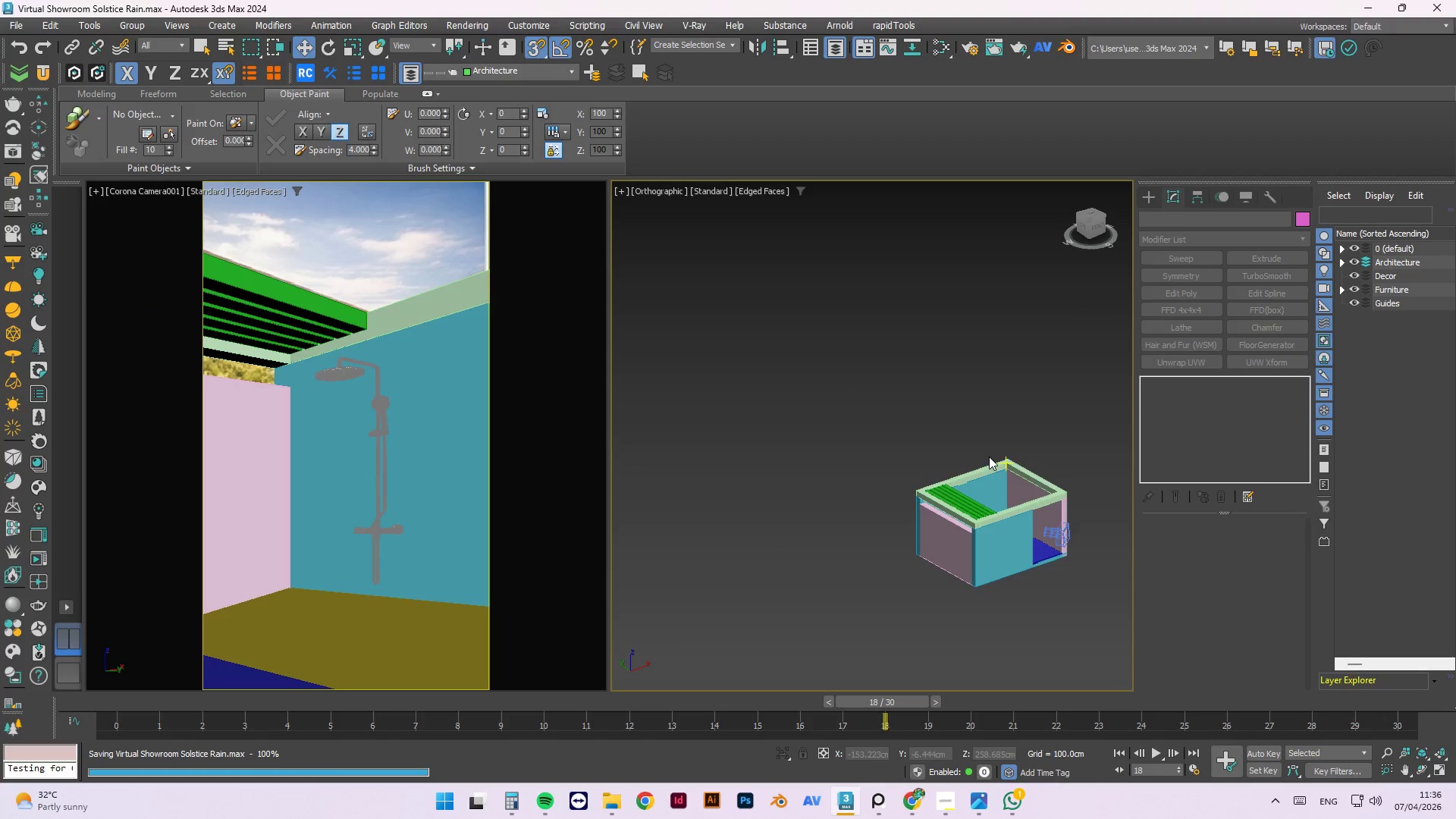 
scroll: coordinate [752, 384], scroll_direction: up, amount: 4.0
 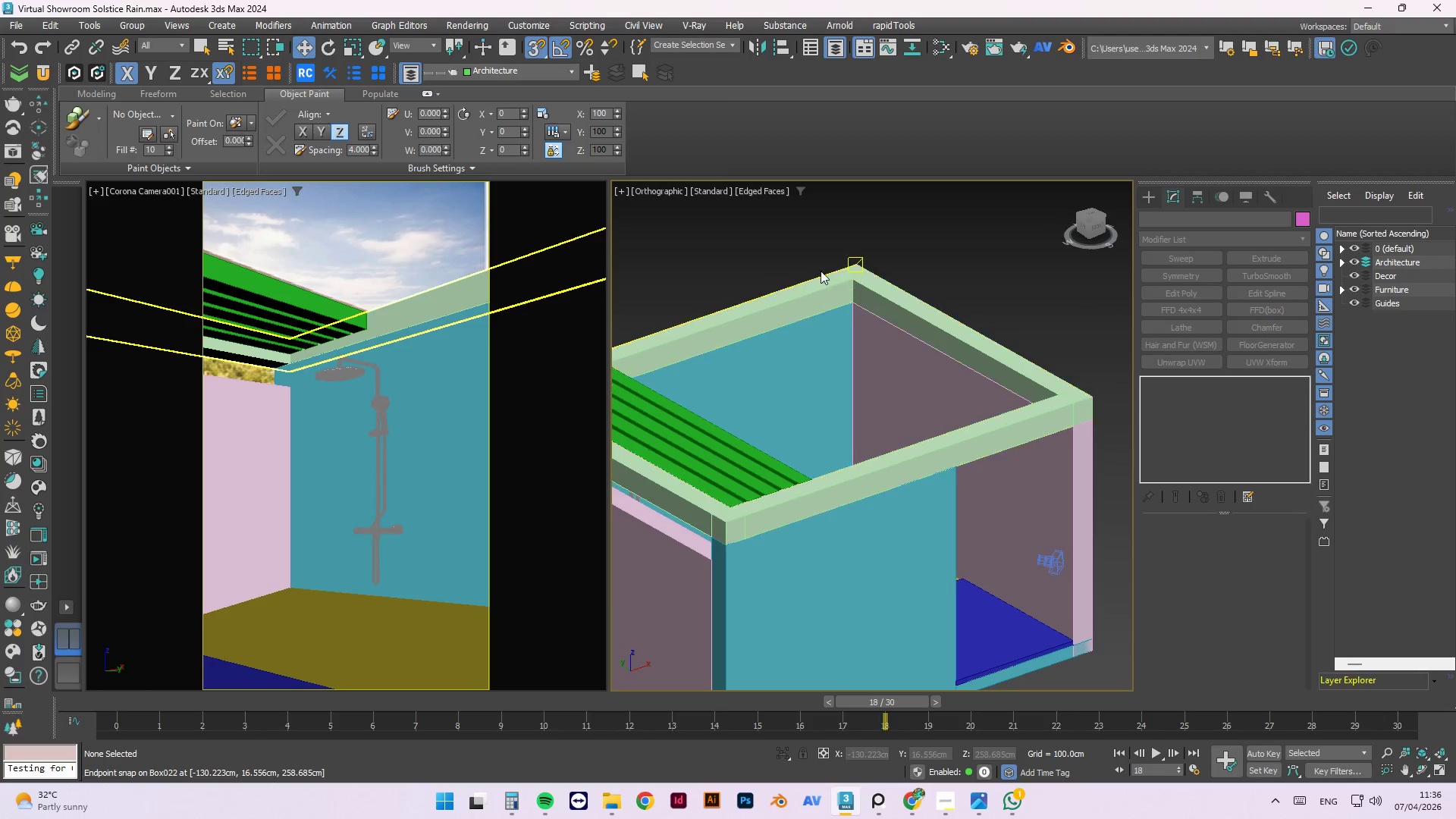 
hold_key(key=AltLeft, duration=0.97)
 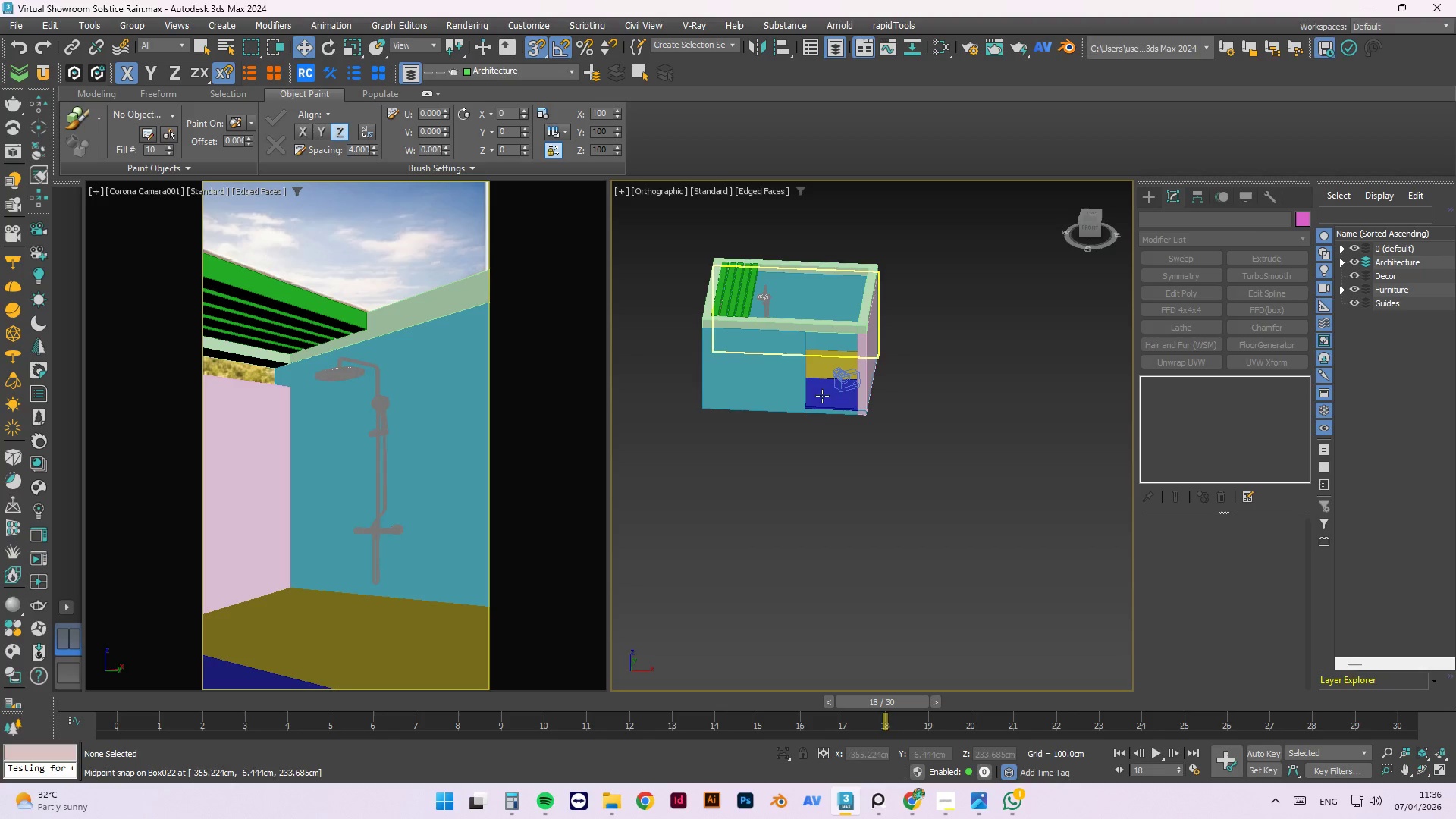 
scroll: coordinate [924, 312], scroll_direction: down, amount: 3.0
 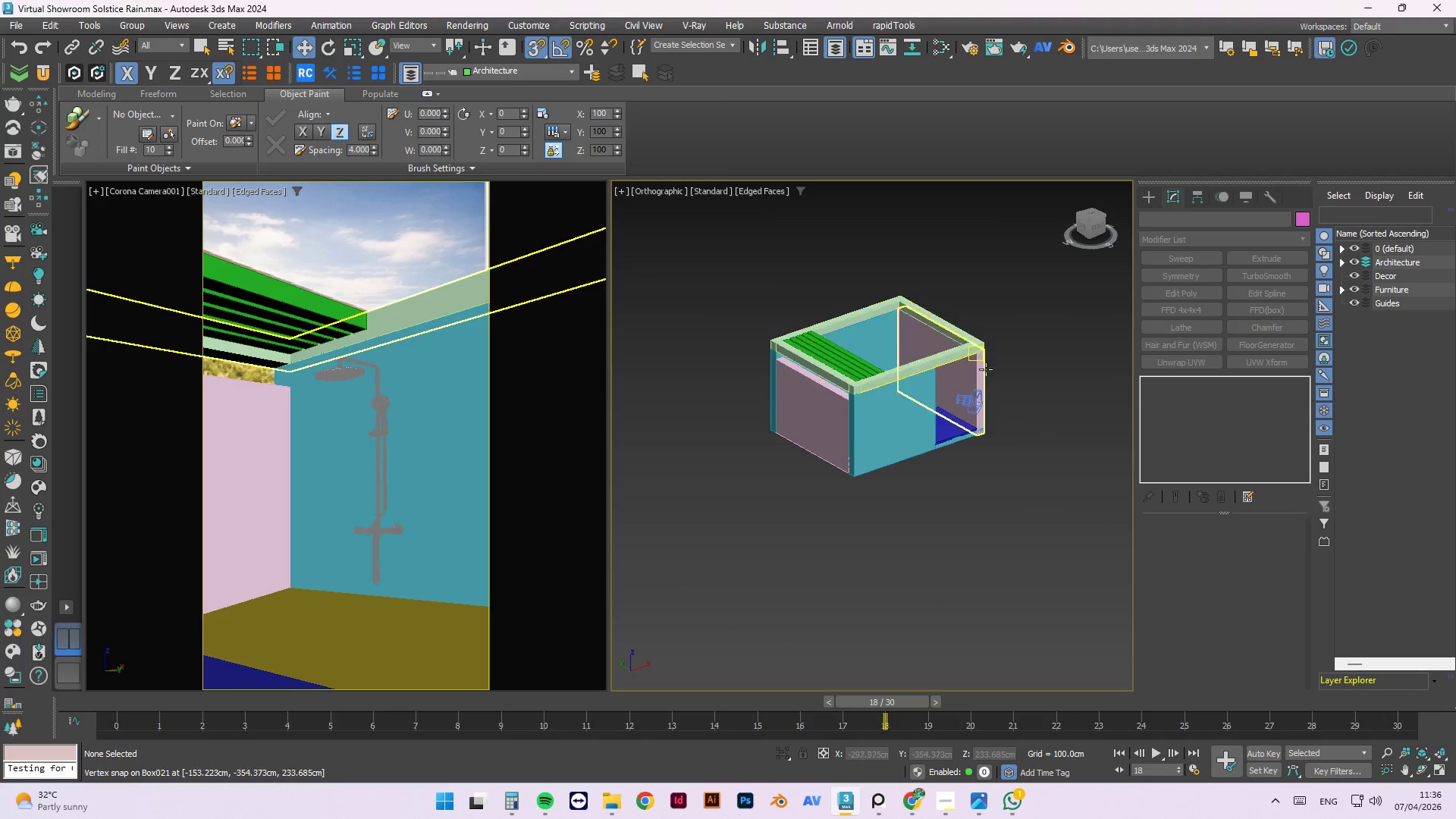 
left_click([543, 448])
 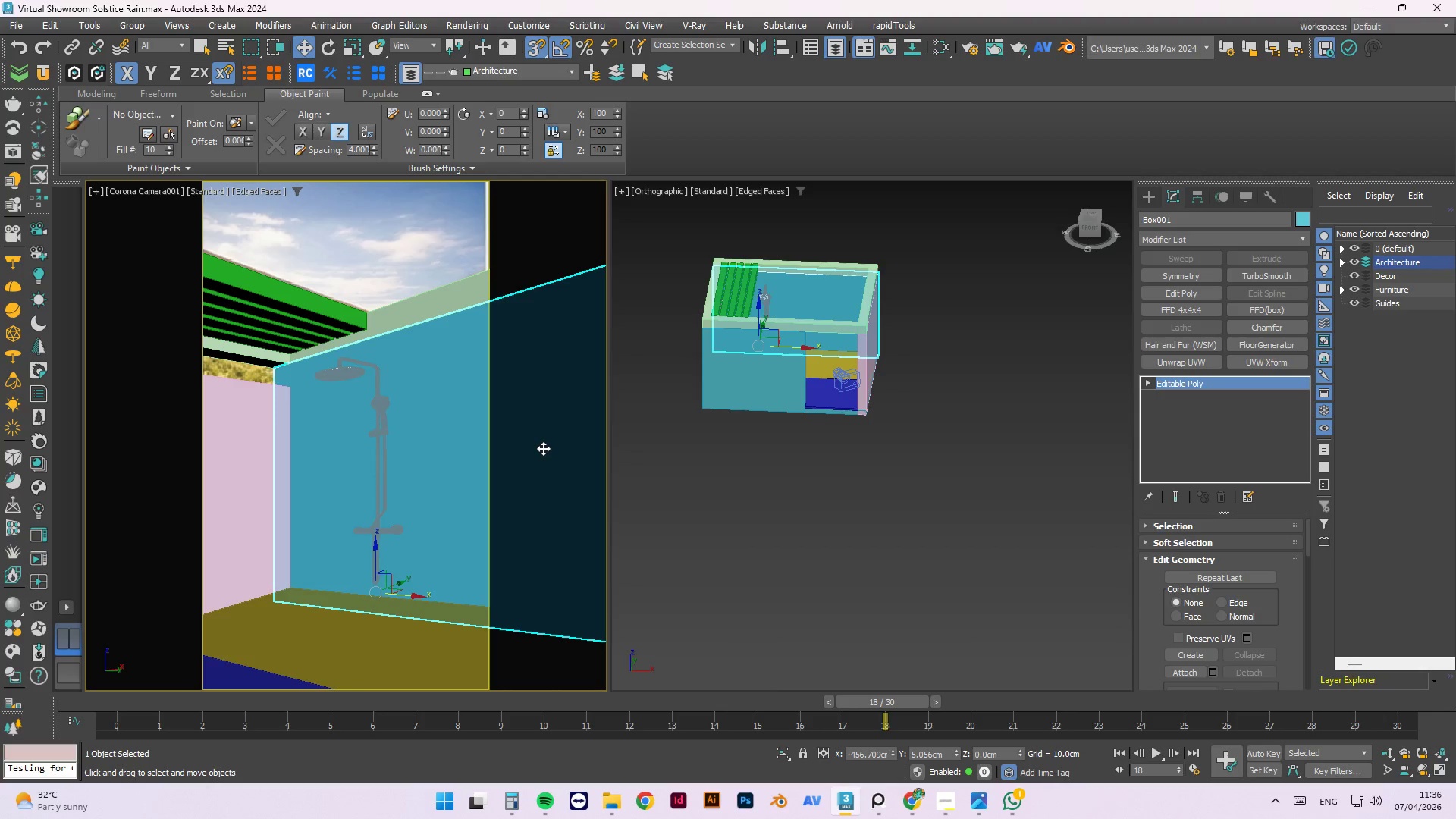 
key(F3)
 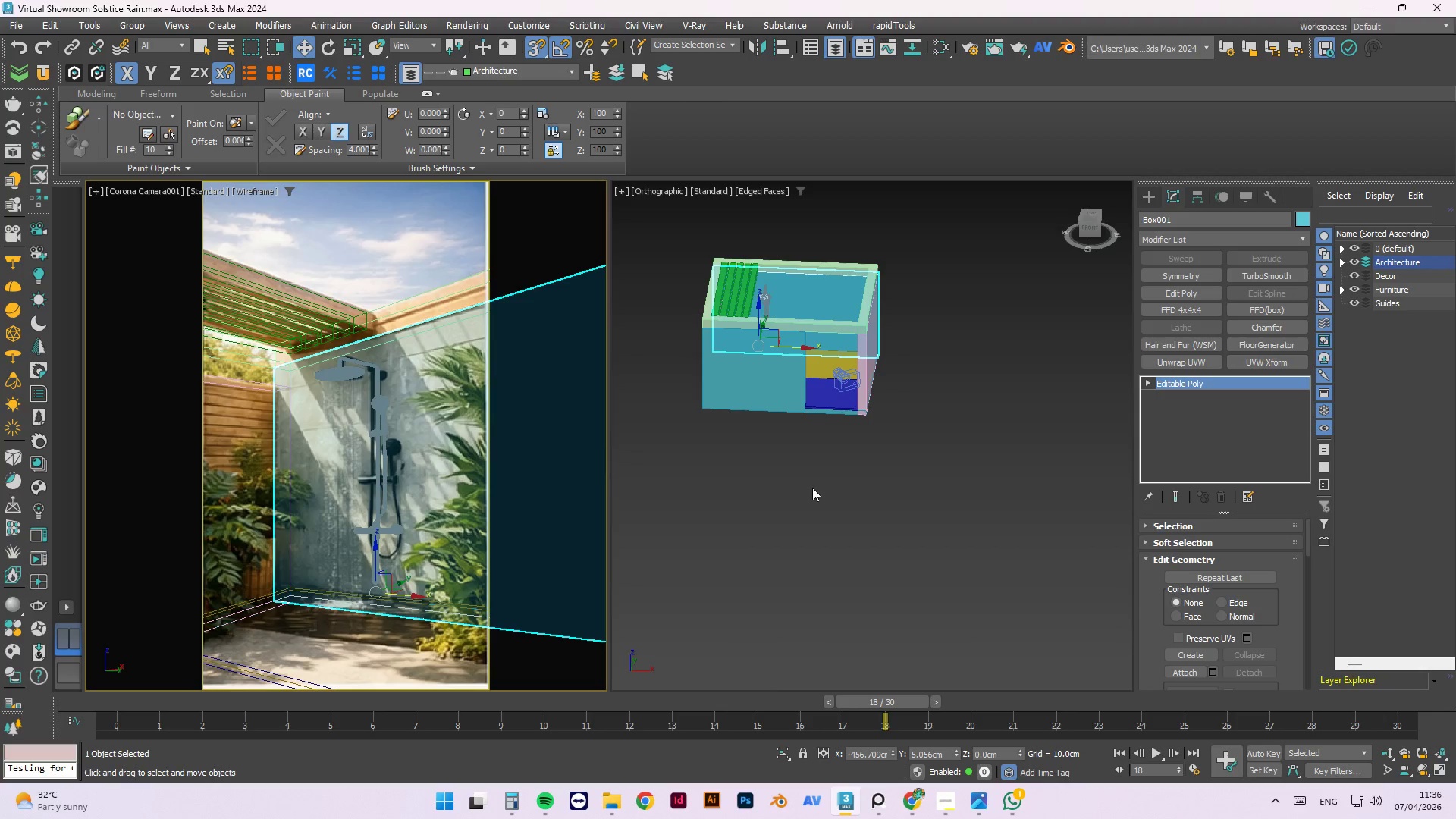 
left_click([882, 546])
 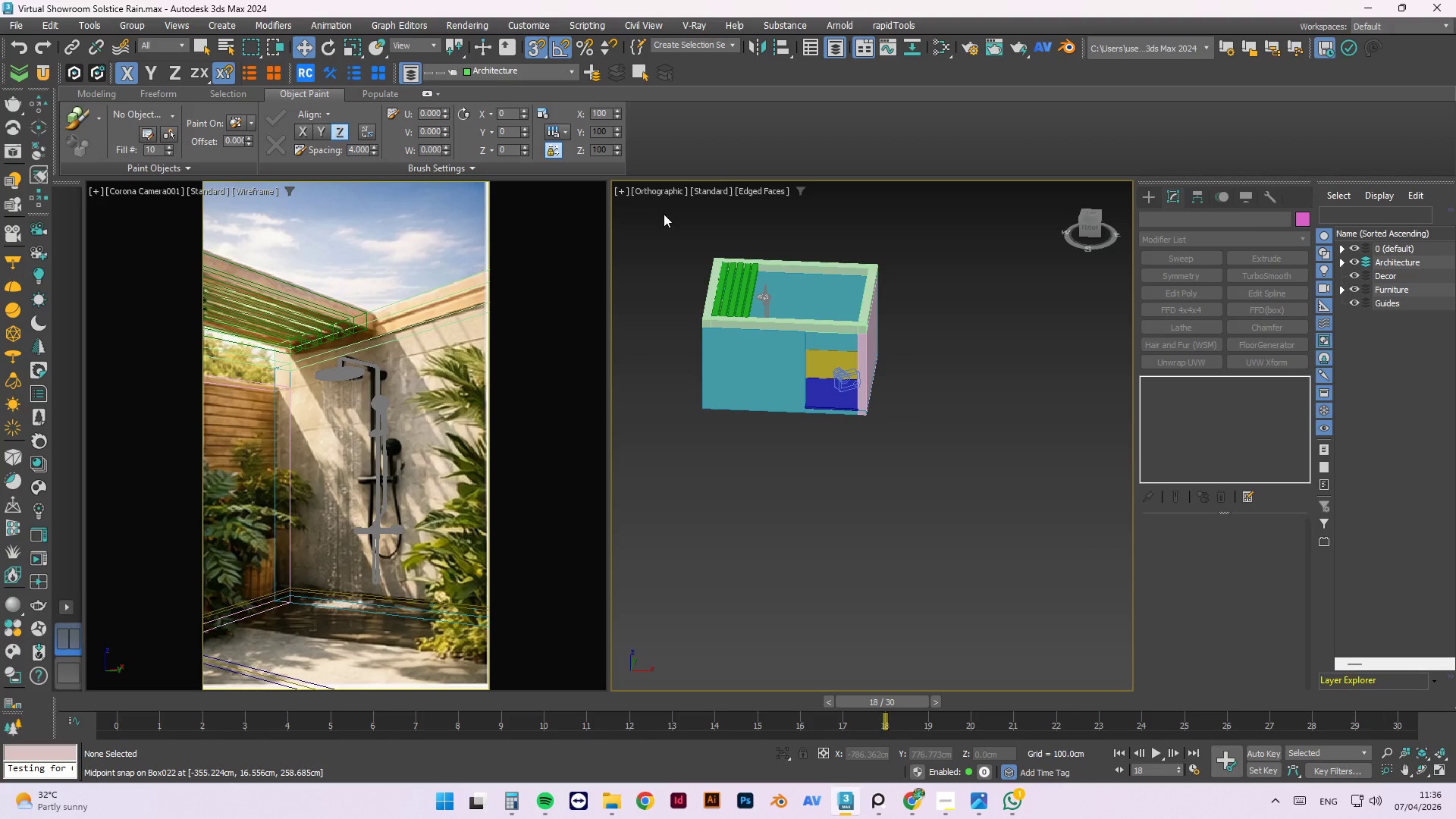 
wait(5.48)
 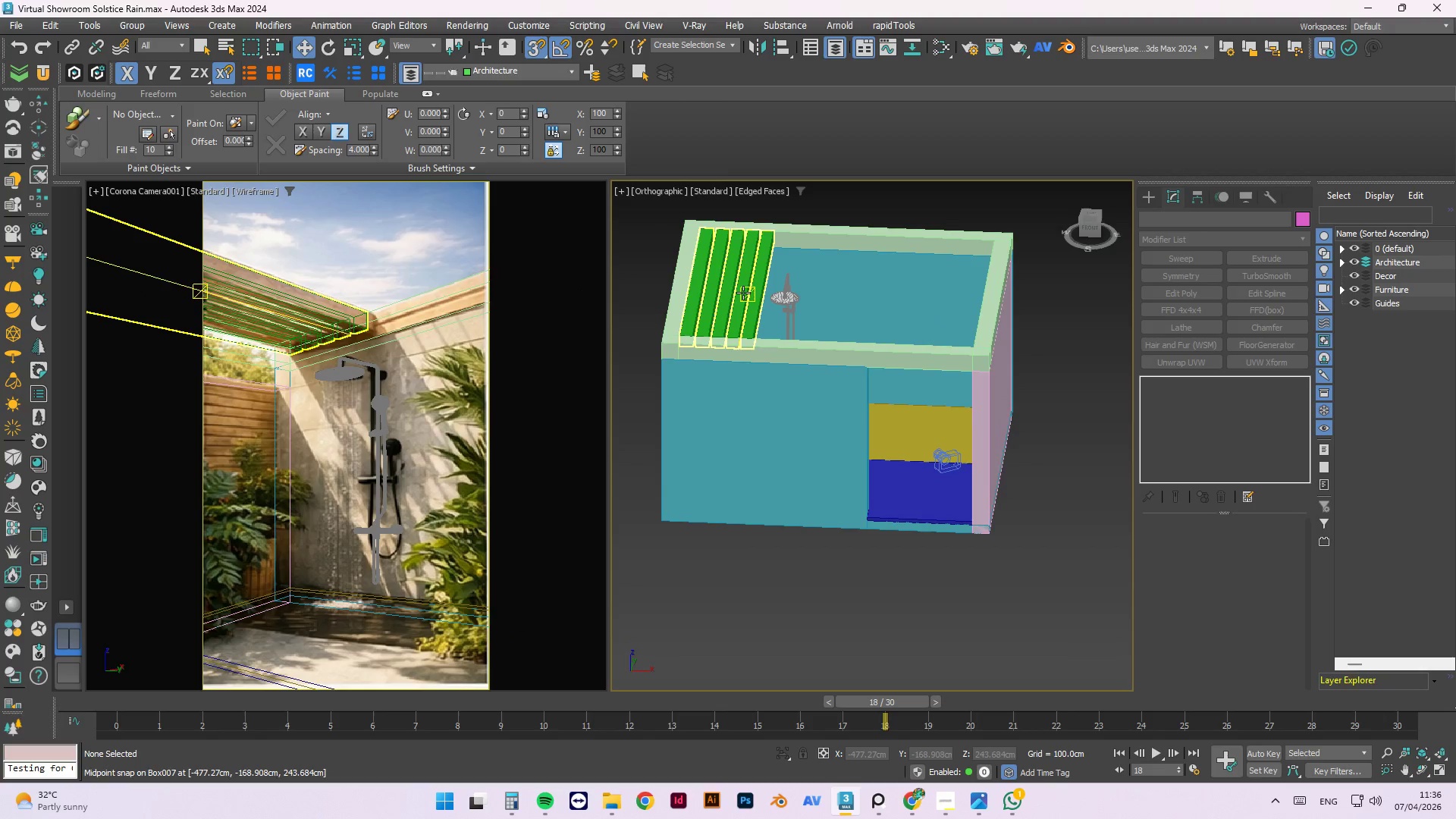 
left_click([743, 293])
 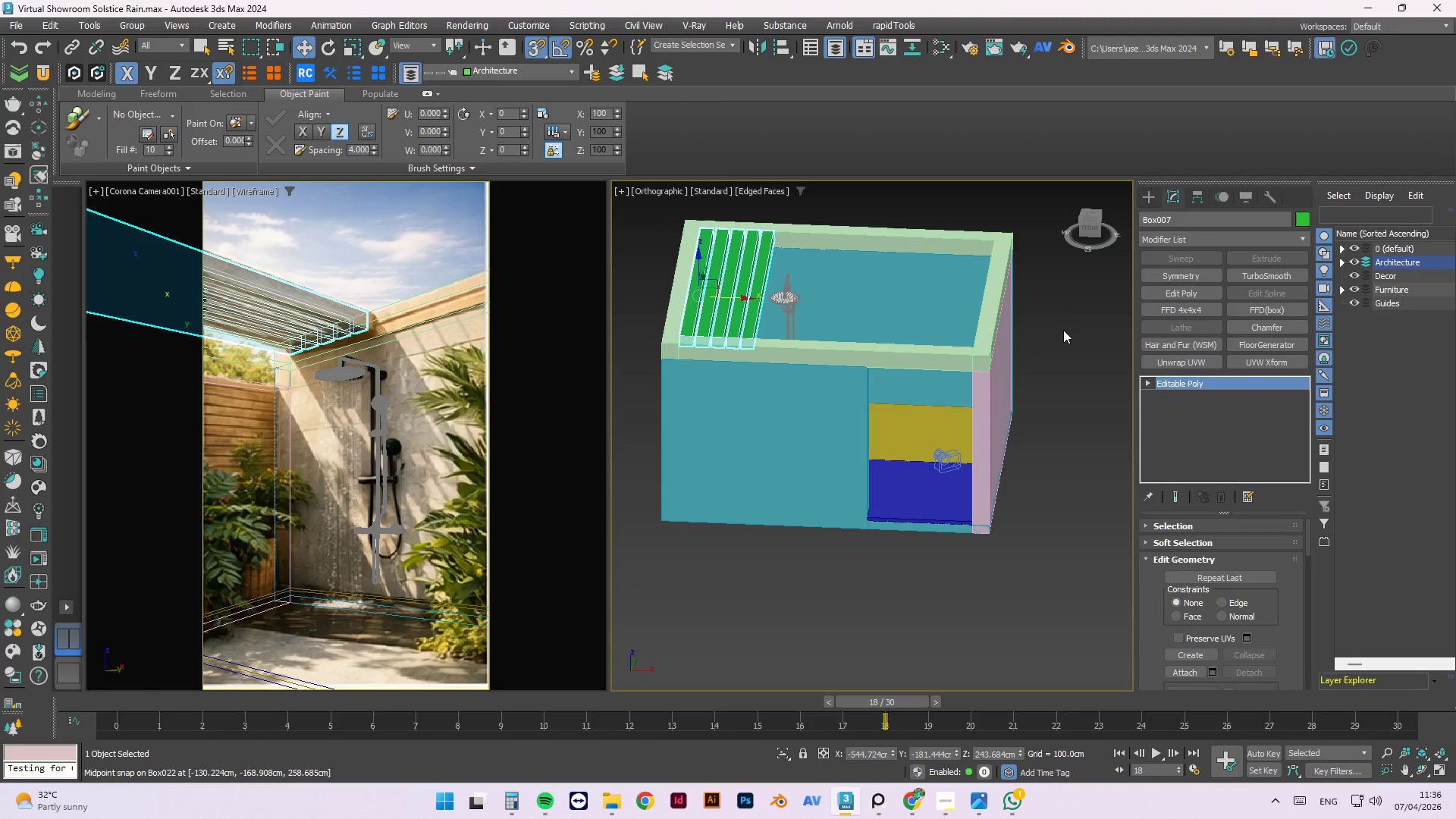 
scroll: coordinate [743, 296], scroll_direction: up, amount: 2.0
 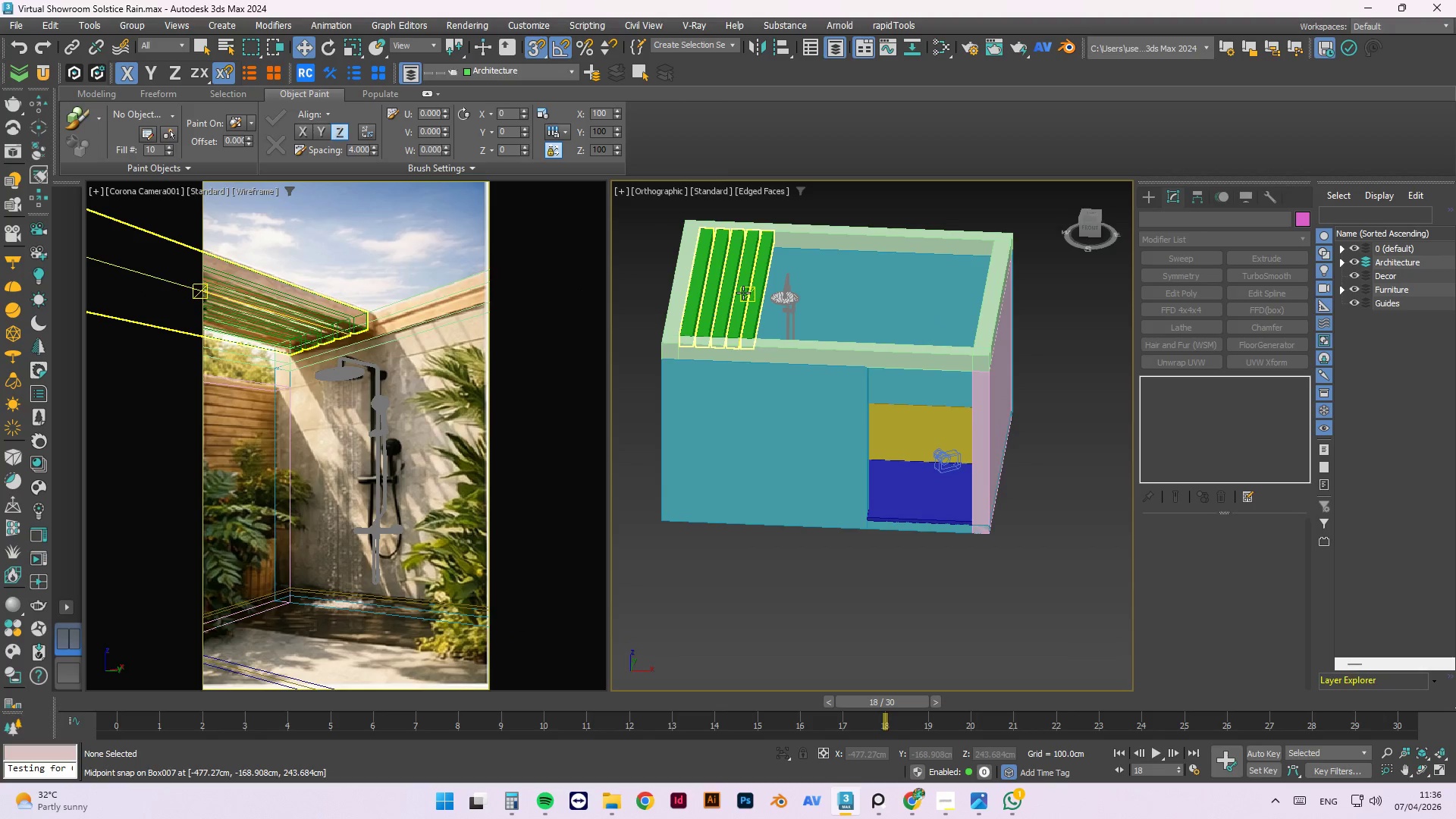 
scroll: coordinate [394, 406], scroll_direction: down, amount: 1.0
 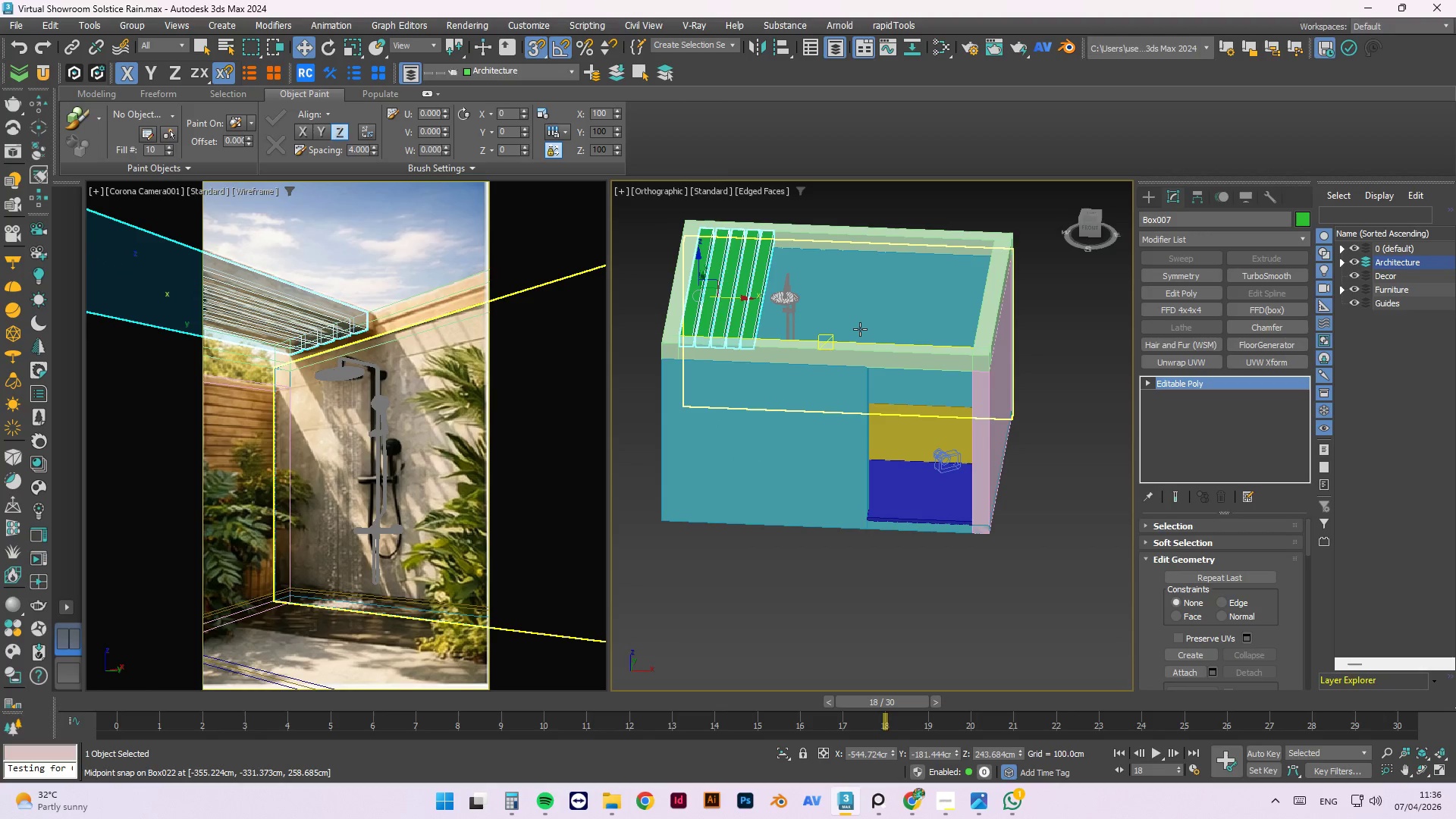 
key(T)
 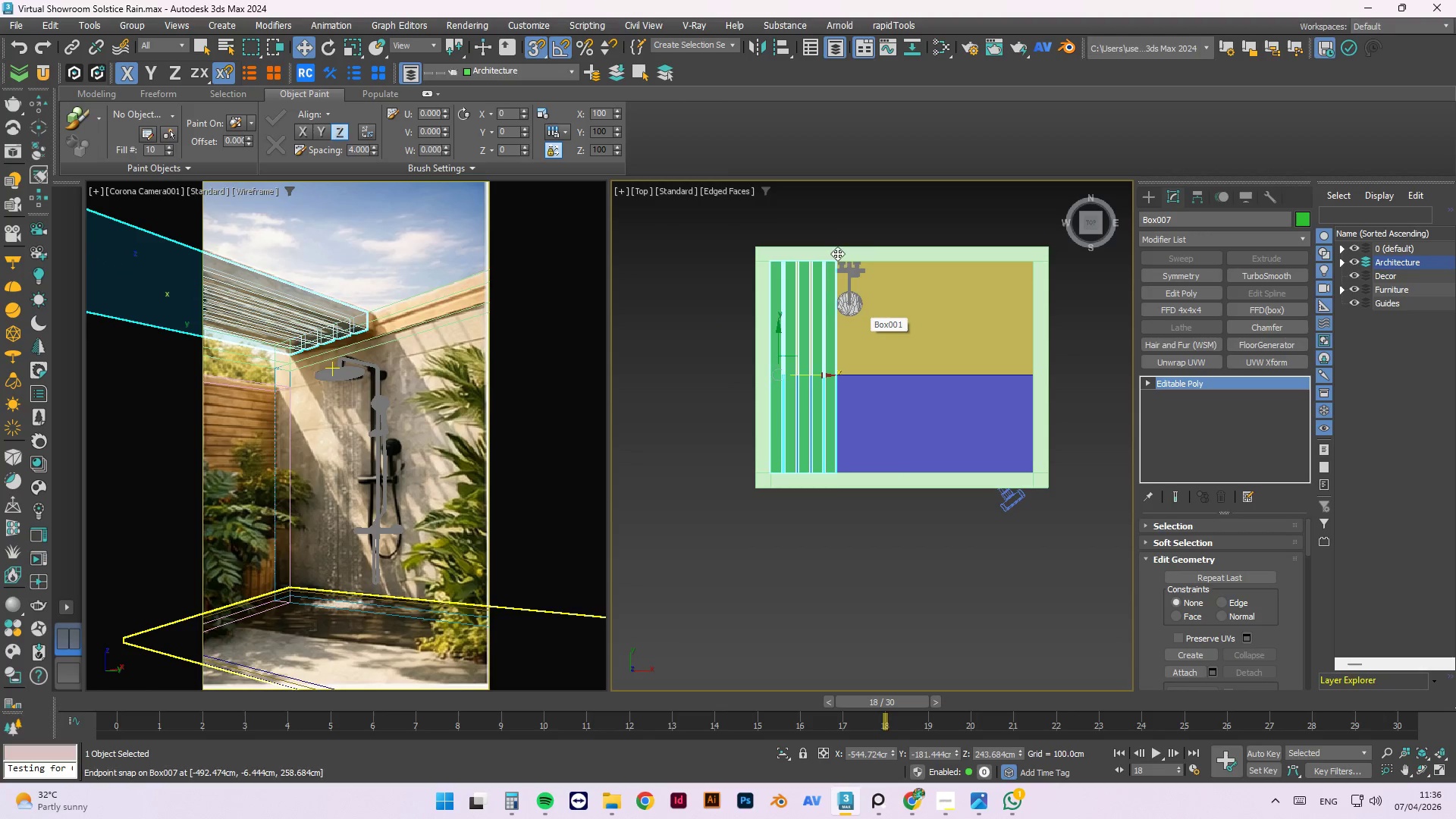 
scroll: coordinate [868, 255], scroll_direction: up, amount: 2.0
 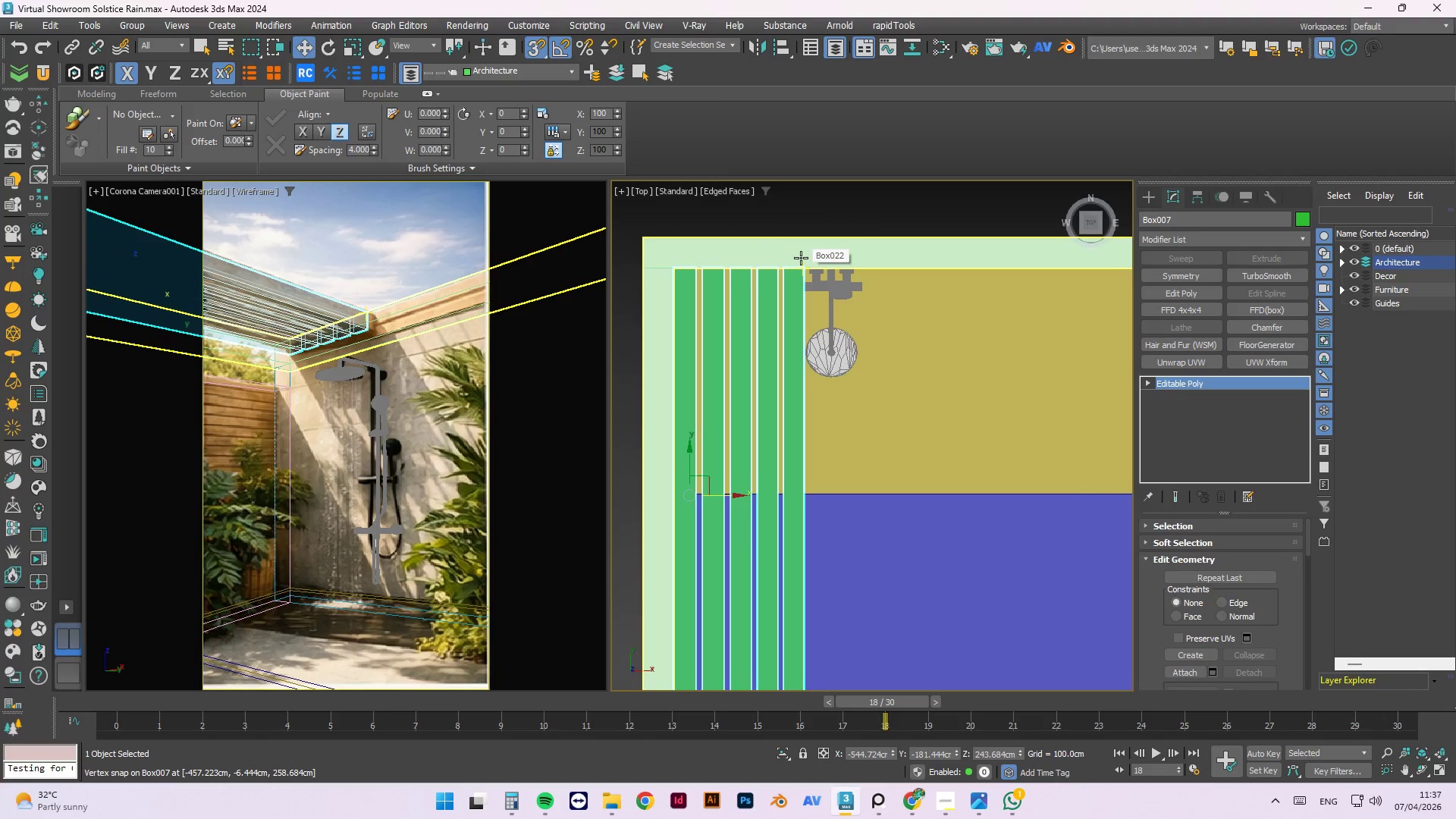 
scroll: coordinate [802, 258], scroll_direction: down, amount: 2.0
 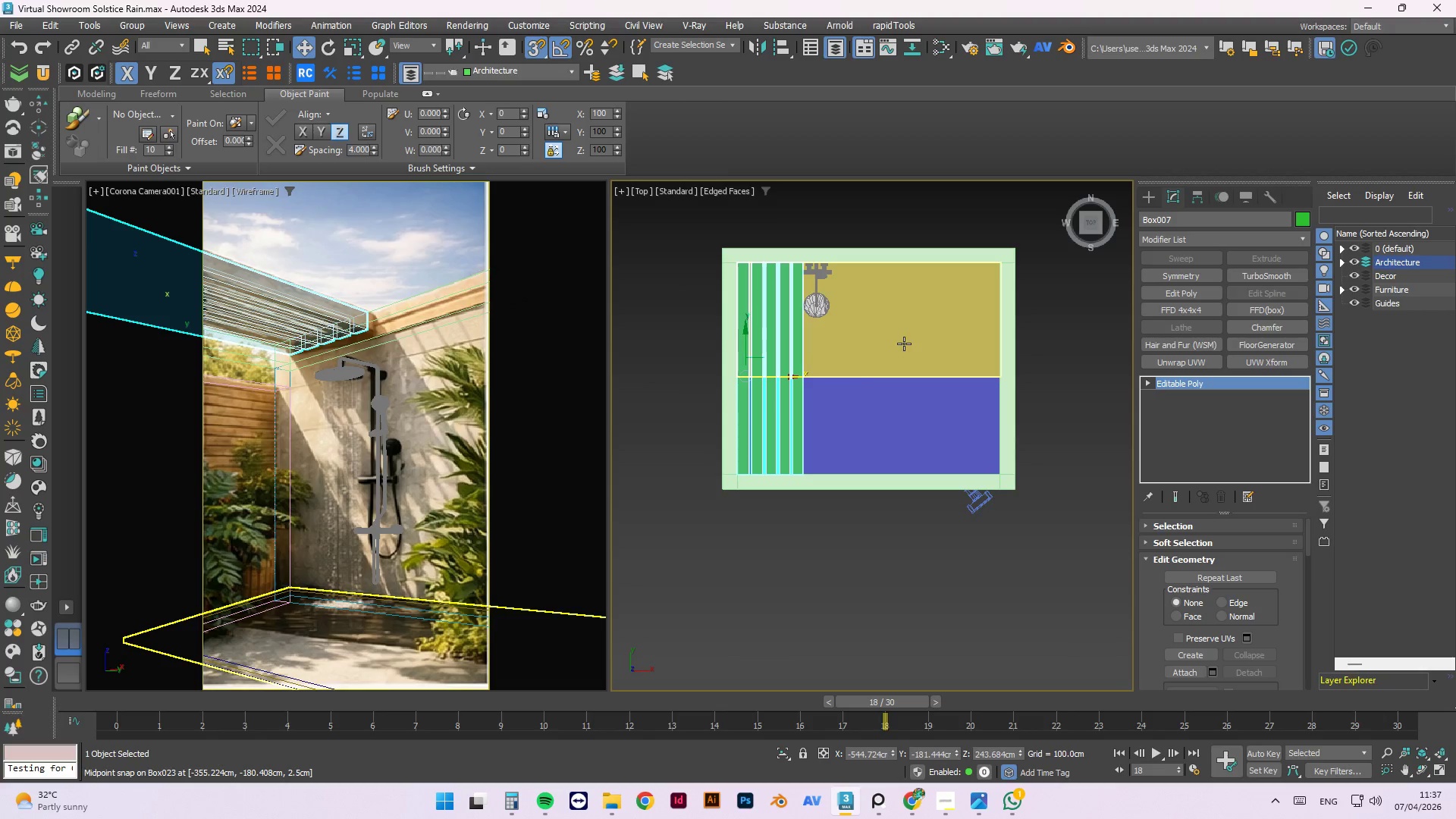 
key(Escape)
 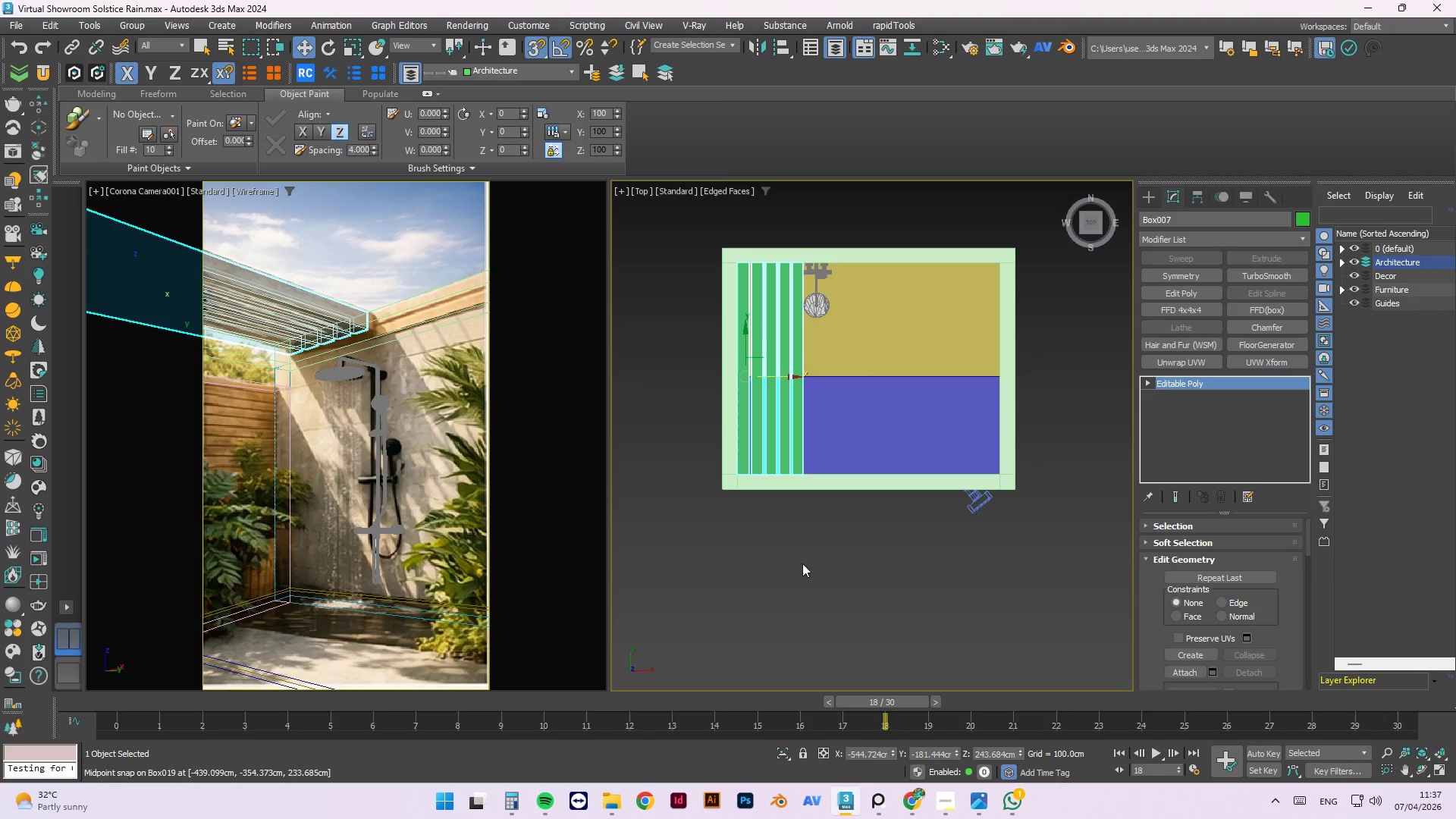 
left_click([803, 569])
 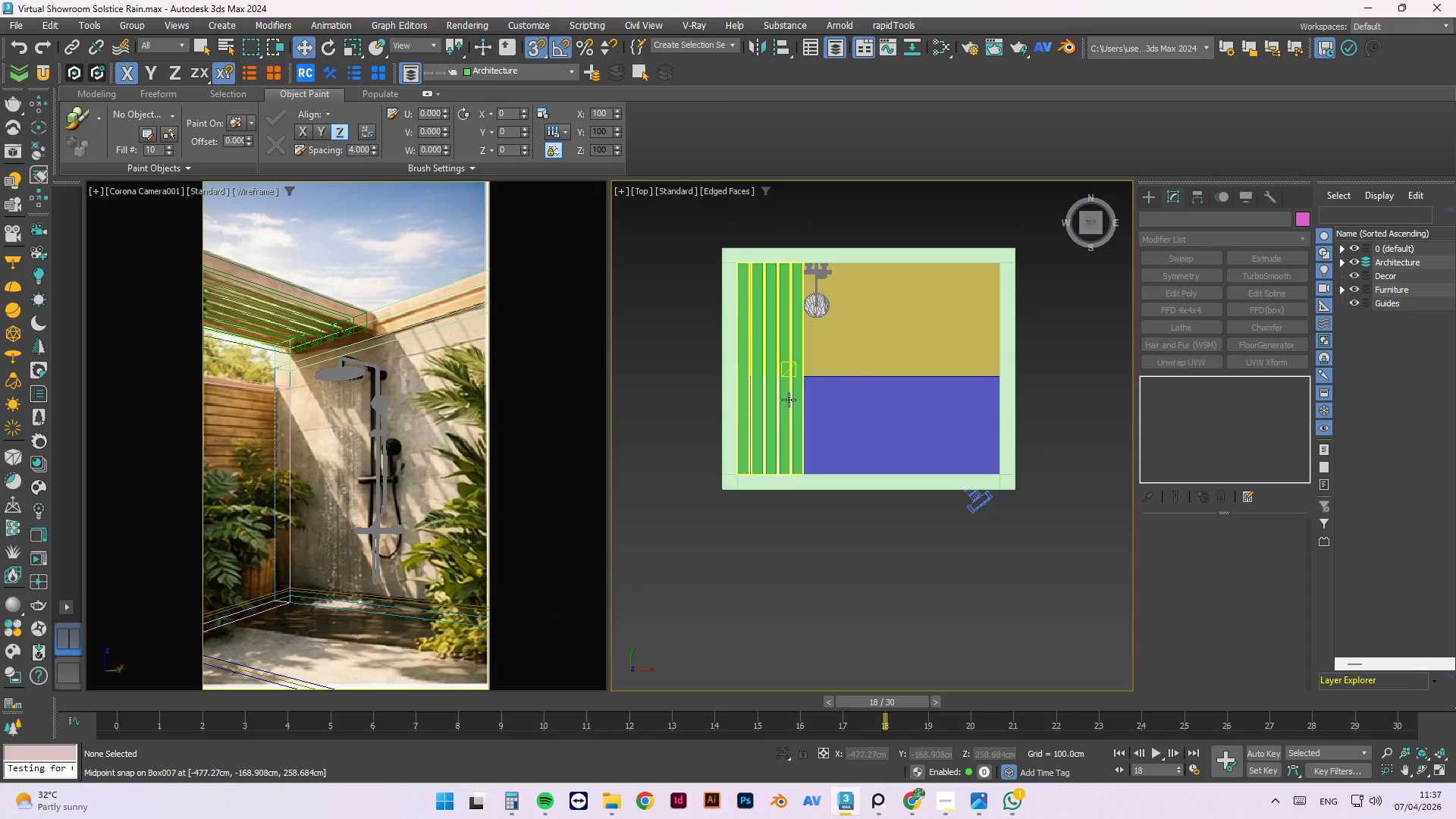 
left_click([789, 399])
 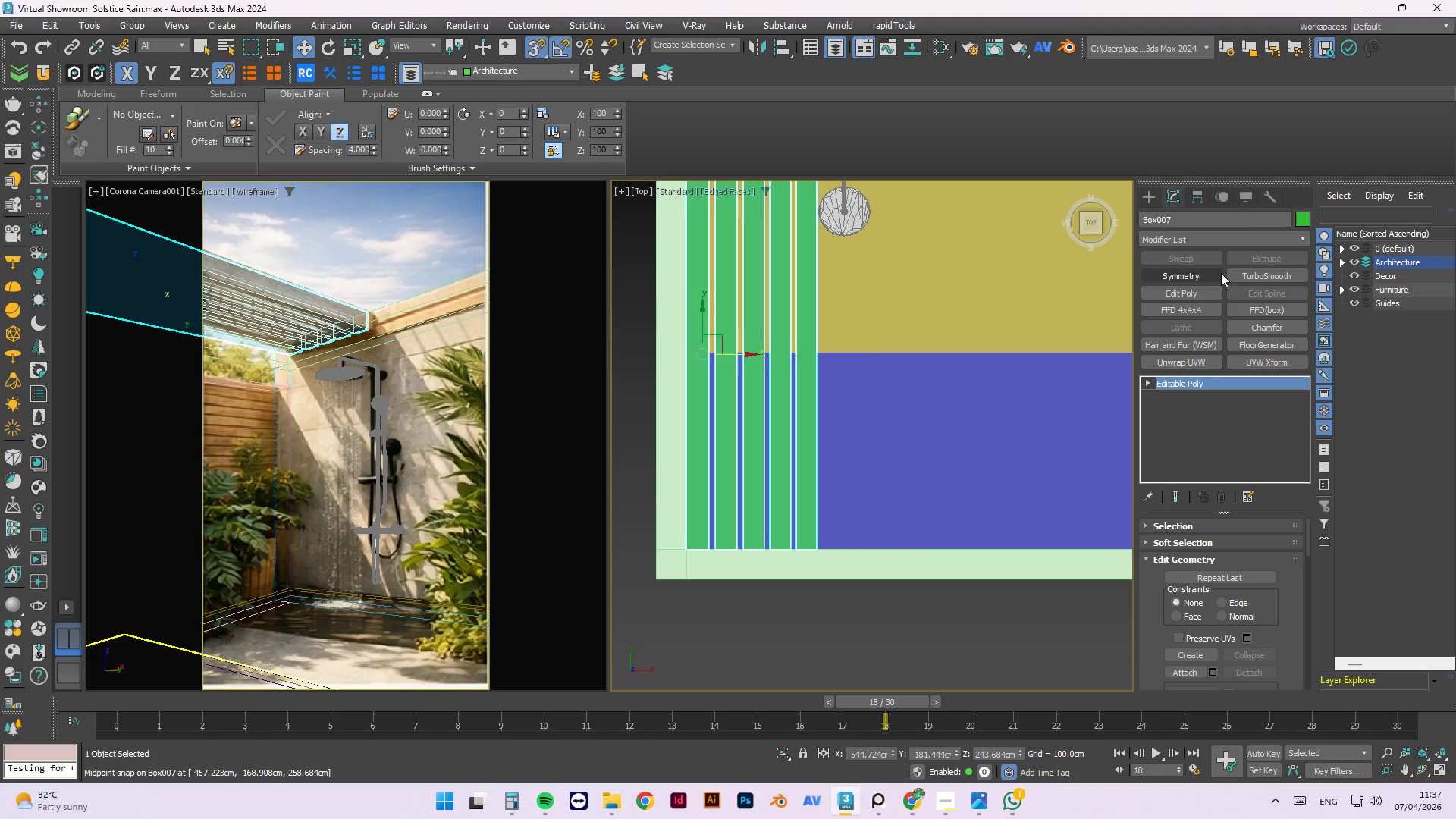 
scroll: coordinate [789, 399], scroll_direction: up, amount: 2.0
 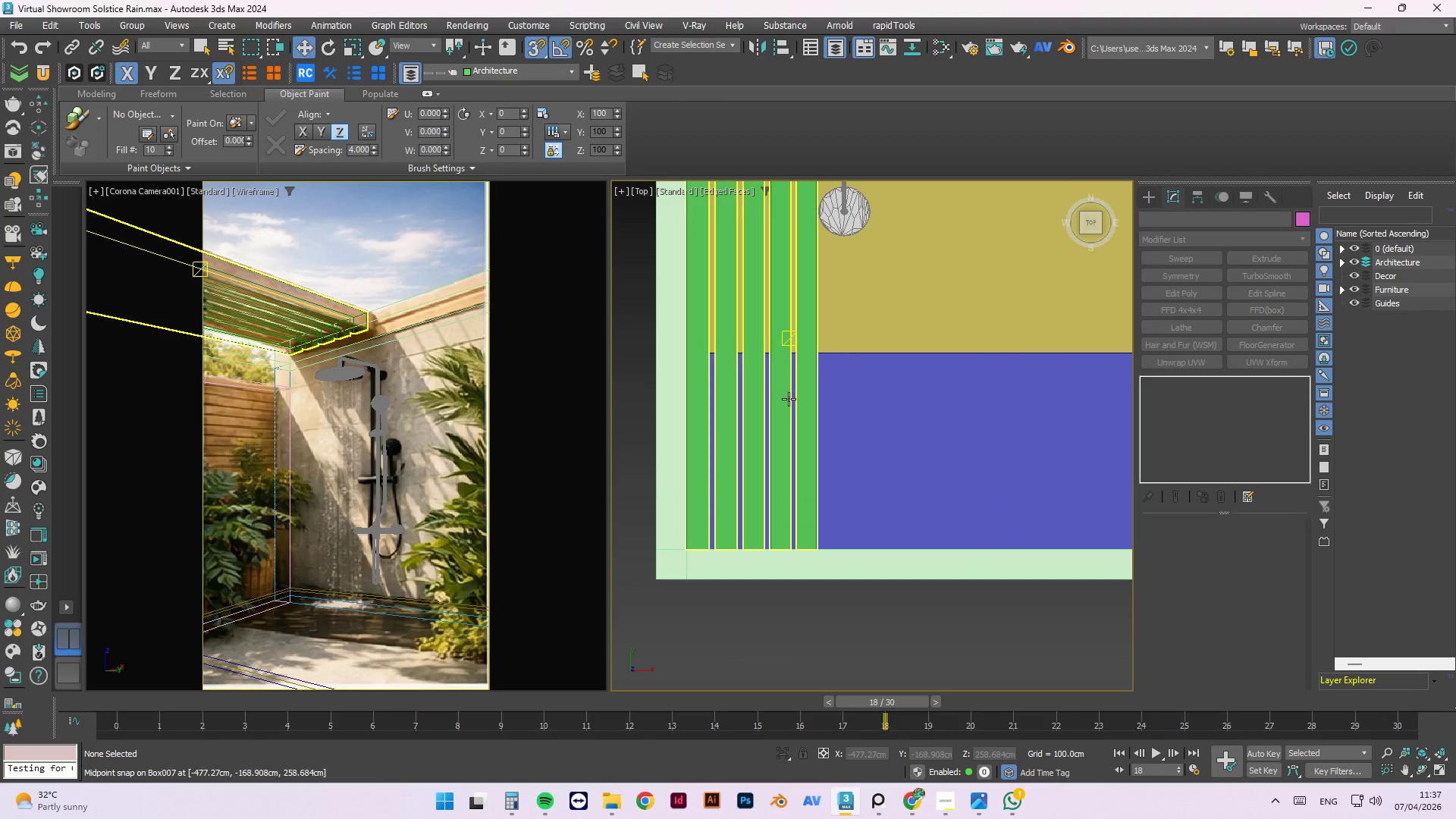 
left_click([1218, 237])
 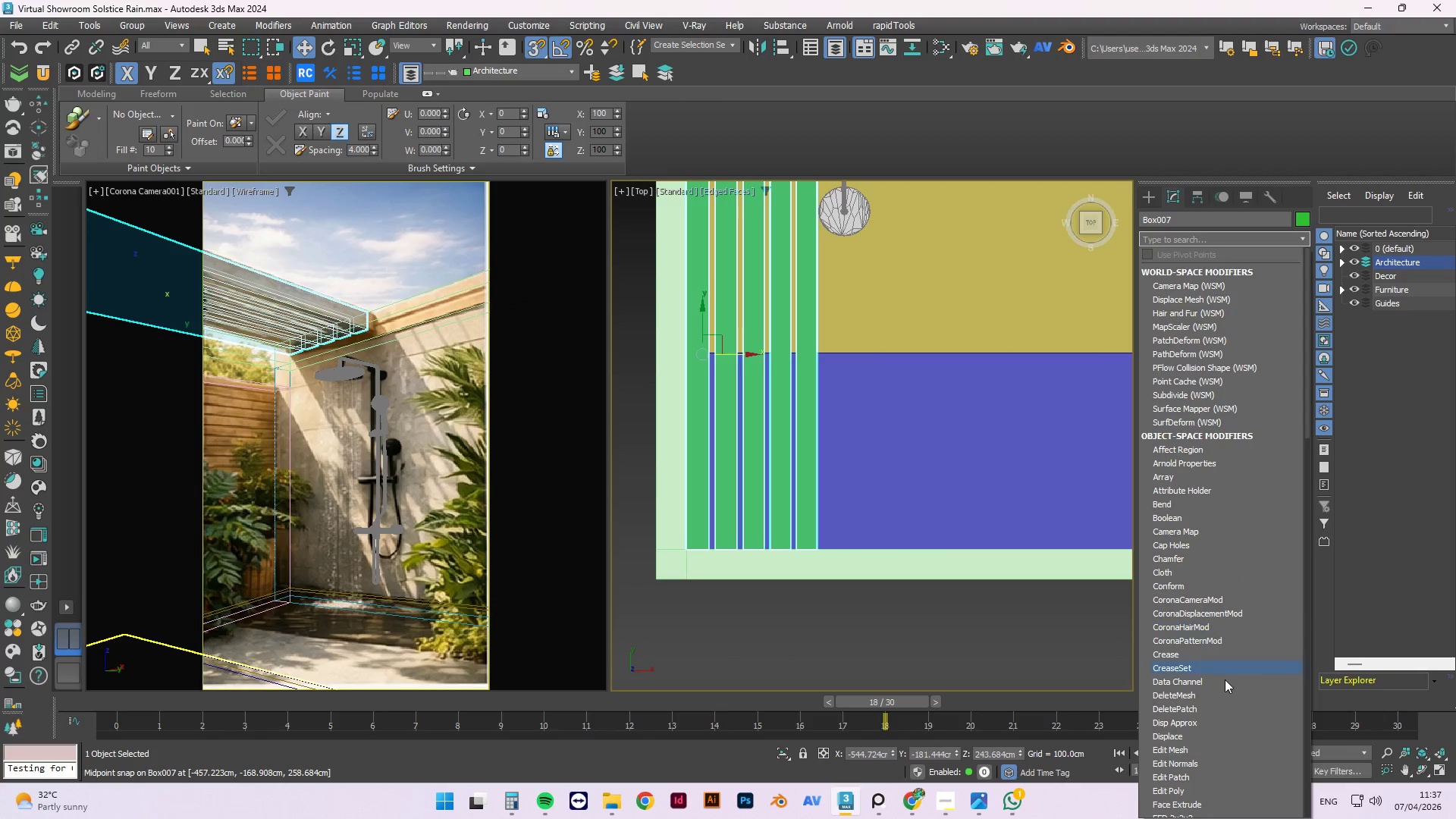 
scroll: coordinate [1220, 689], scroll_direction: down, amount: 3.0
 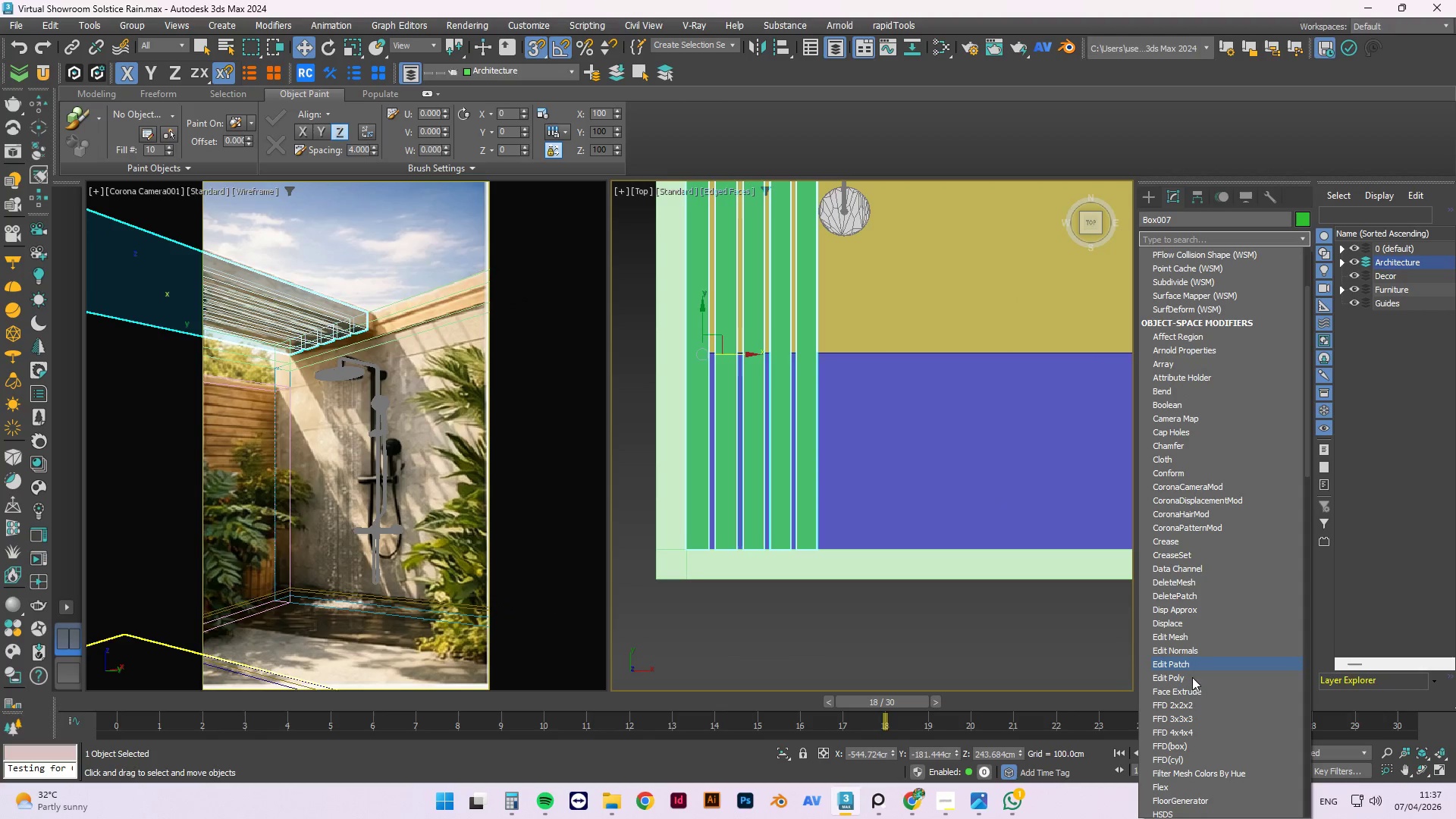 
left_click([1185, 701])
 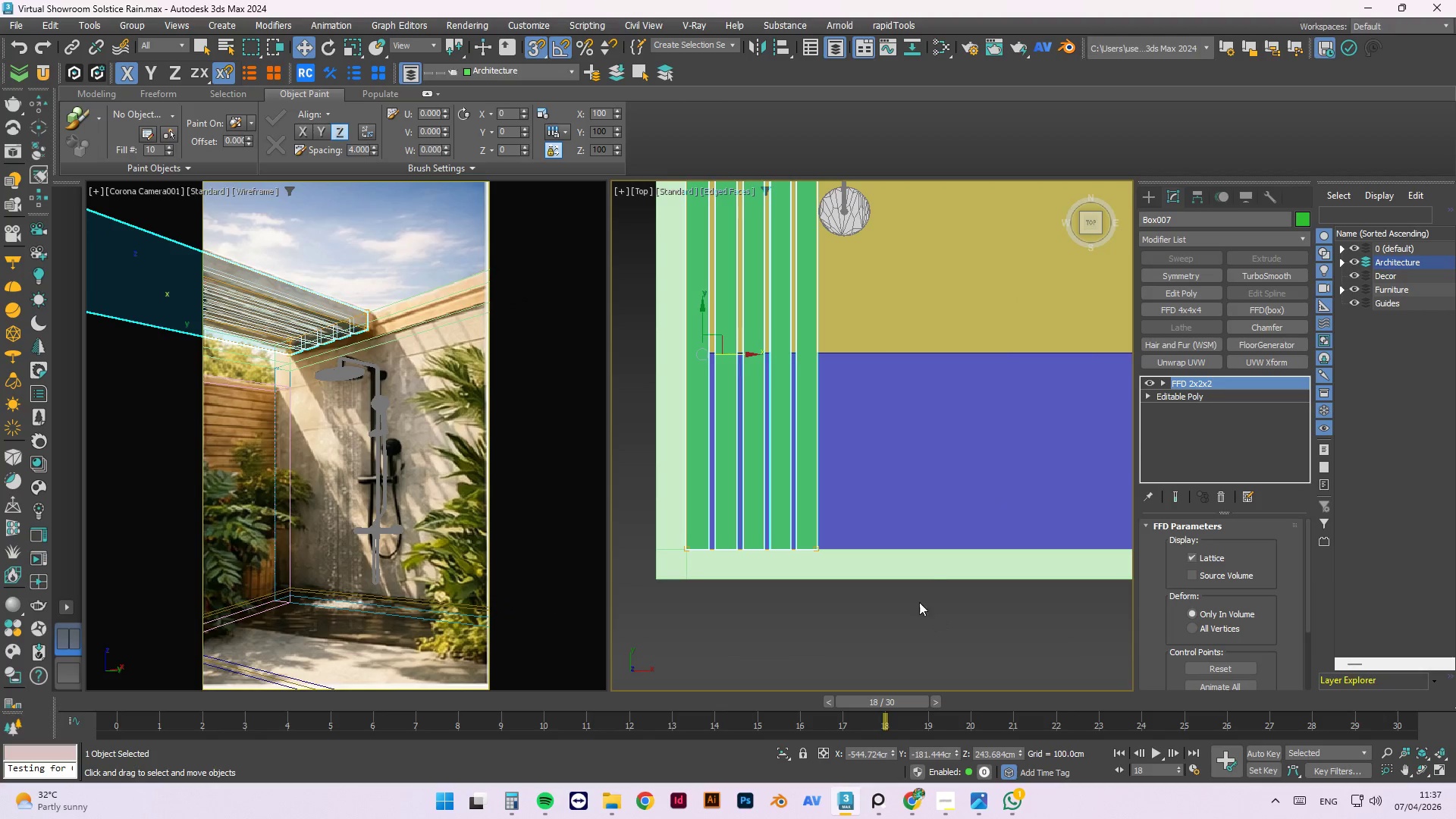 
scroll: coordinate [933, 570], scroll_direction: down, amount: 3.0
 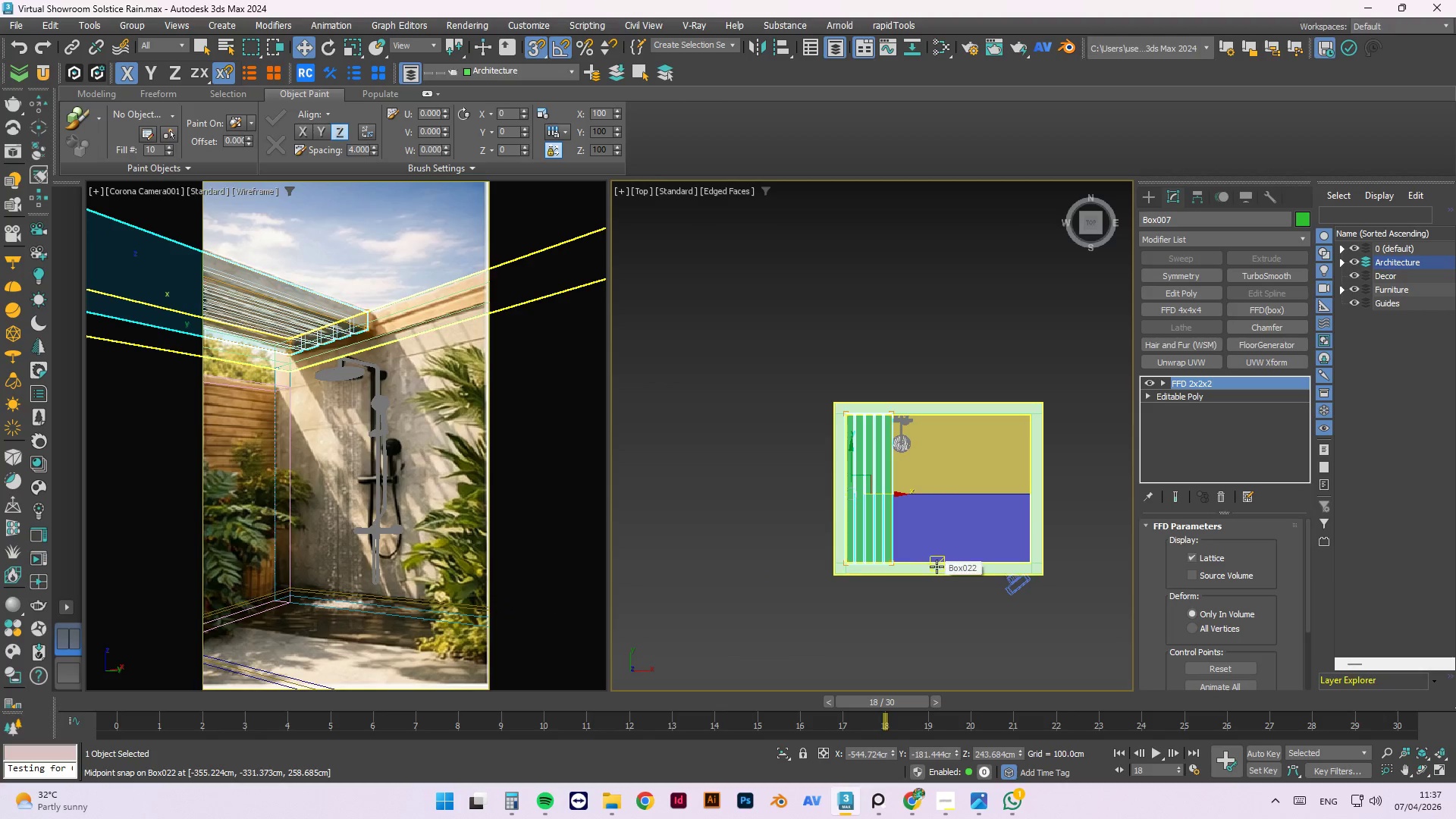 
key(1)
 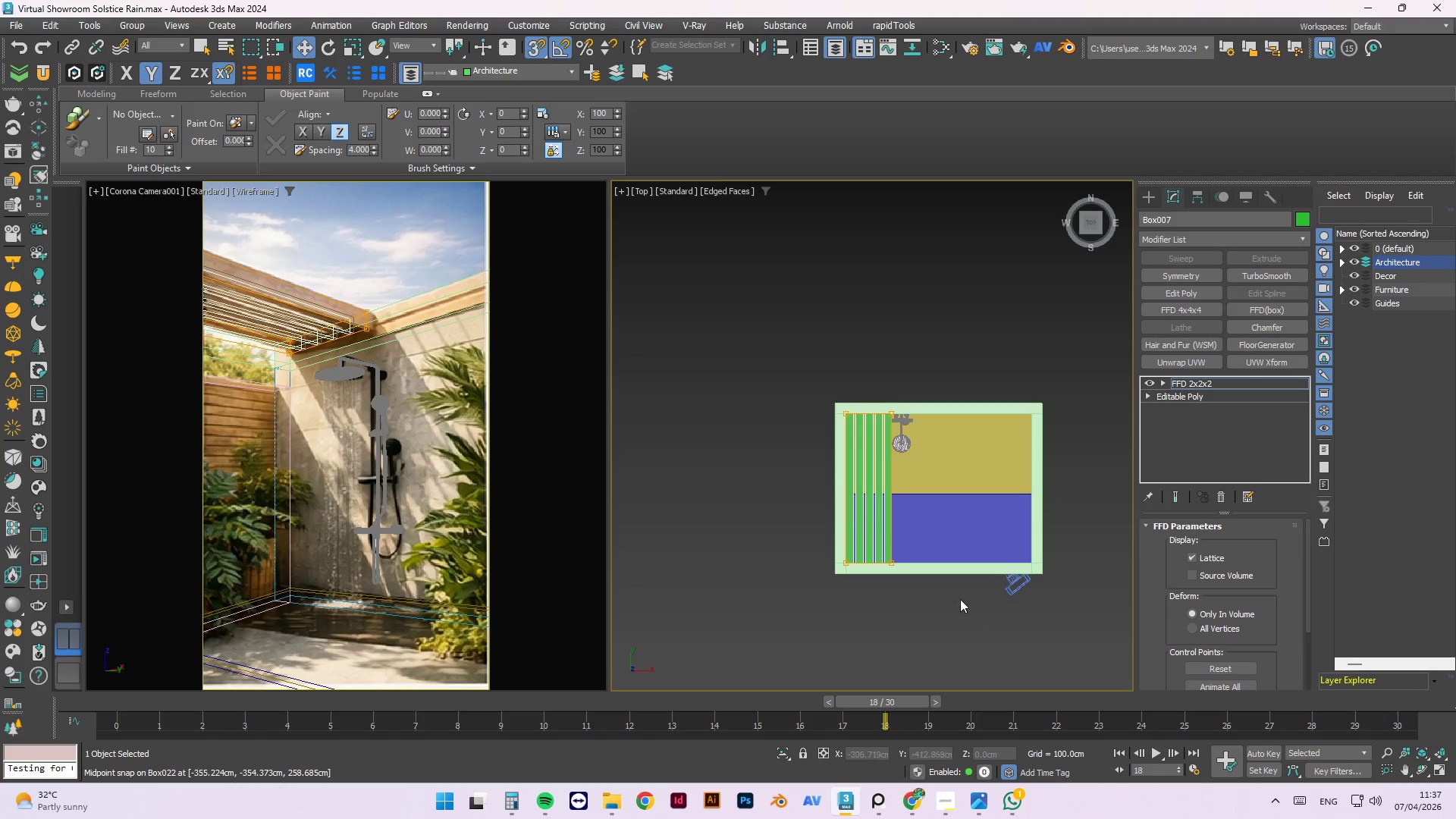 
left_click_drag(start_coordinate=[956, 629], to_coordinate=[883, 347])
 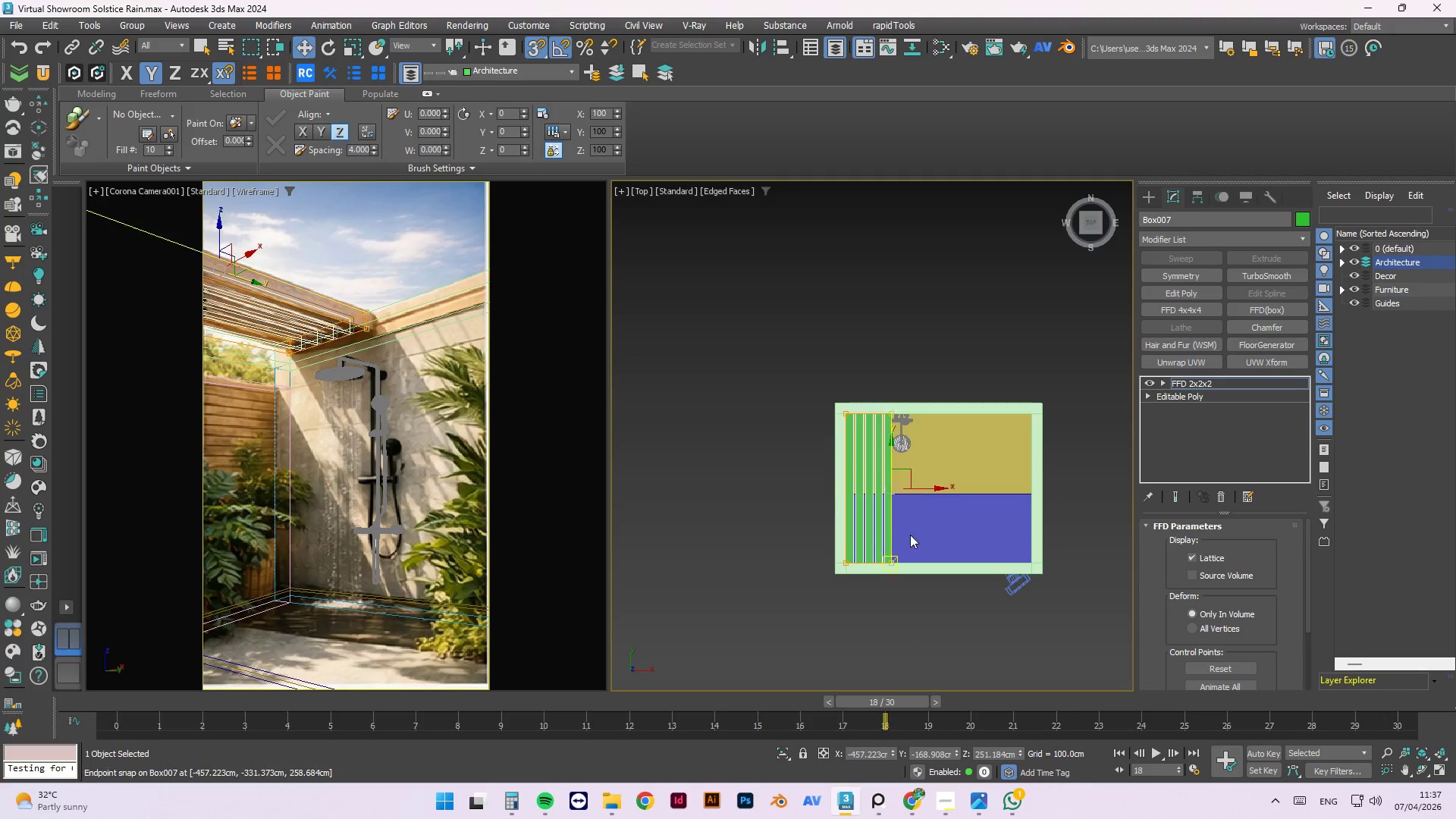 
scroll: coordinate [868, 436], scroll_direction: up, amount: 4.0
 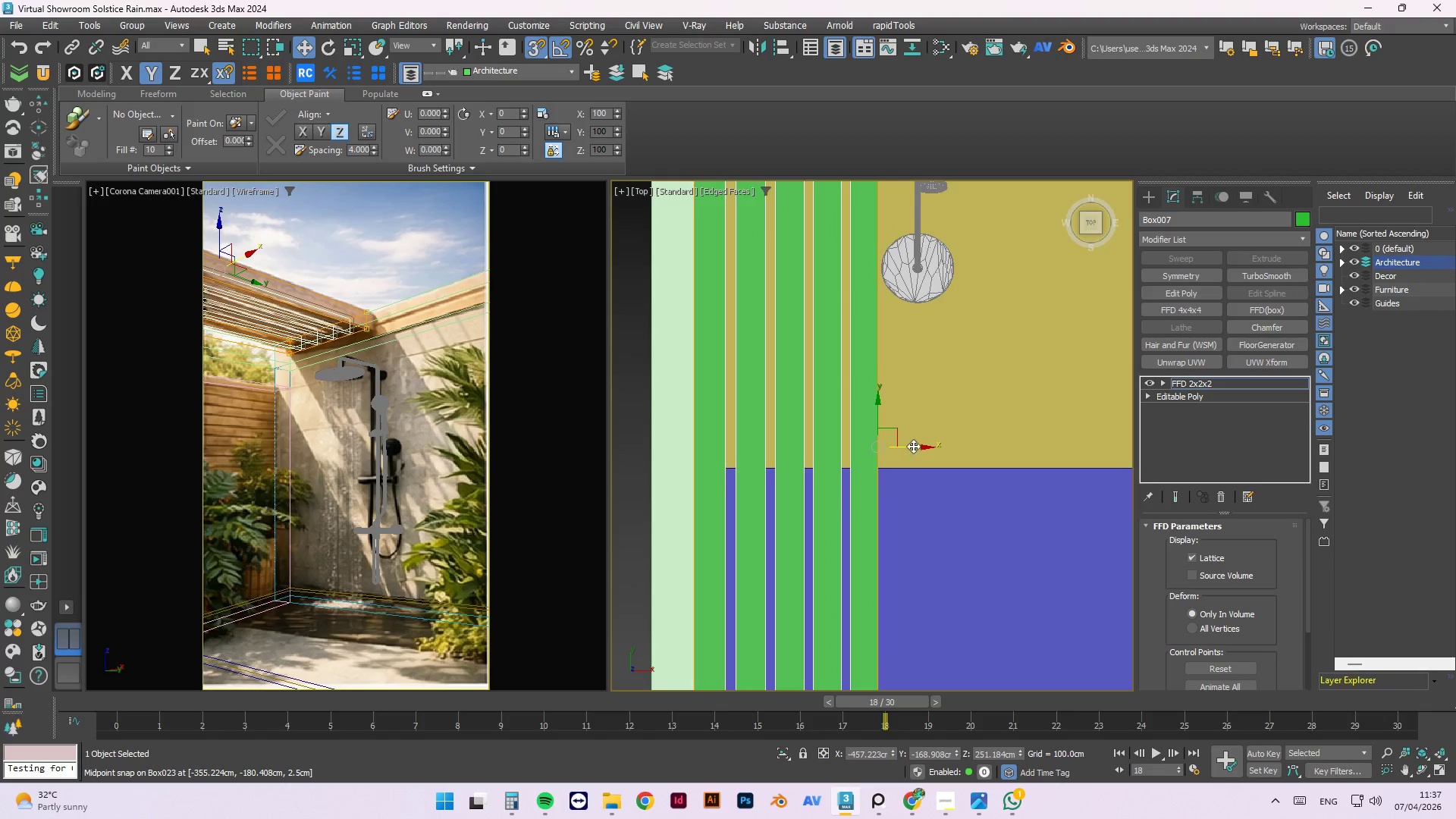 
left_click_drag(start_coordinate=[914, 446], to_coordinate=[925, 442])
 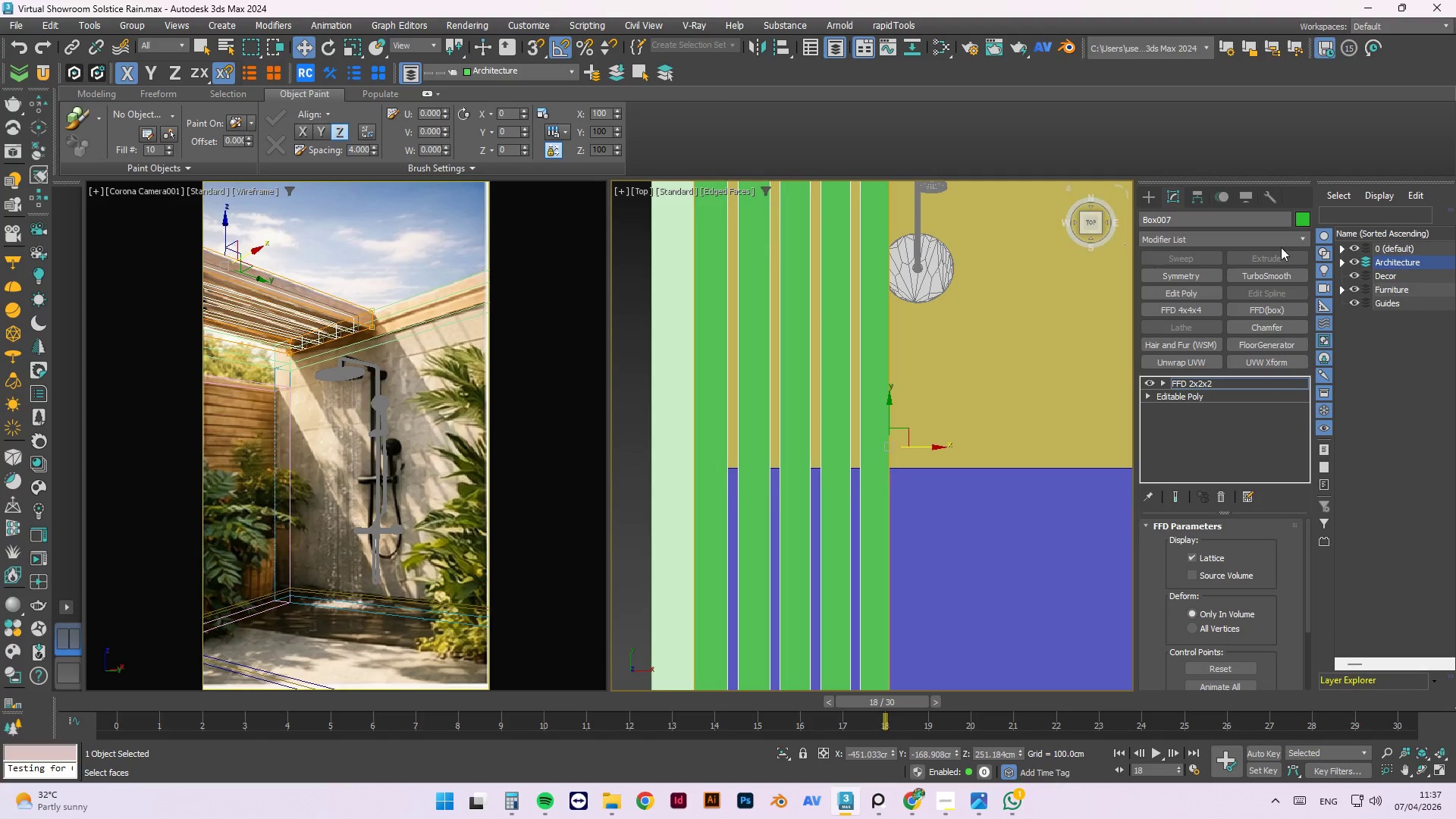 
key(S)
 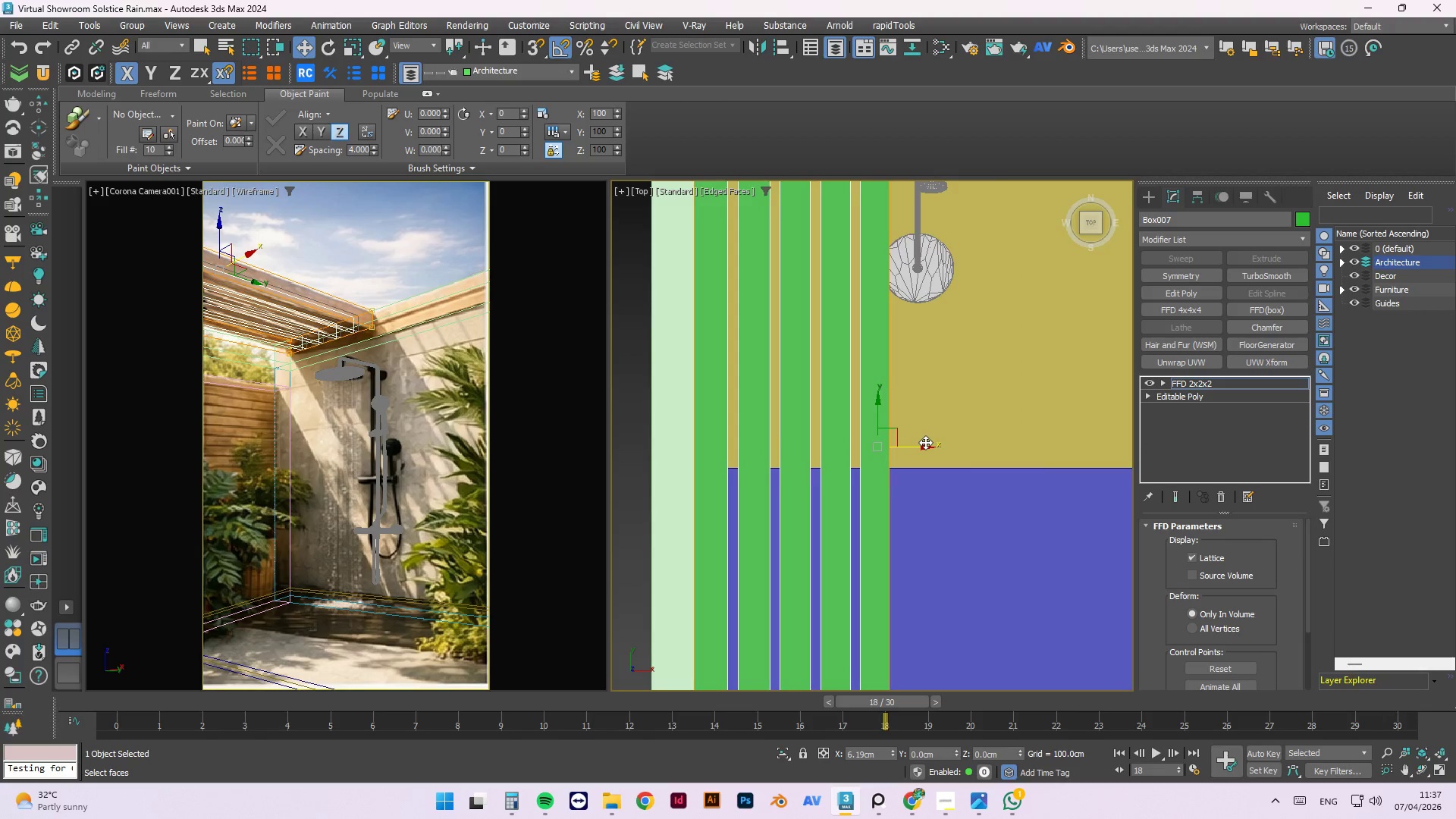 
left_click([870, 279])
 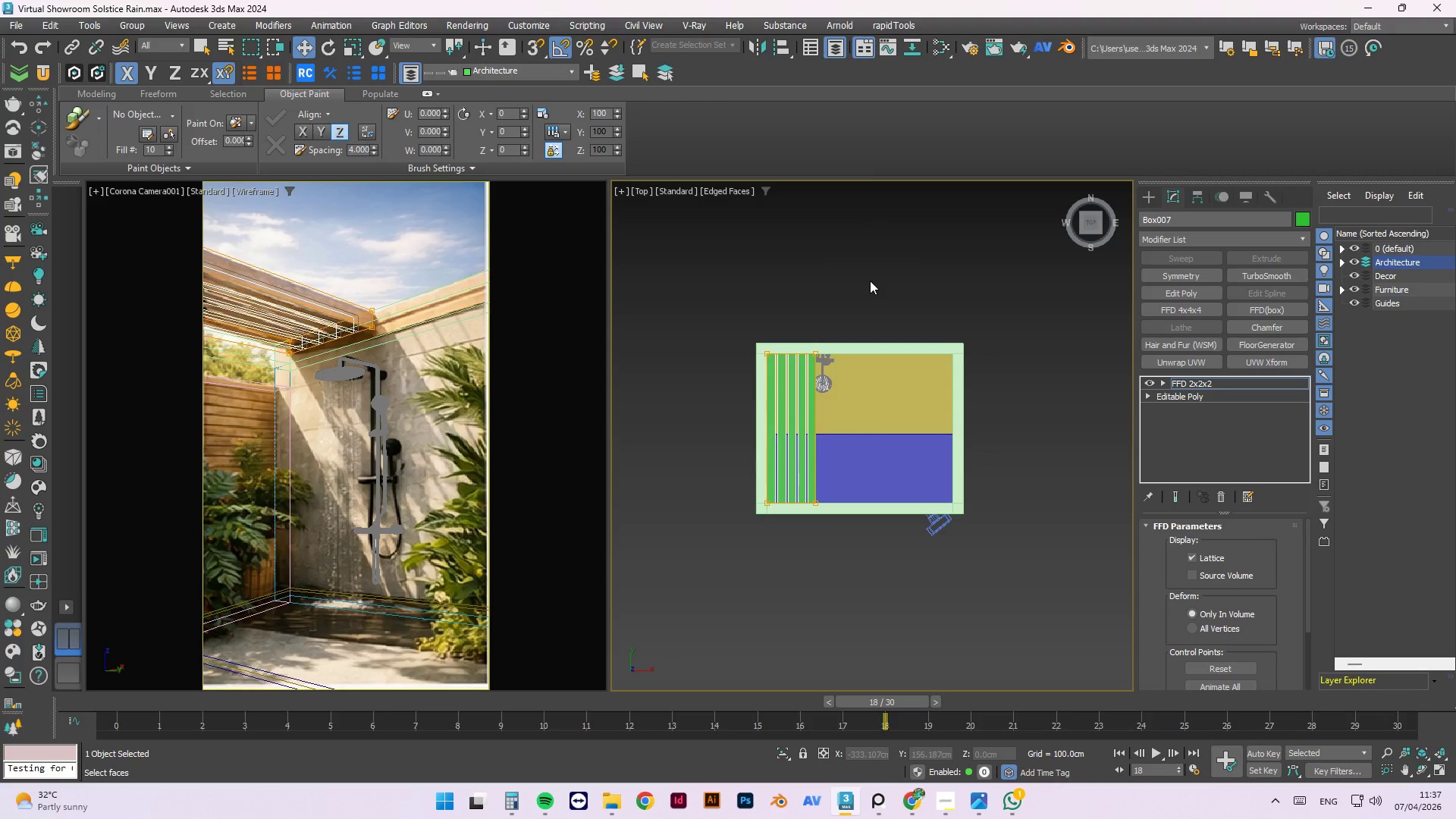 
scroll: coordinate [791, 422], scroll_direction: down, amount: 4.0
 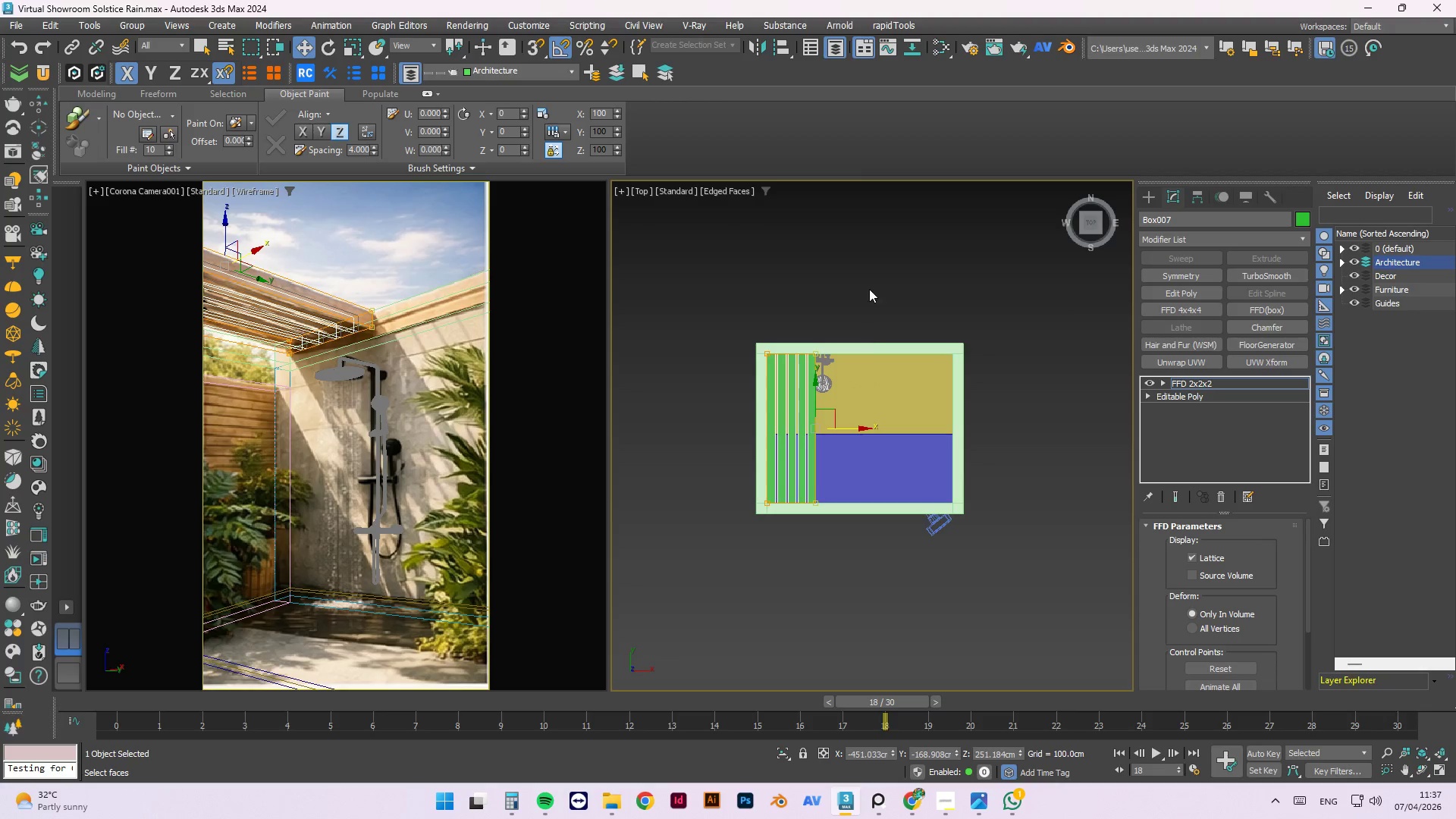 
right_click([870, 281])
 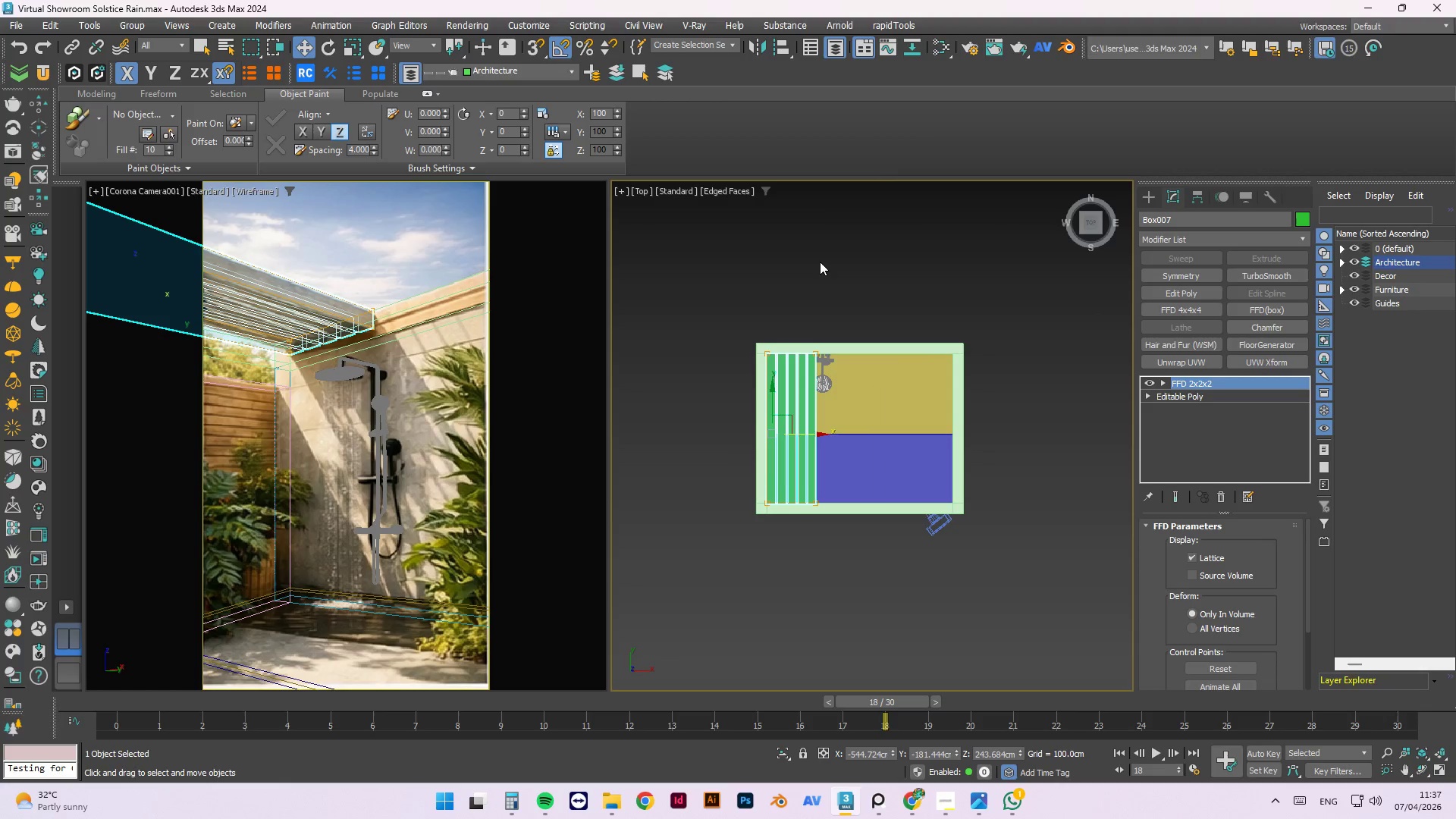 
double_click([876, 293])
 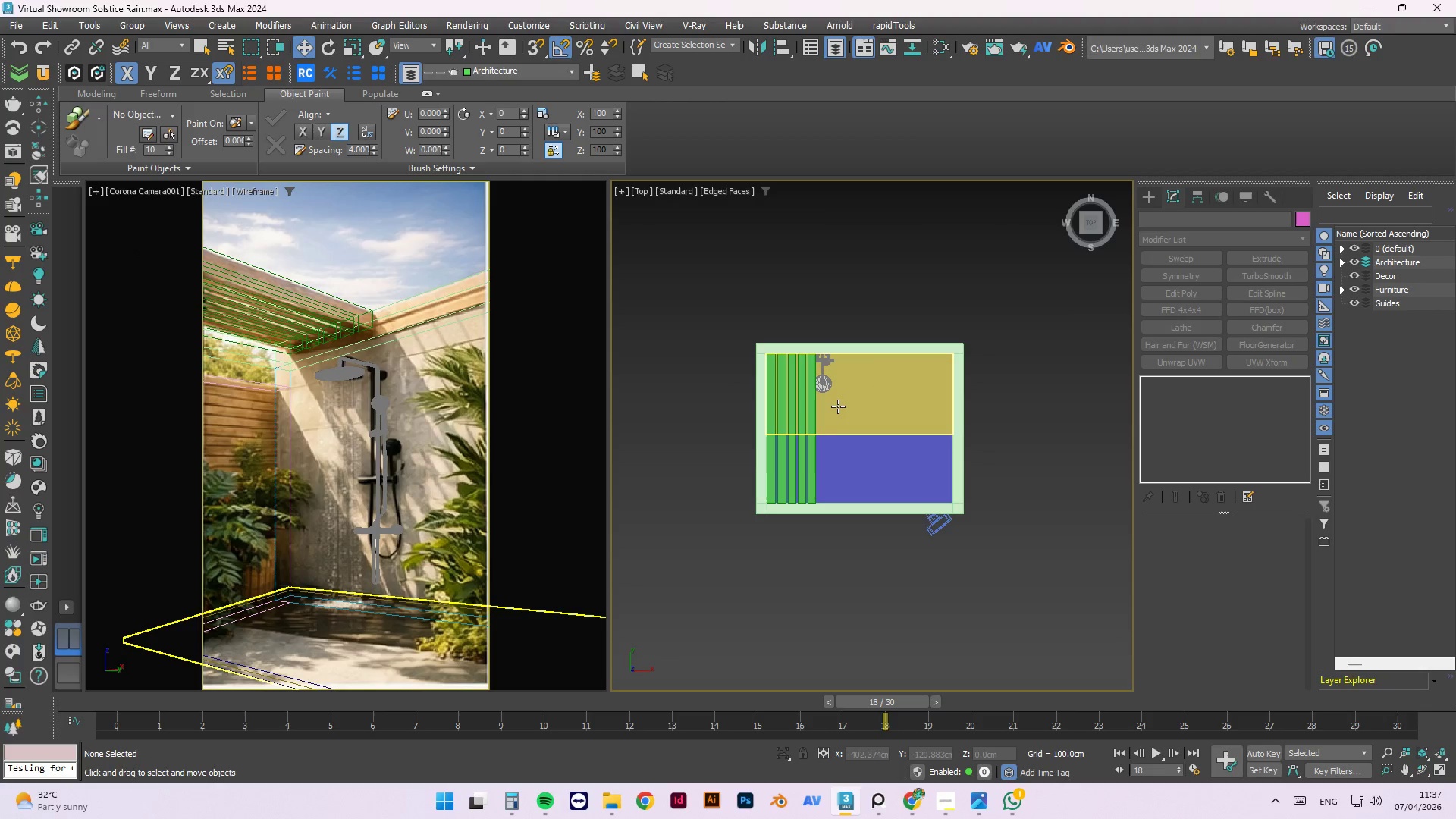 
mouse_move([855, 400])
 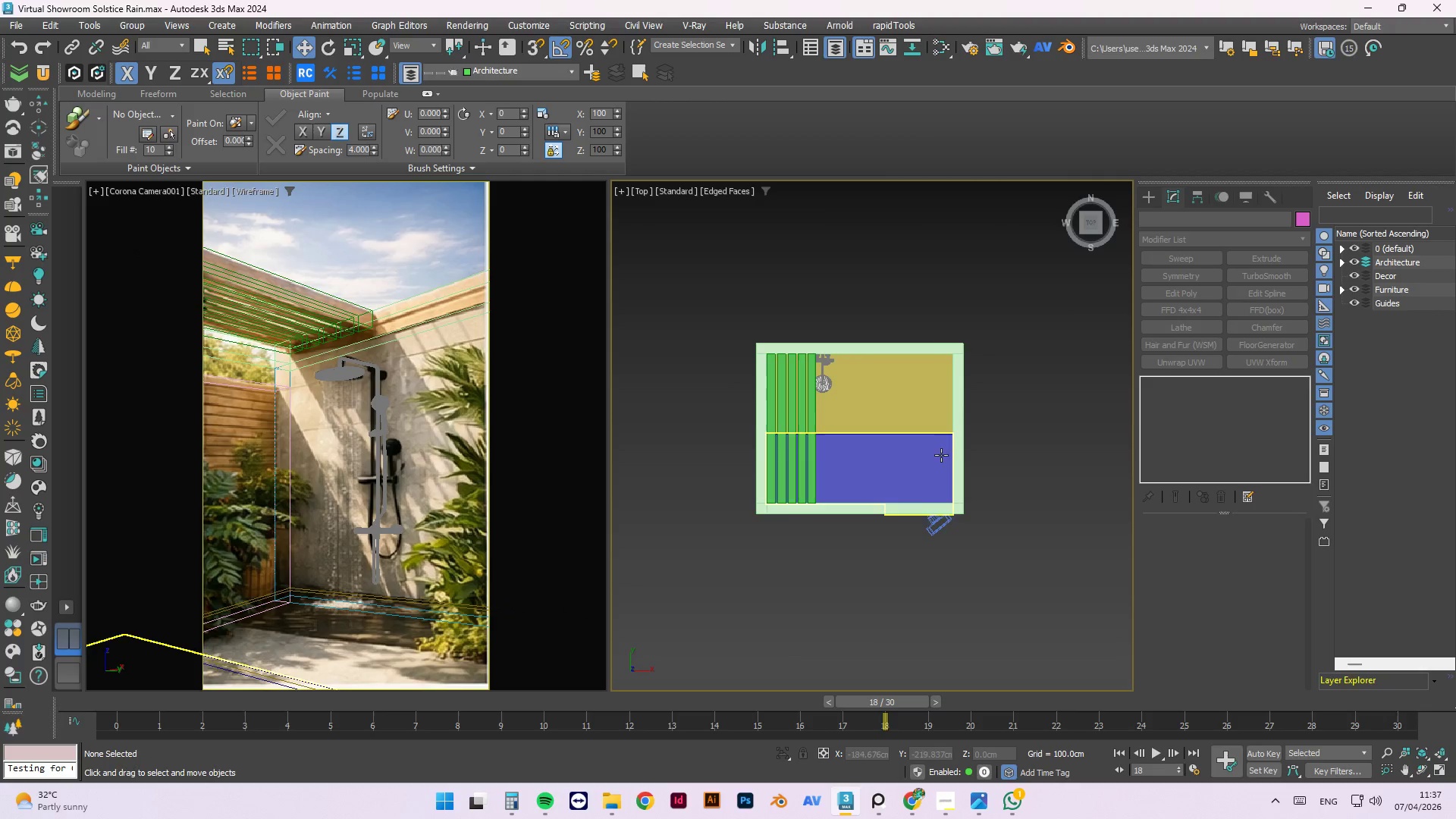 
hold_key(key=AltLeft, duration=1.53)
 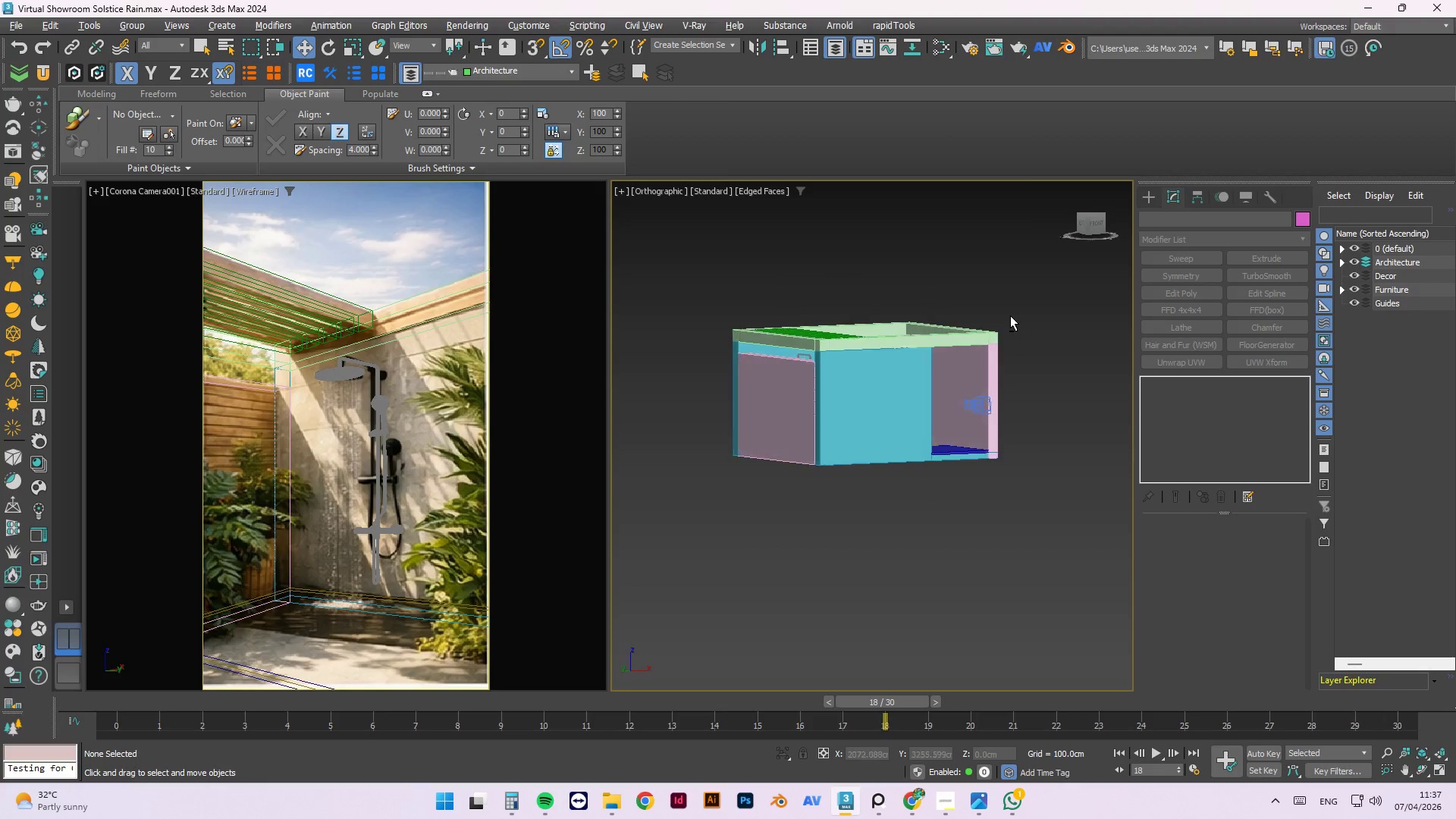 
hold_key(key=AltLeft, duration=1.52)
 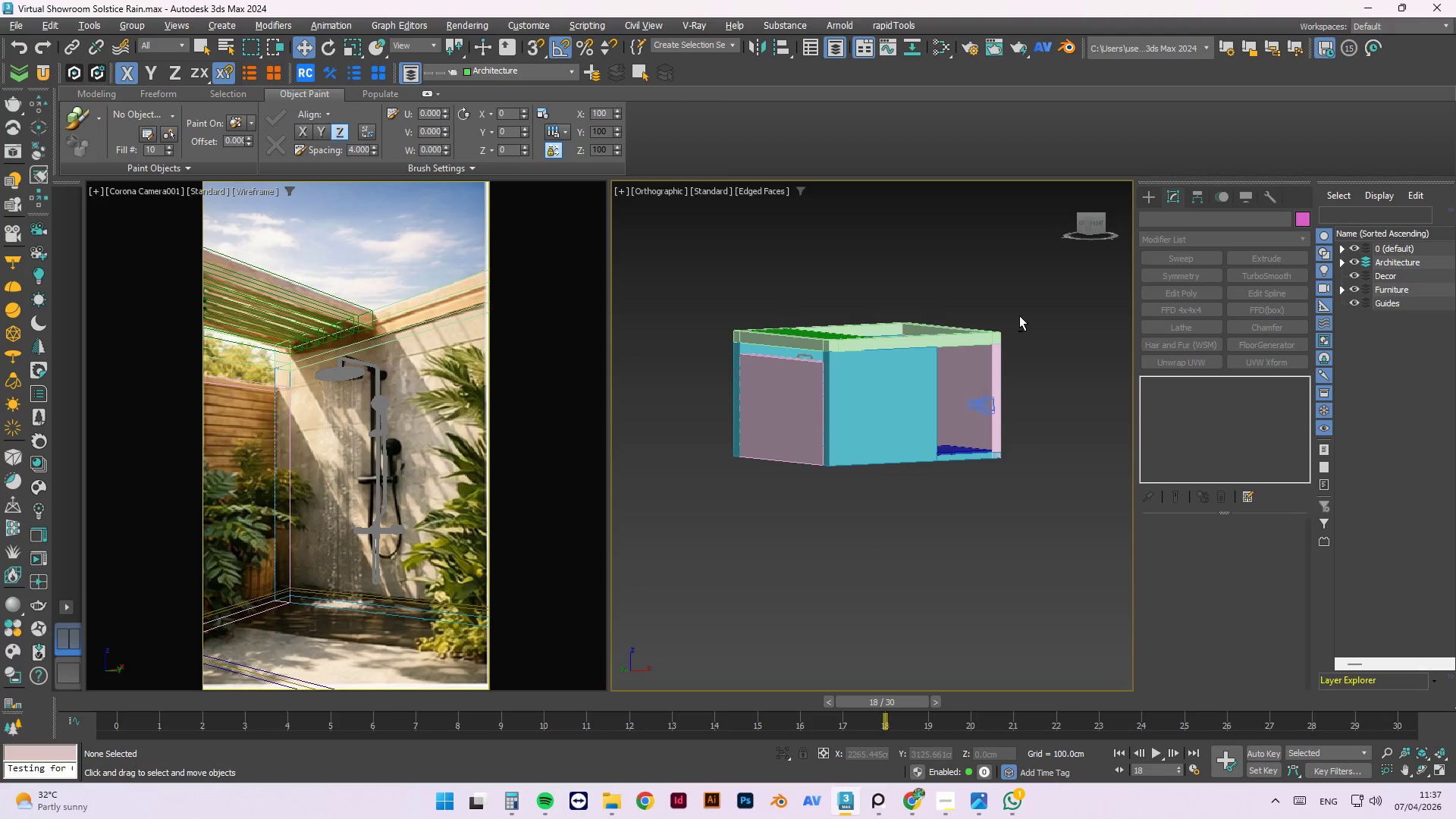 
hold_key(key=AltLeft, duration=1.11)
 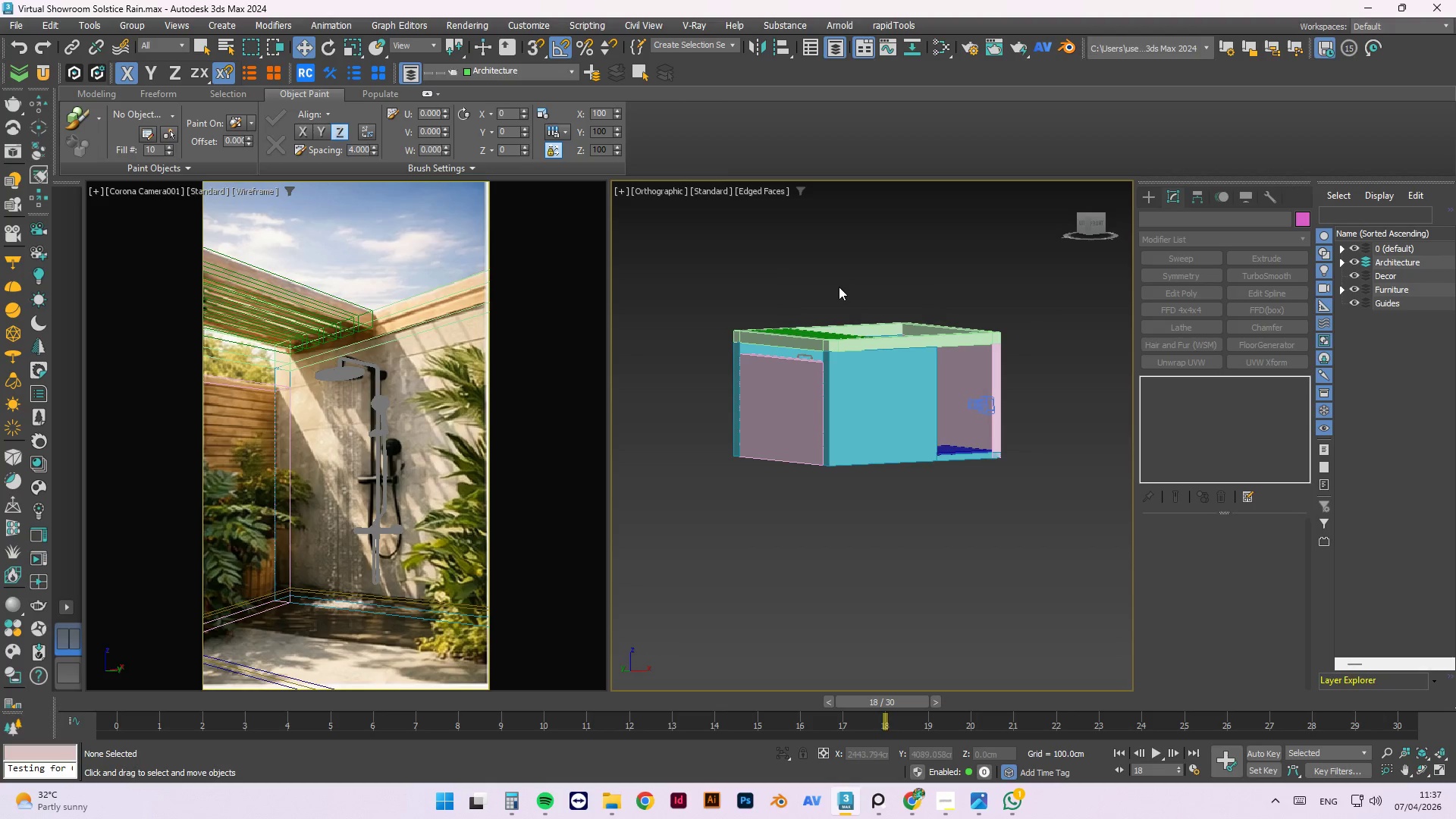 
scroll: coordinate [812, 346], scroll_direction: up, amount: 2.0
 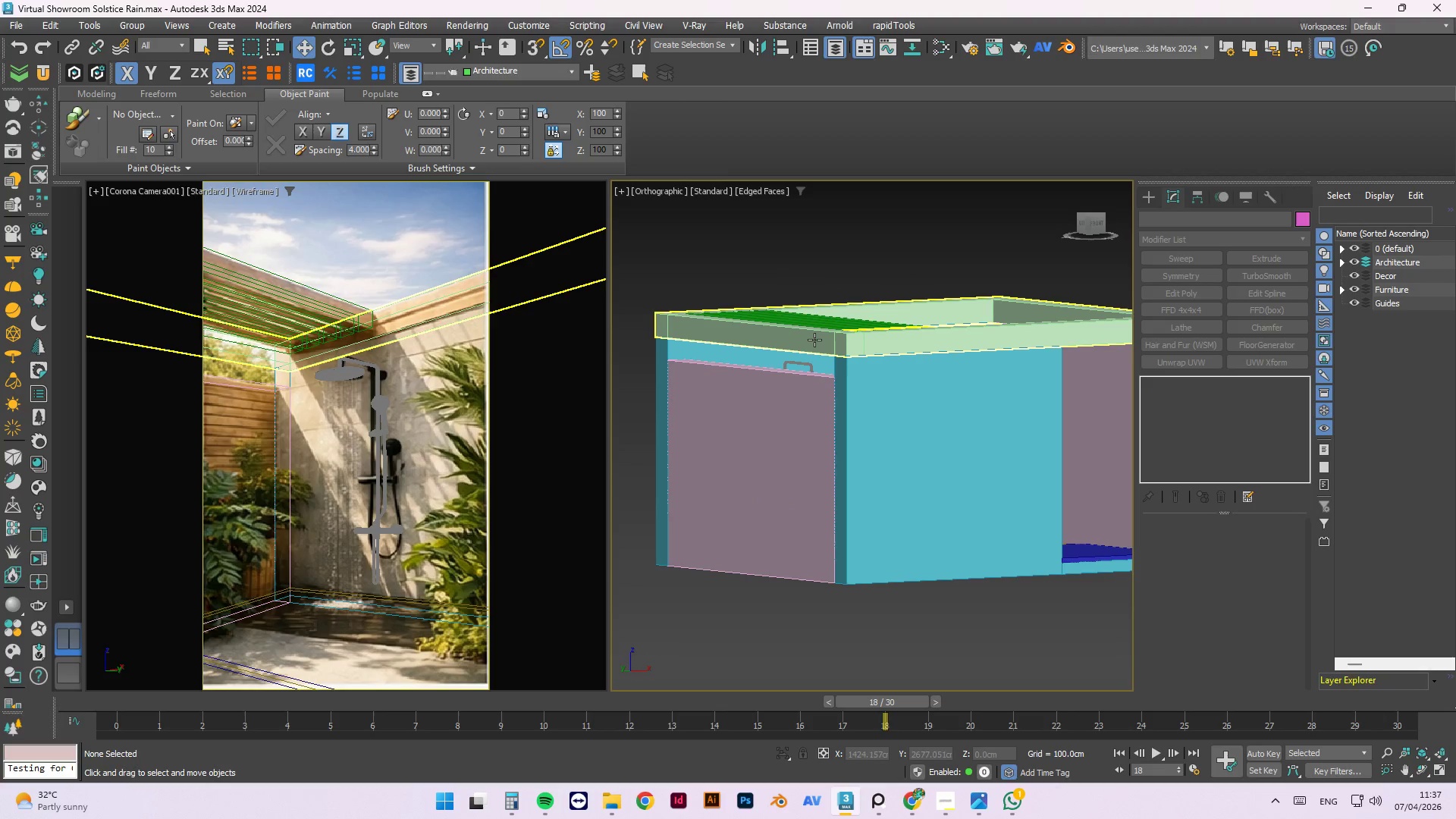 
left_click([814, 340])
 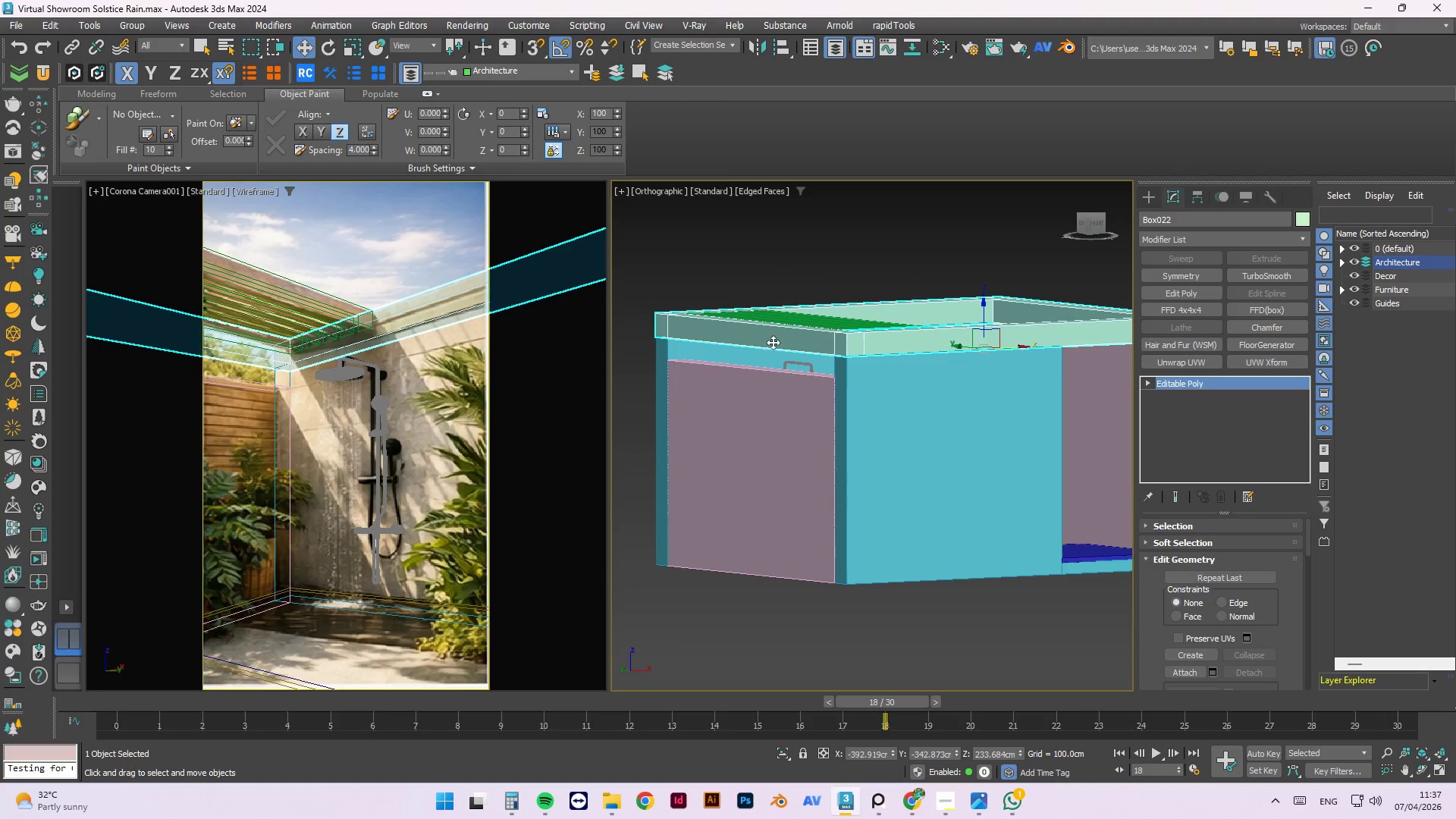 
scroll: coordinate [738, 334], scroll_direction: up, amount: 1.0
 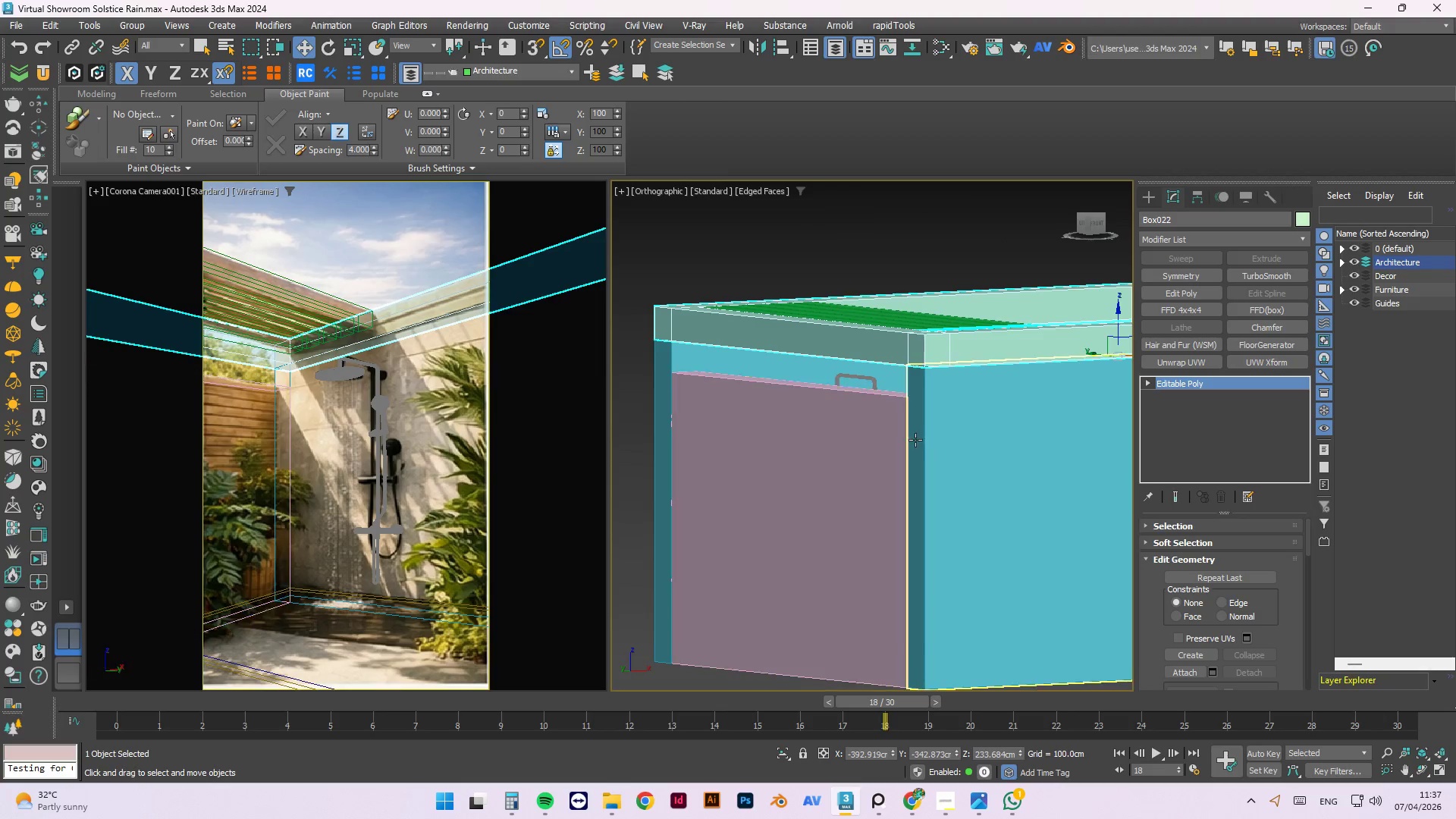 
left_click([851, 427])
 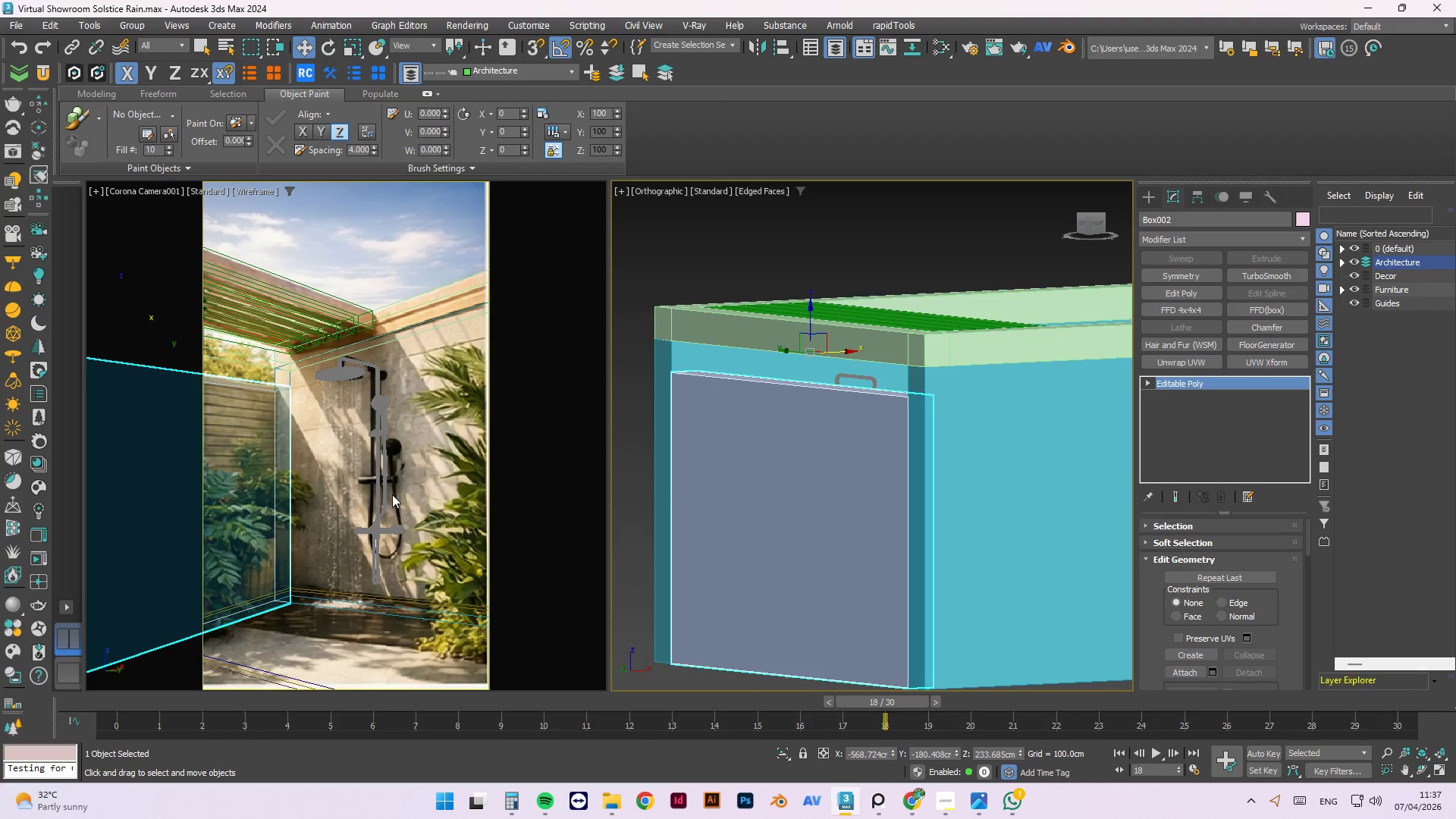 
key(Alt+Q)
 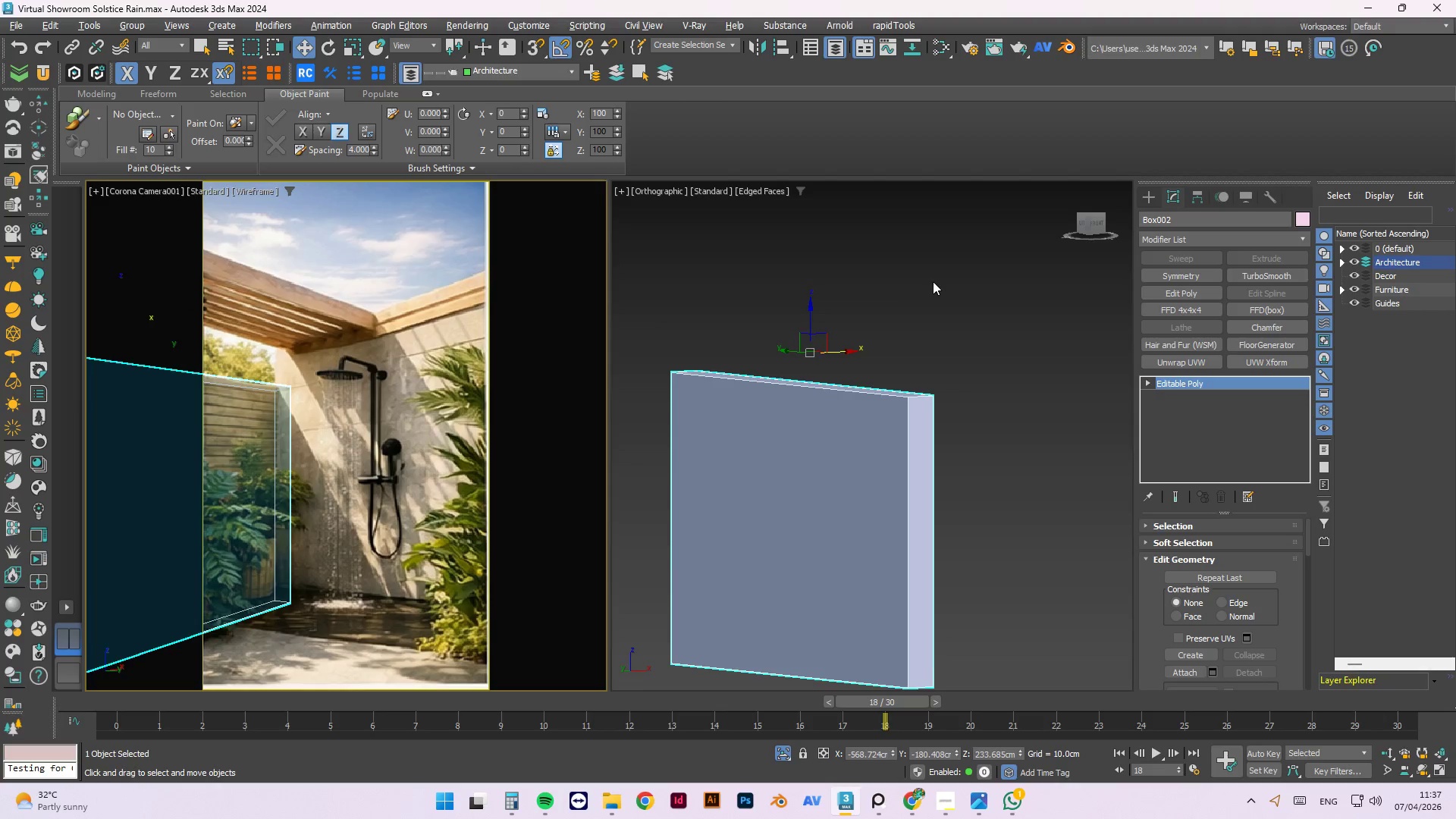 
hold_key(key=AltLeft, duration=0.66)
 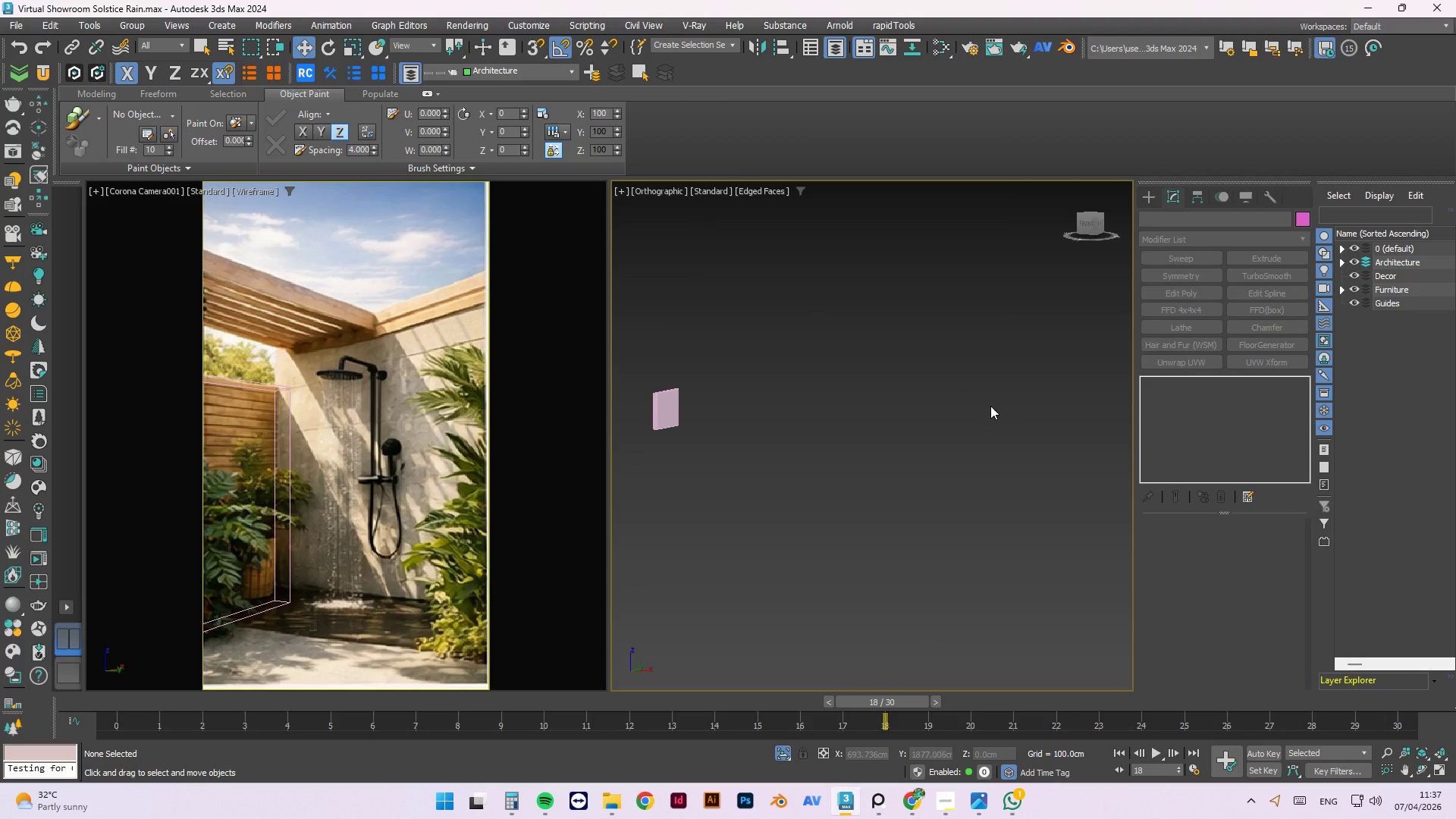 
scroll: coordinate [895, 374], scroll_direction: down, amount: 2.0
 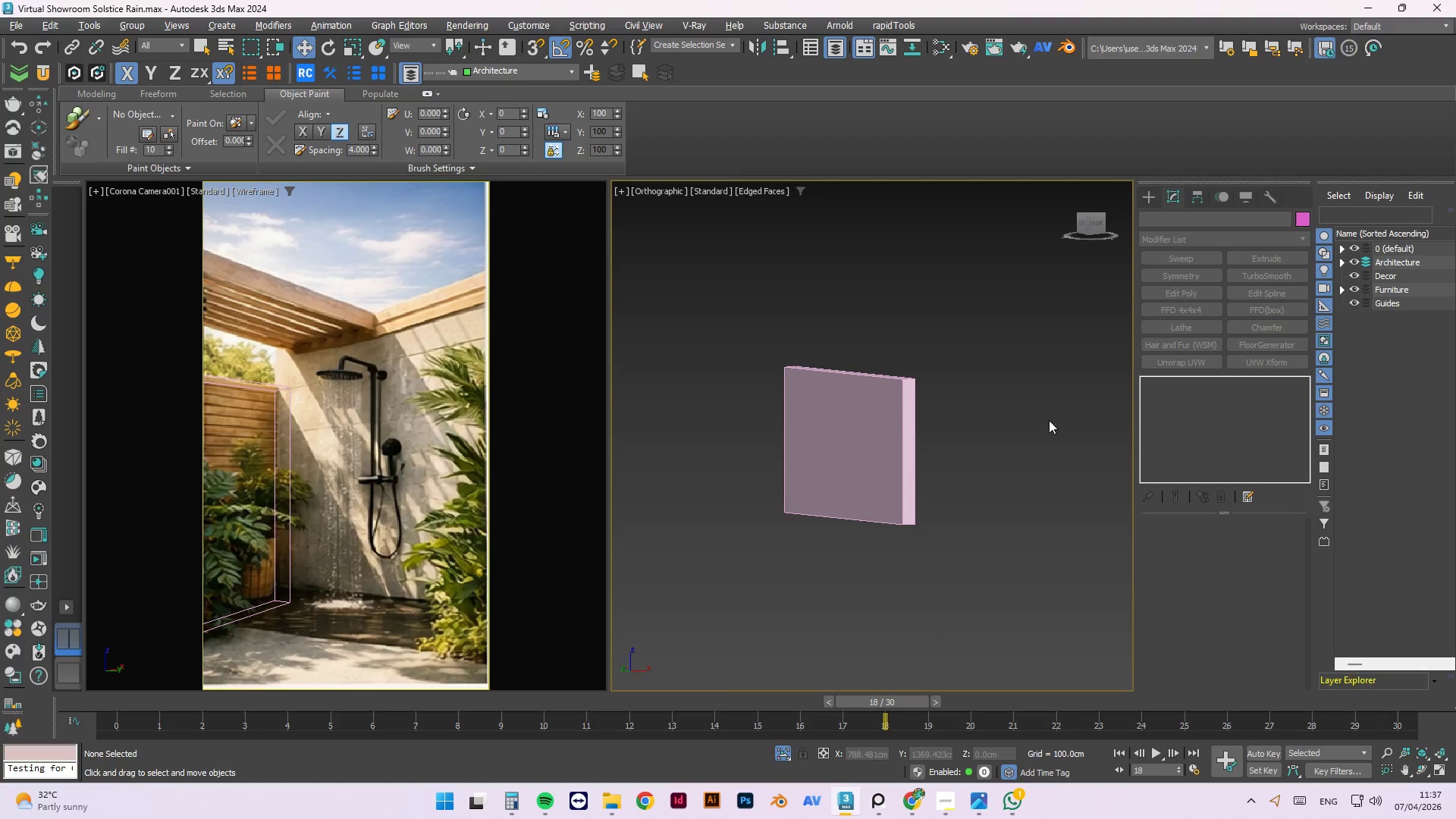 
hold_key(key=AltLeft, duration=26.84)
scroll: coordinate [992, 405], scroll_direction: down, amount: 6.0
 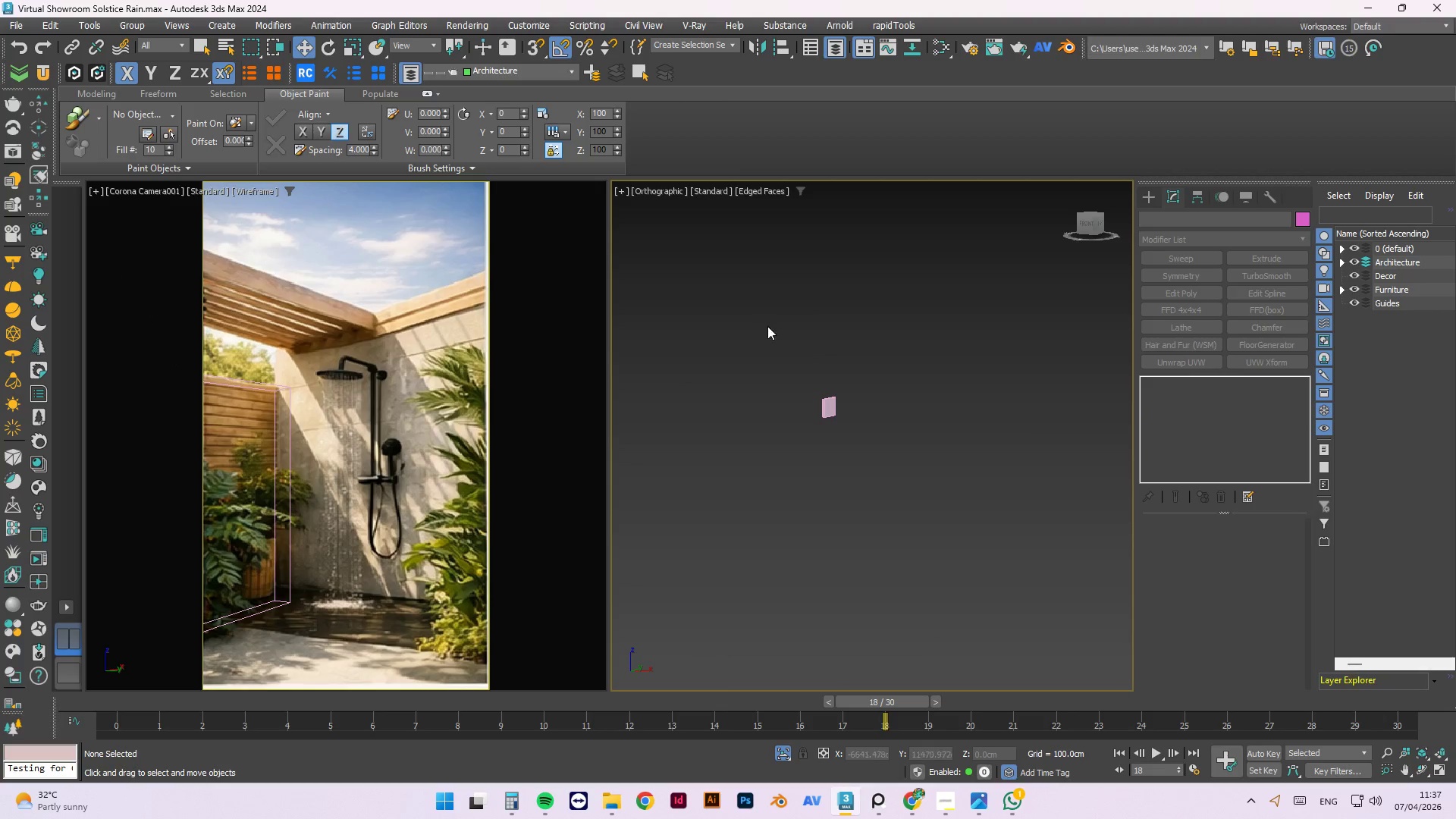 
scroll: coordinate [851, 375], scroll_direction: up, amount: 3.0
 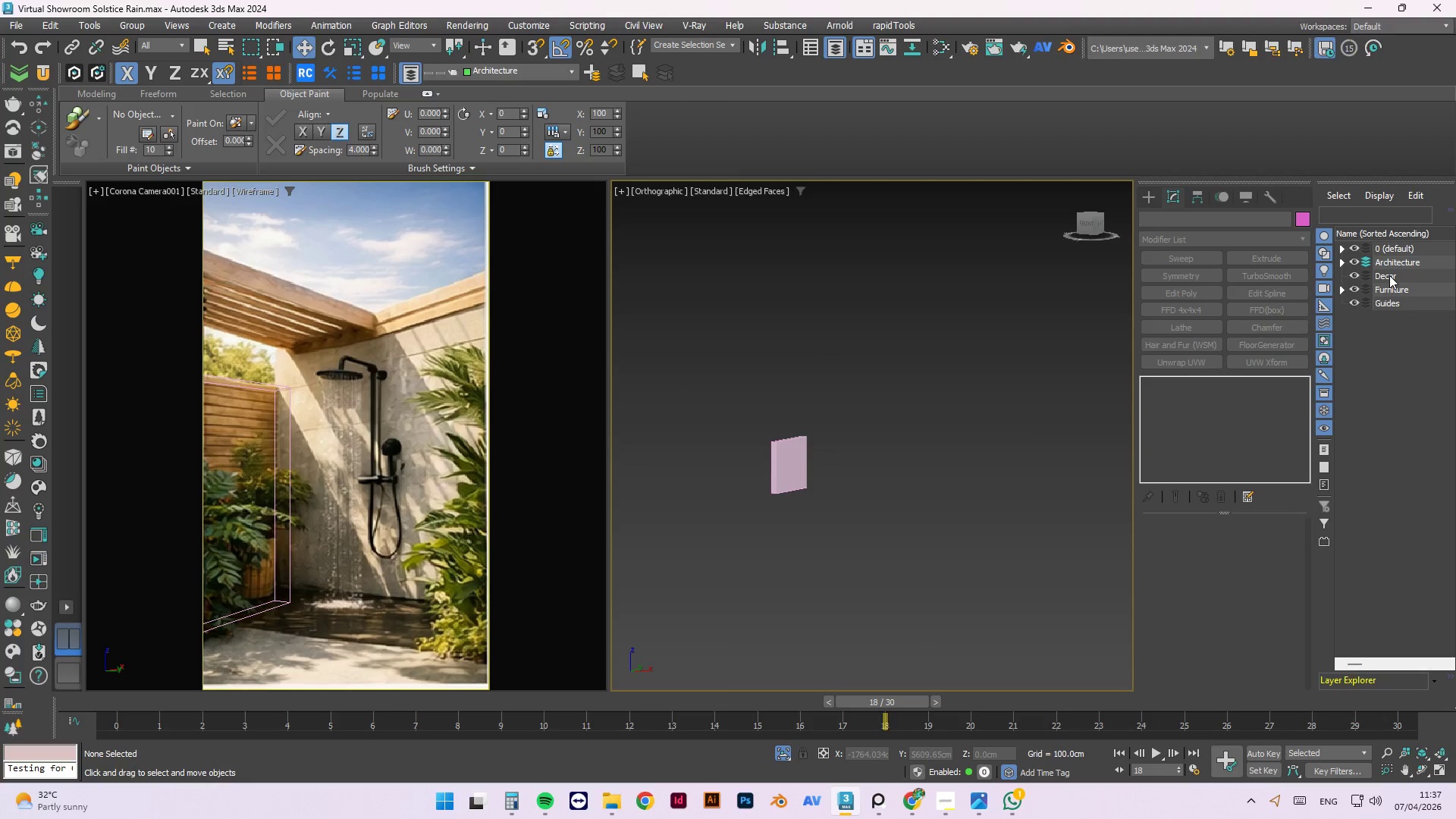 
left_click([1364, 277])
 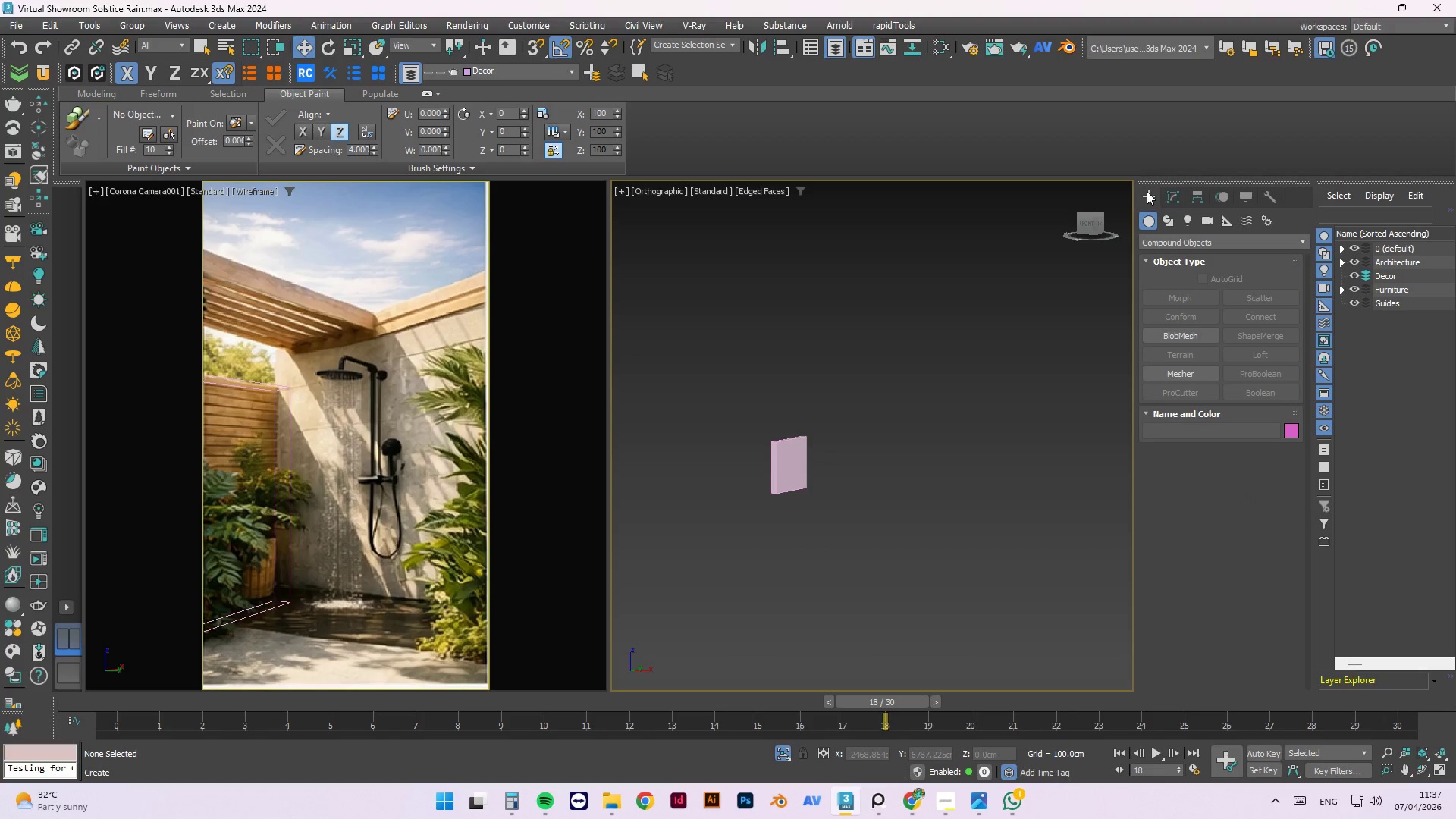 
left_click([1157, 245])
 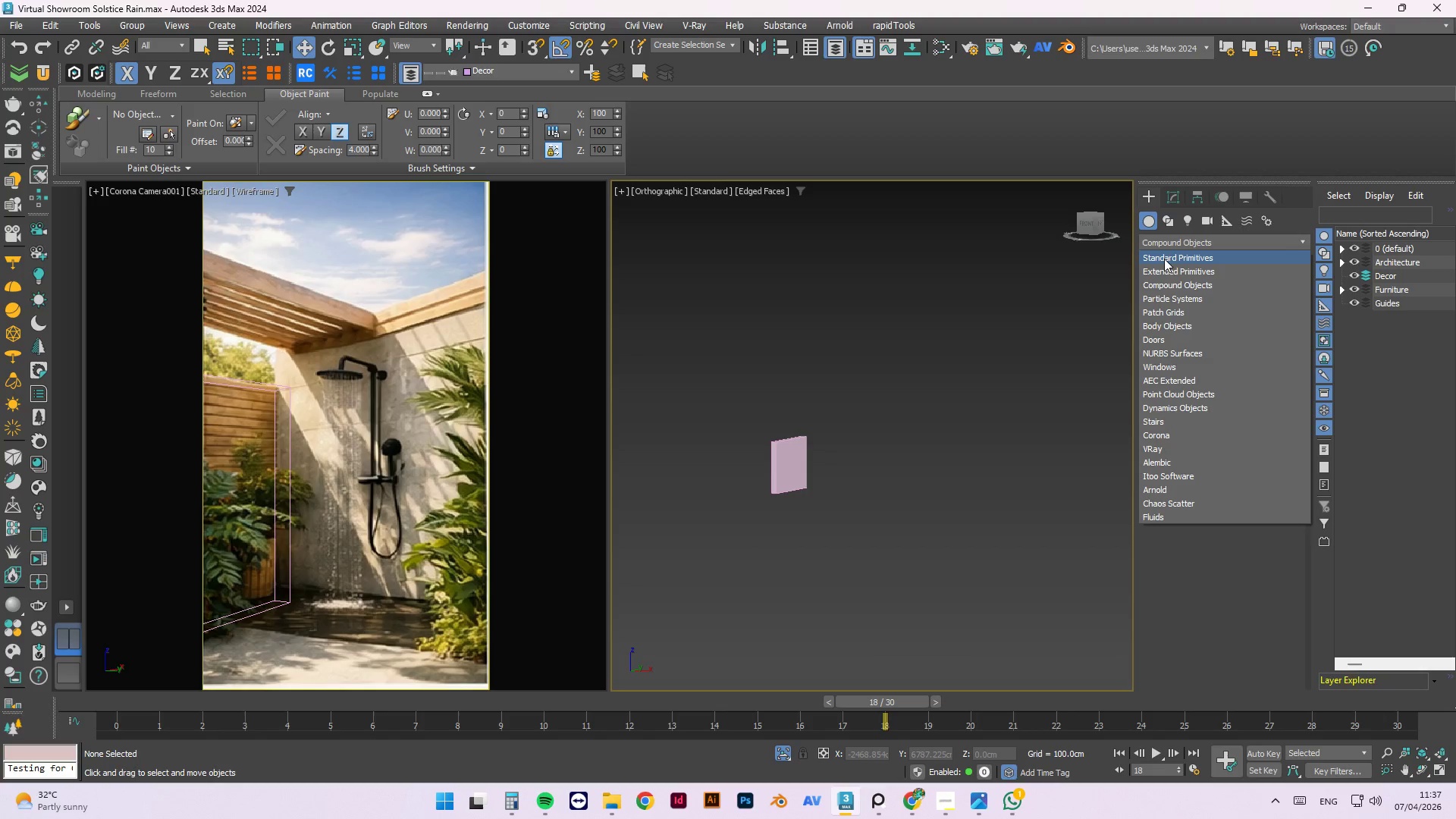 
left_click([1167, 262])
 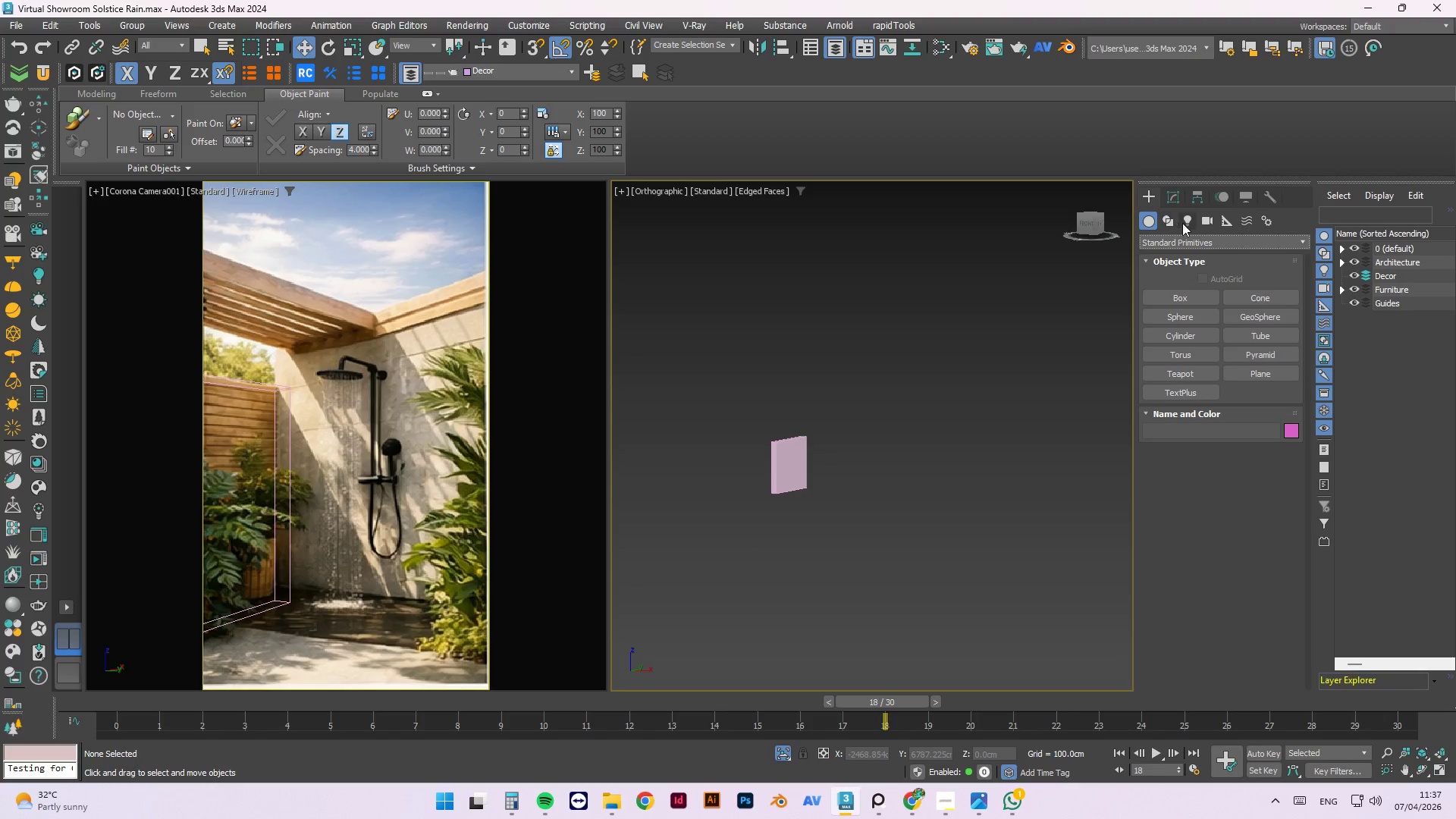 
left_click([1166, 224])
 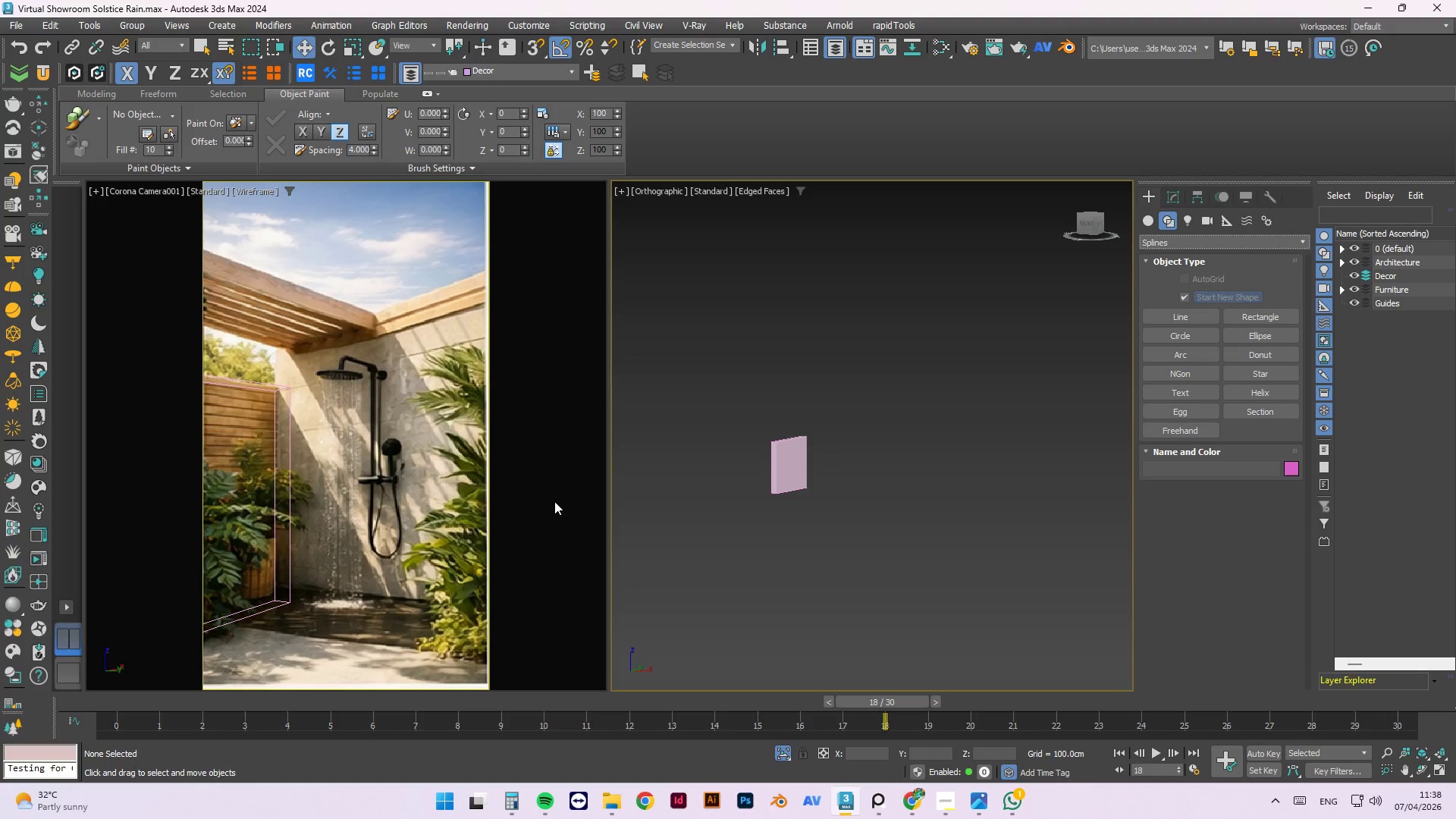 
type(ff)
 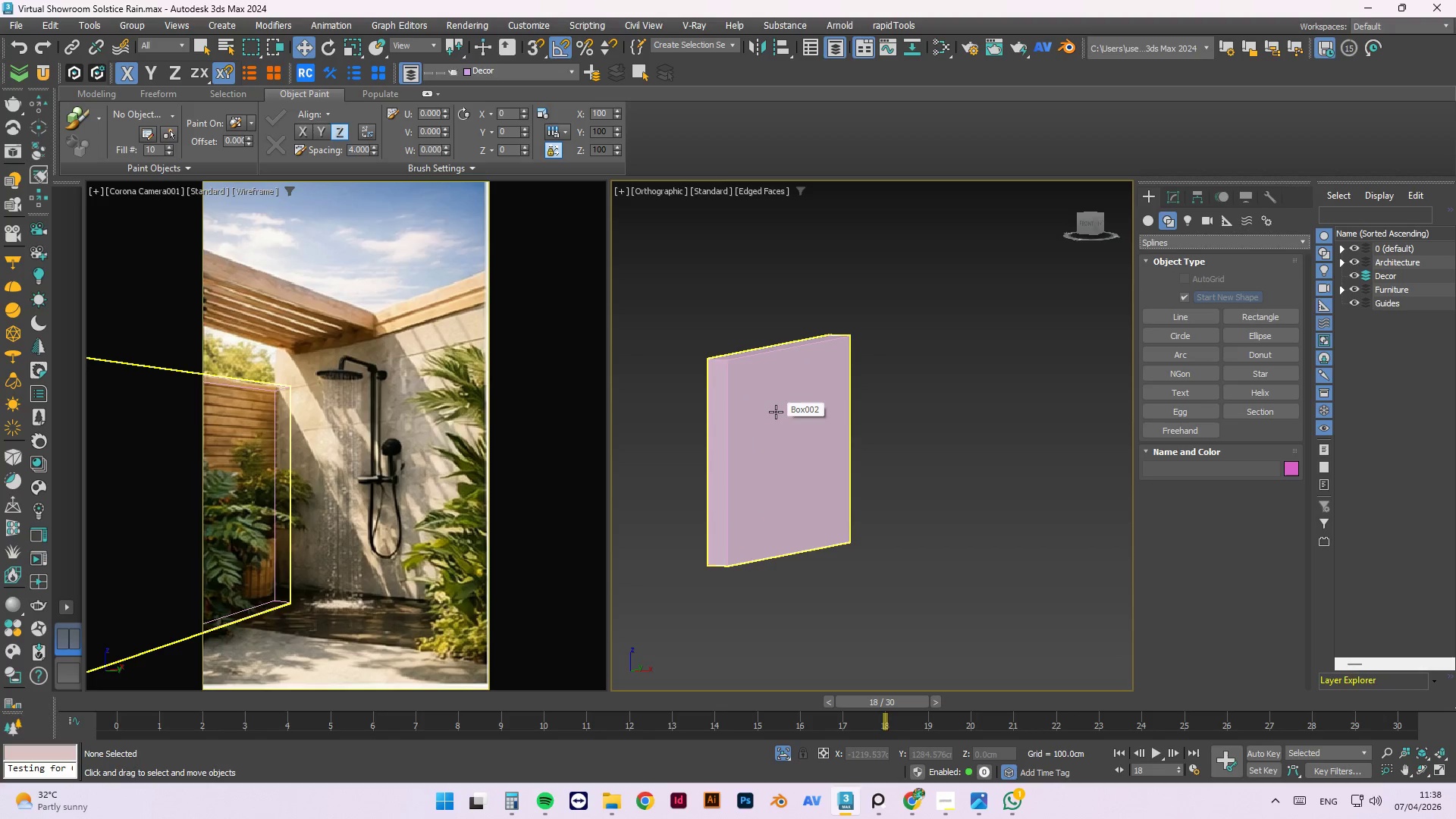 
scroll: coordinate [774, 412], scroll_direction: up, amount: 4.0
 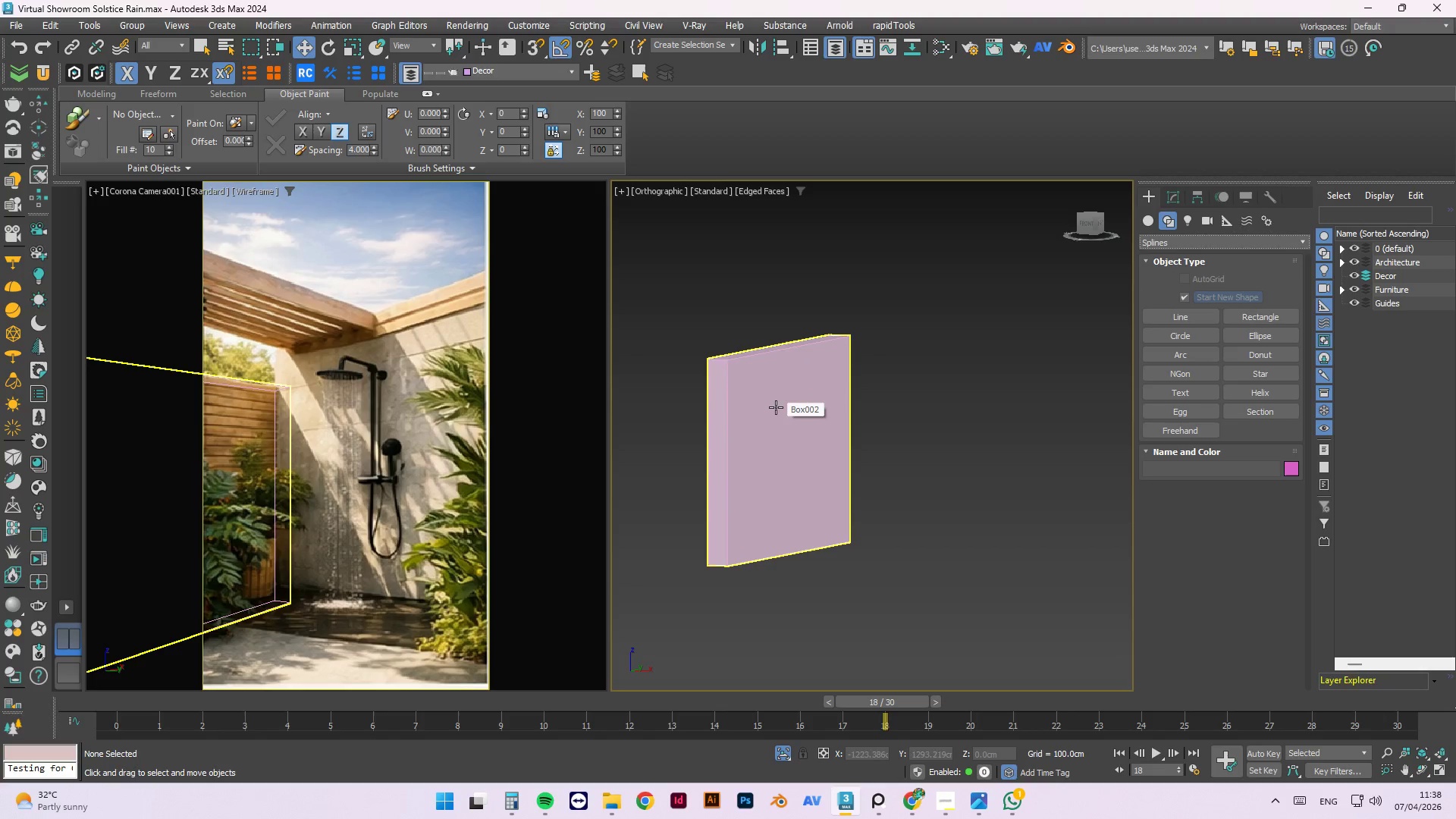 
key(L)
 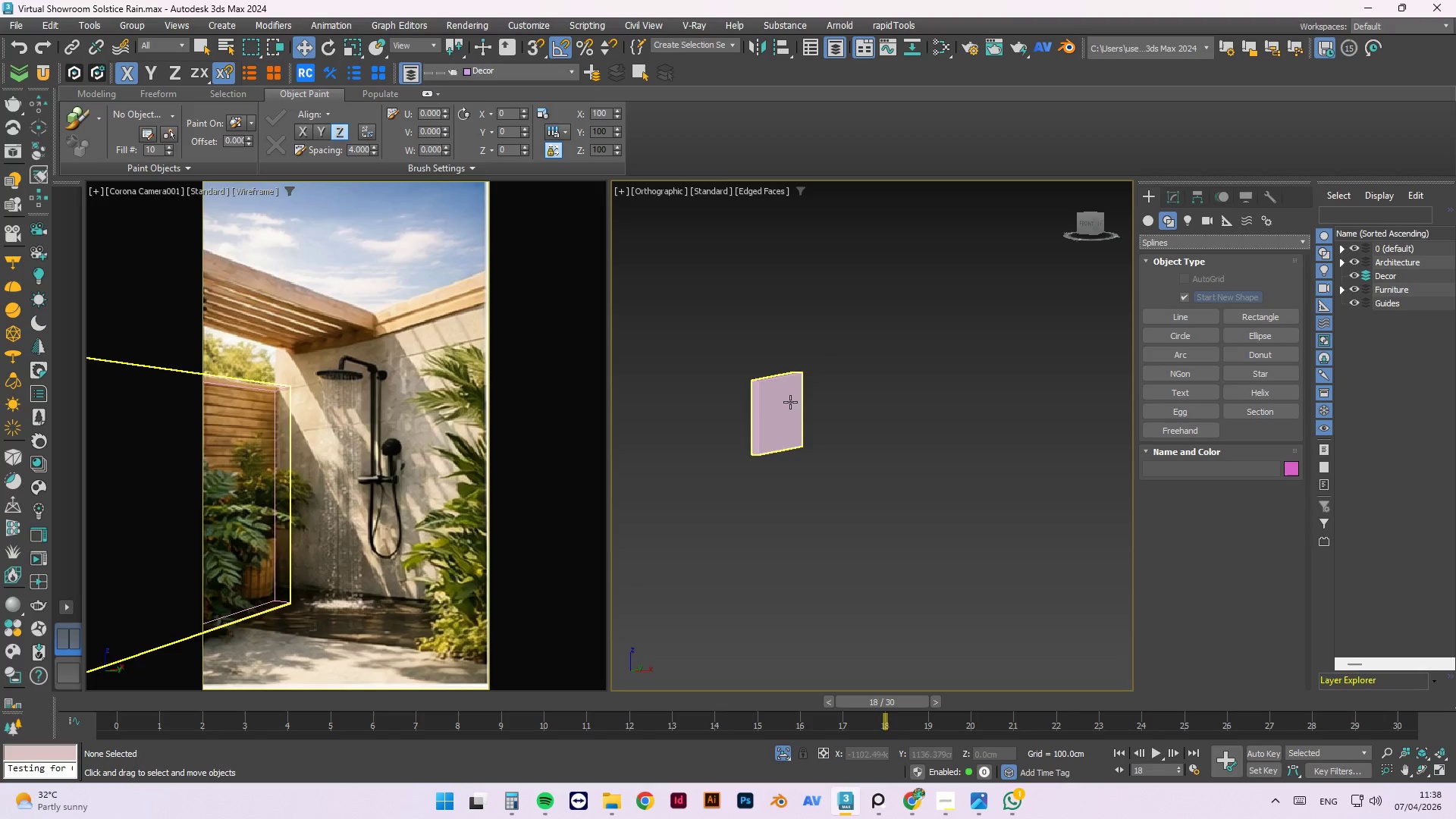 
scroll: coordinate [776, 393], scroll_direction: down, amount: 3.0
 